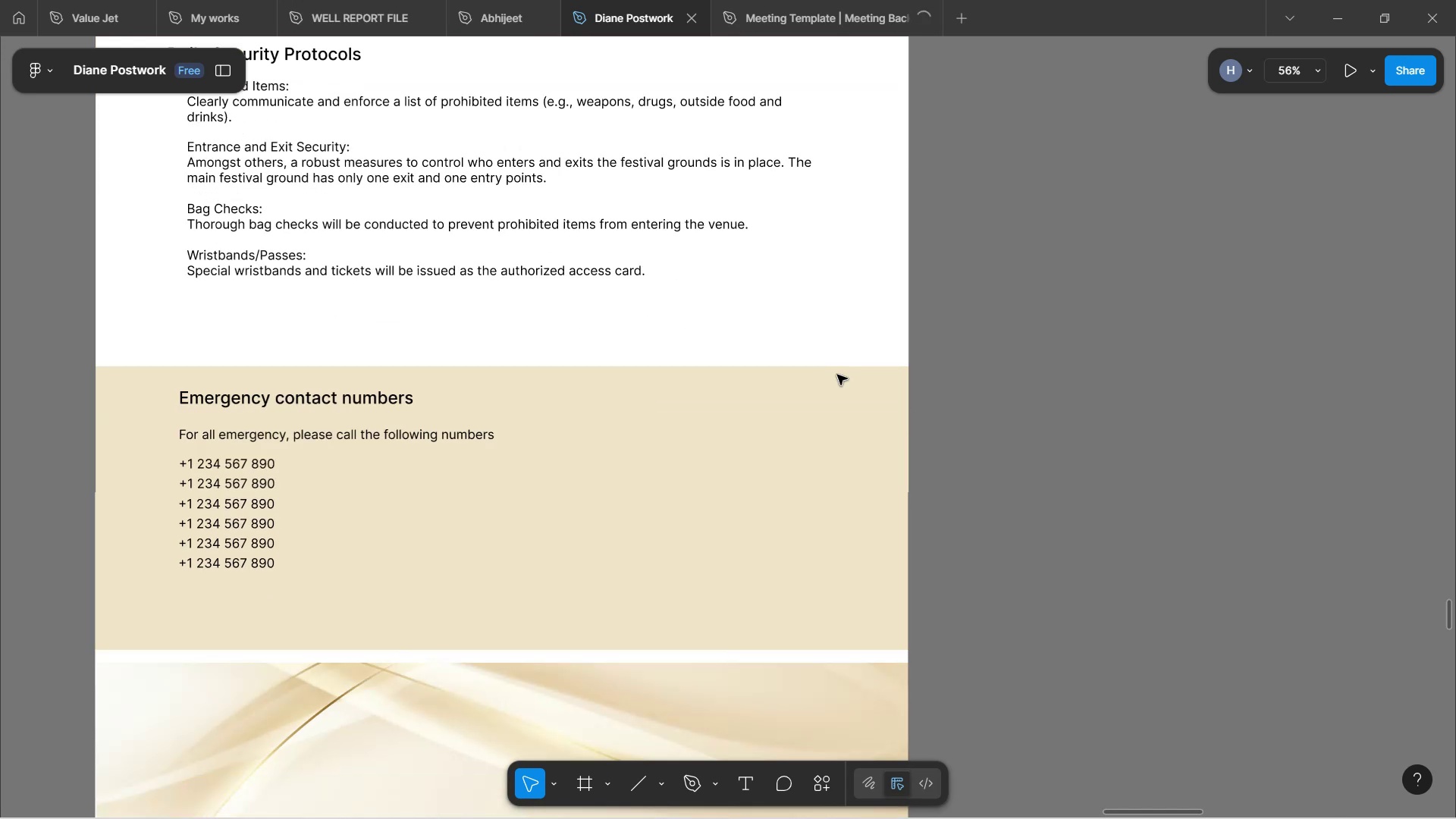 
hold_key(key=ShiftLeft, duration=0.66)
scroll: coordinate [837, 376], scroll_direction: down, amount: 3.0
 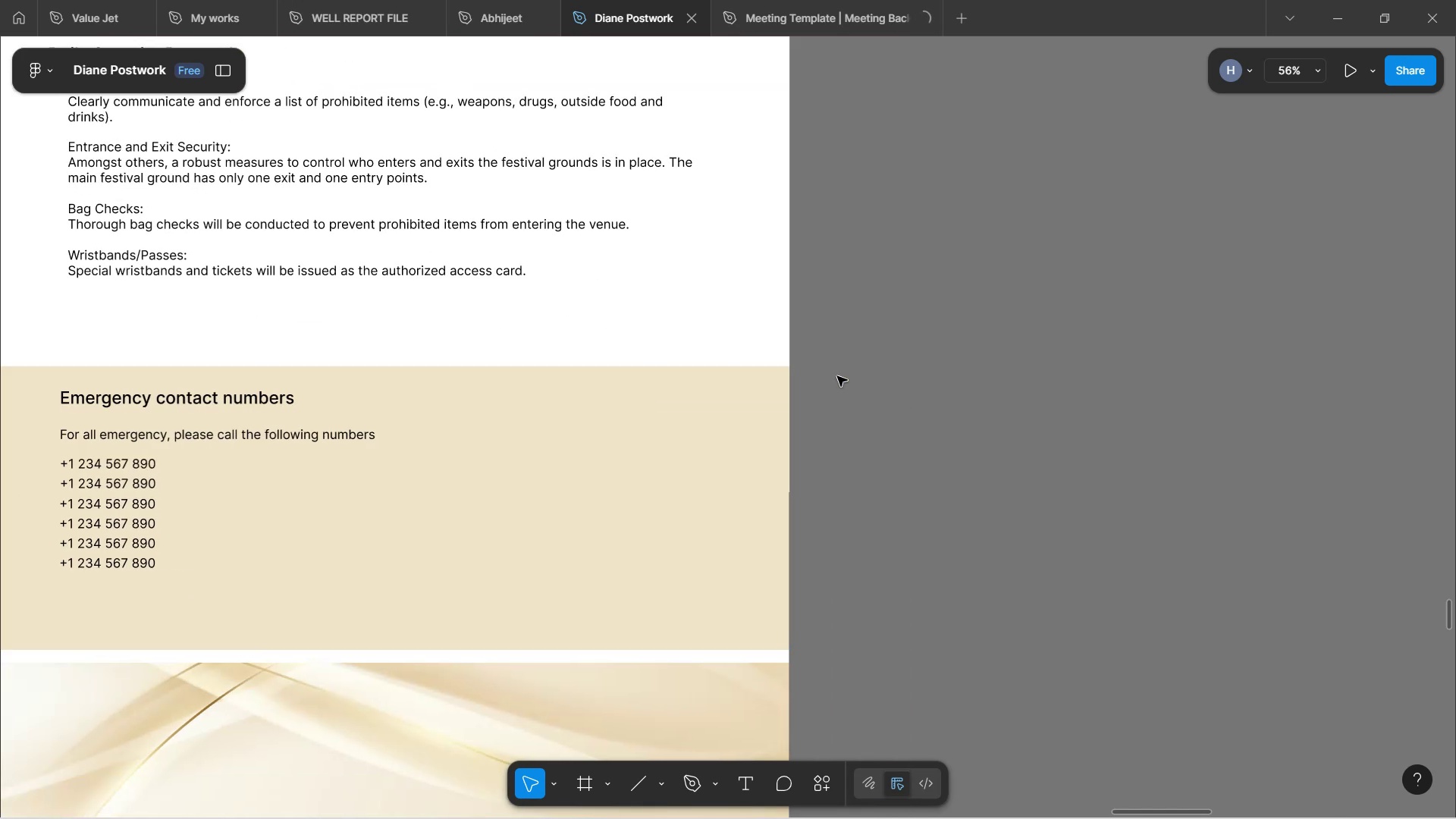 
scroll: coordinate [842, 373], scroll_direction: up, amount: 2.0
 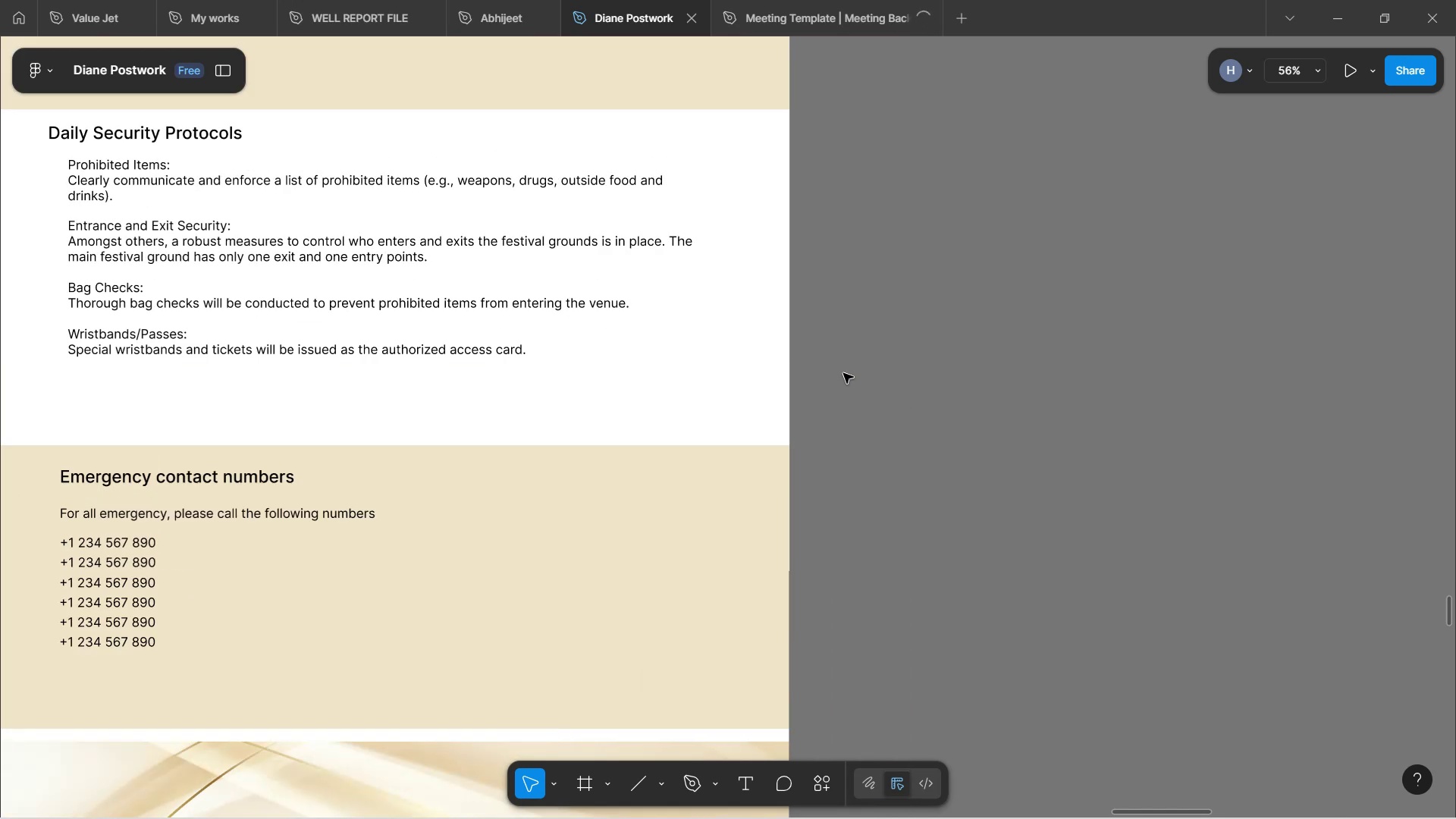 
left_click([1018, 430])
 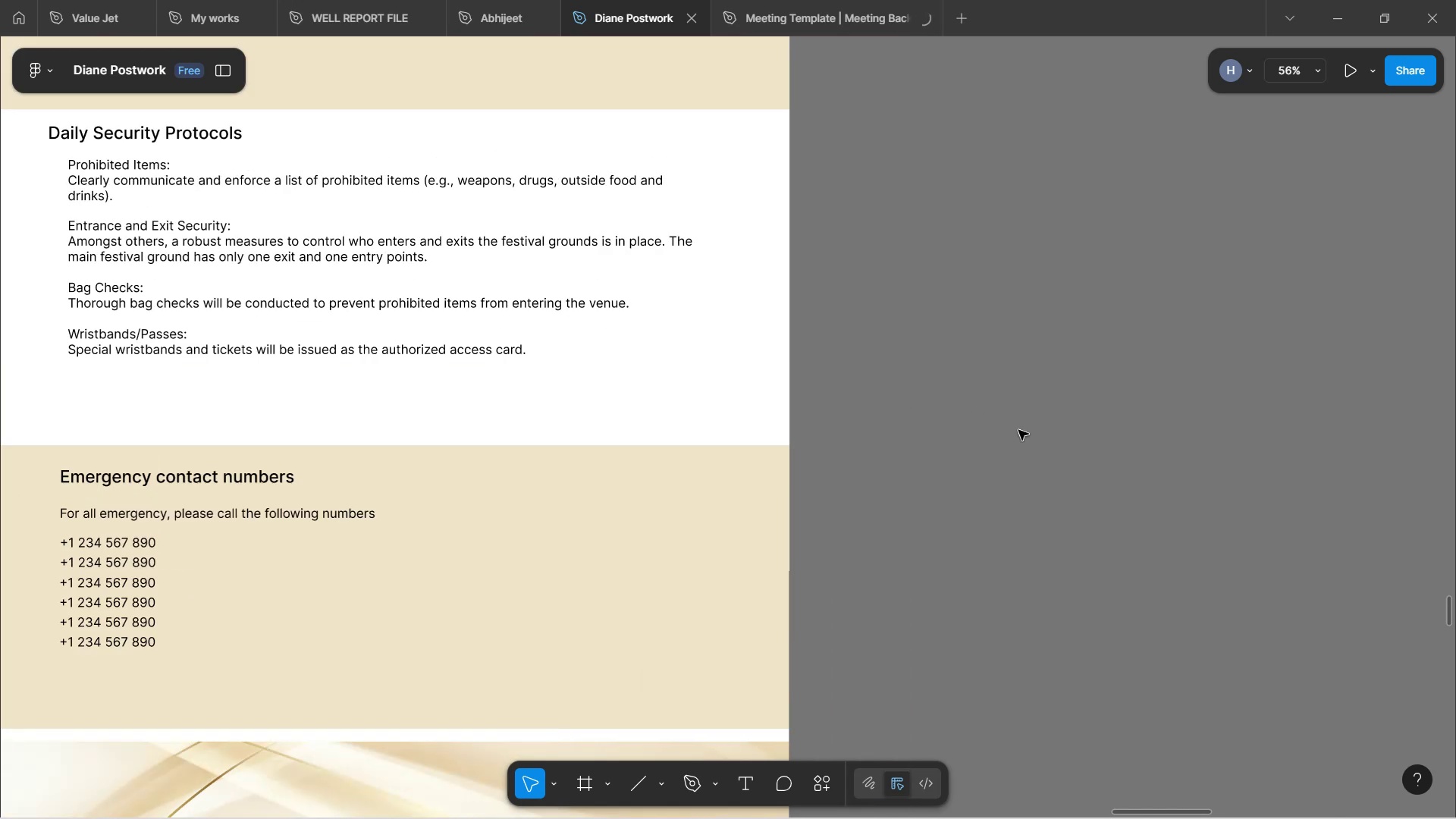 
hold_key(key=ShiftLeft, duration=0.72)
scroll: coordinate [944, 415], scroll_direction: down, amount: 3.0
 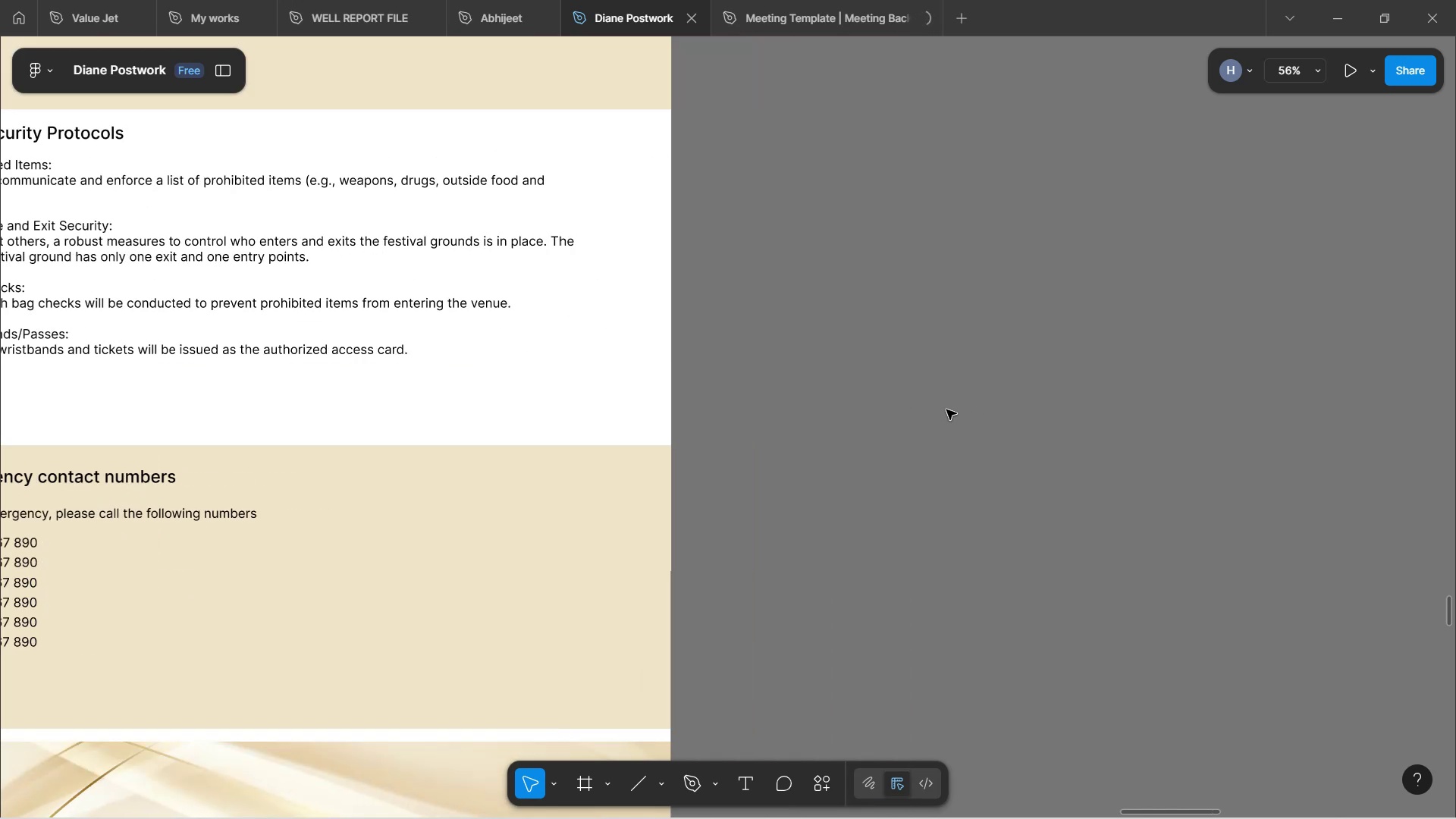 
scroll: coordinate [949, 407], scroll_direction: up, amount: 4.0
 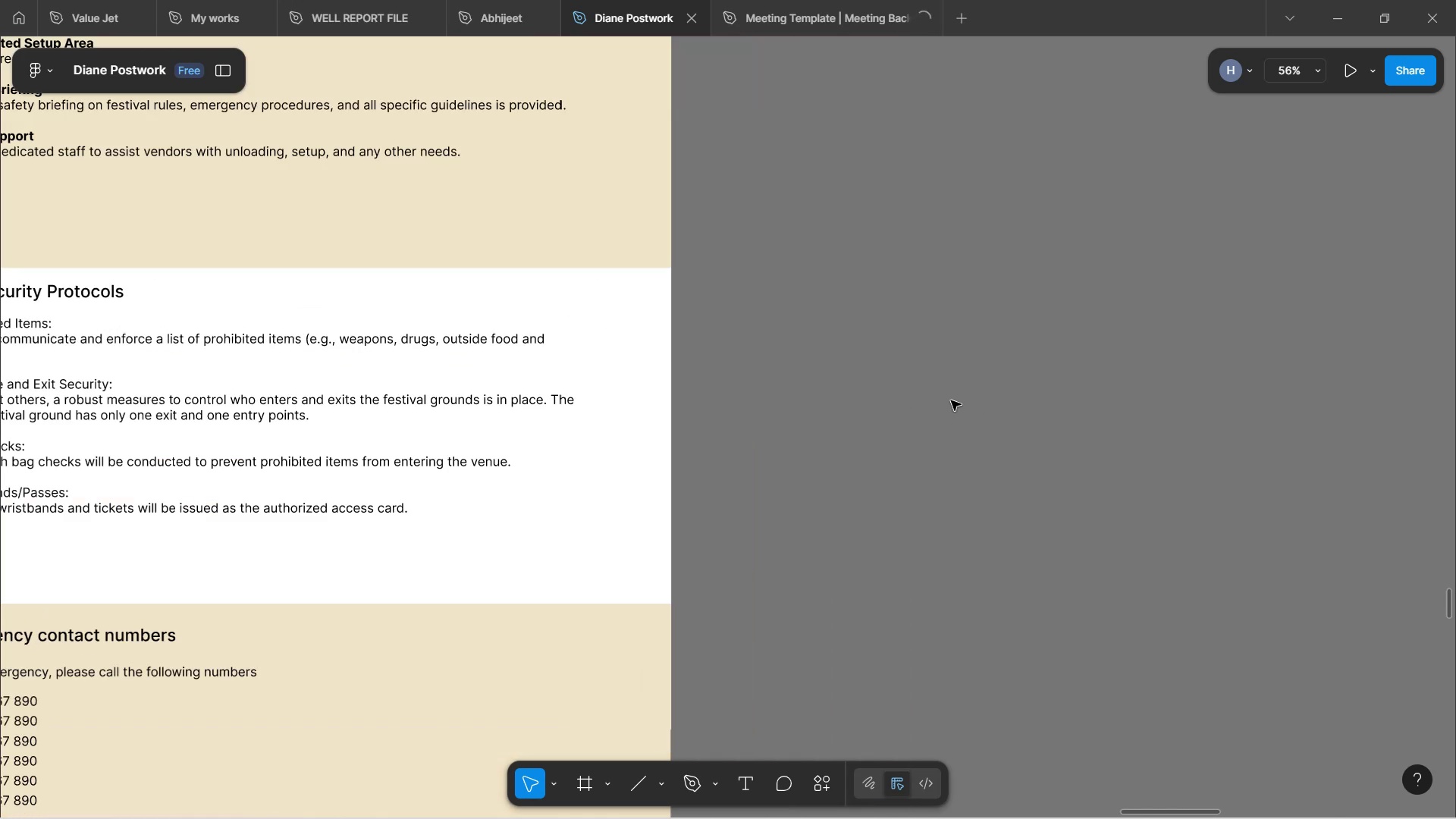 
scroll: coordinate [952, 400], scroll_direction: down, amount: 2.0
 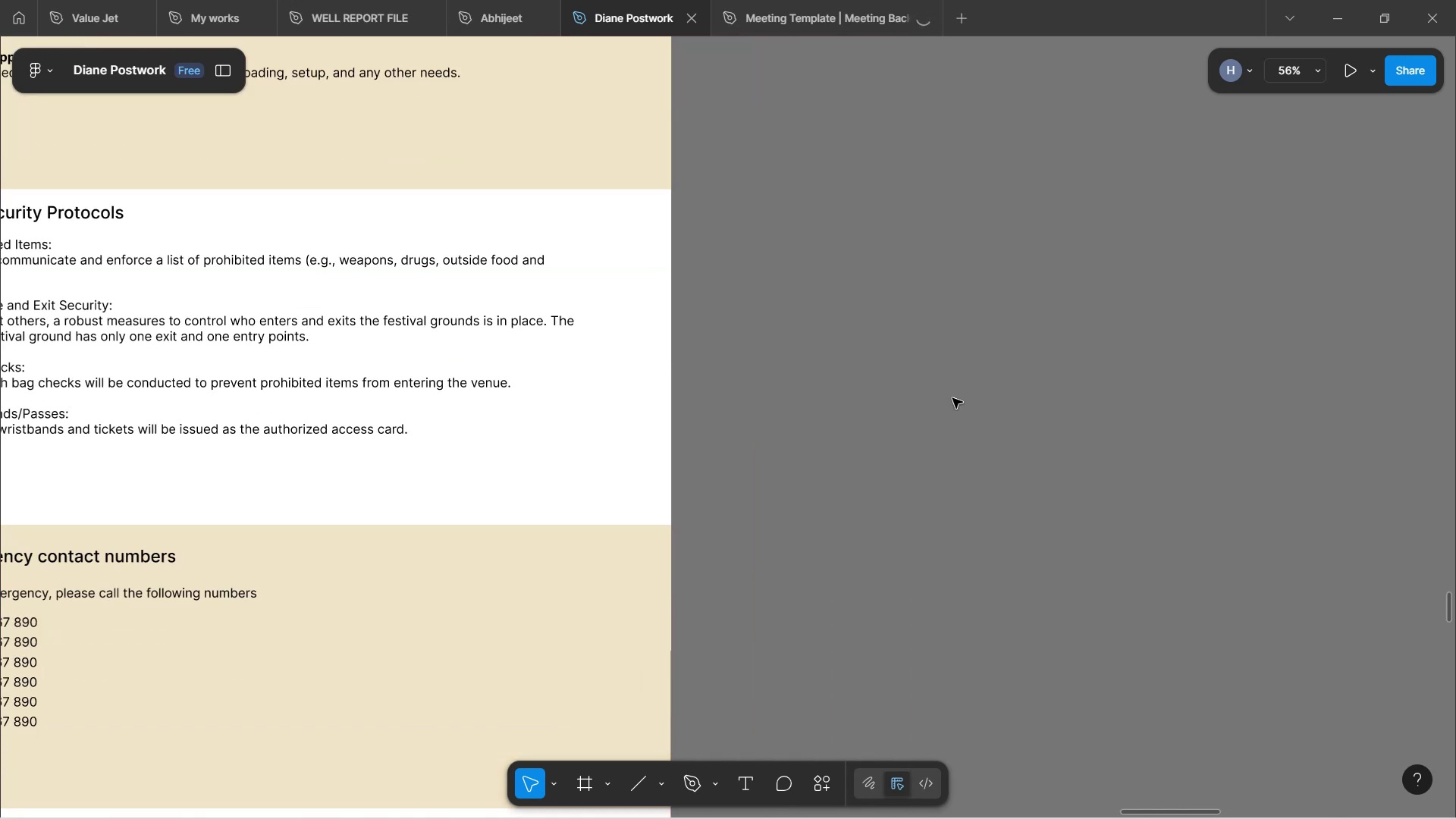 
hold_key(key=ShiftLeft, duration=1.39)
scroll: coordinate [956, 397], scroll_direction: up, amount: 10.0
 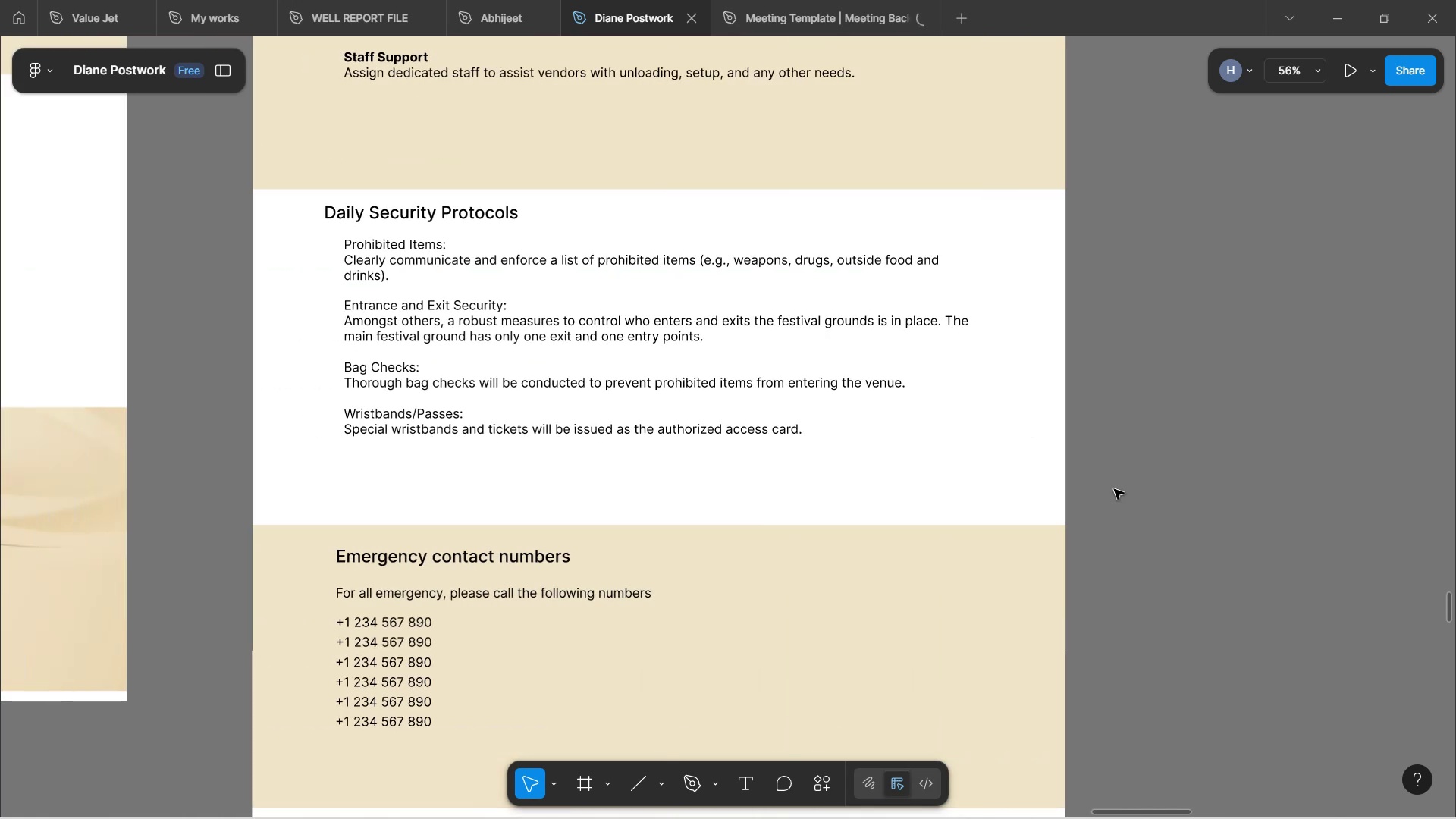 
scroll: coordinate [886, 387], scroll_direction: down, amount: 4.0
 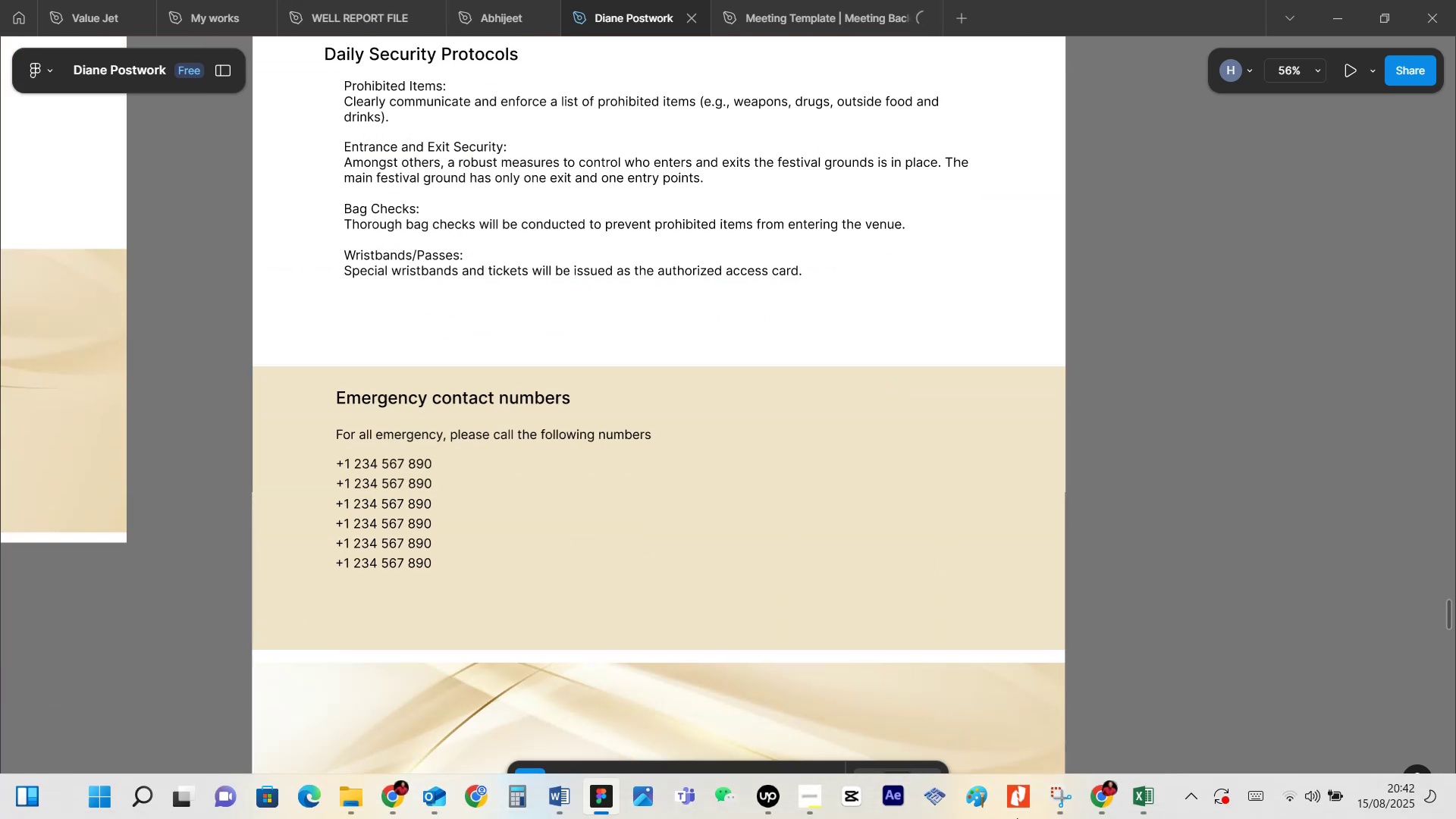 
left_click([1104, 802])
 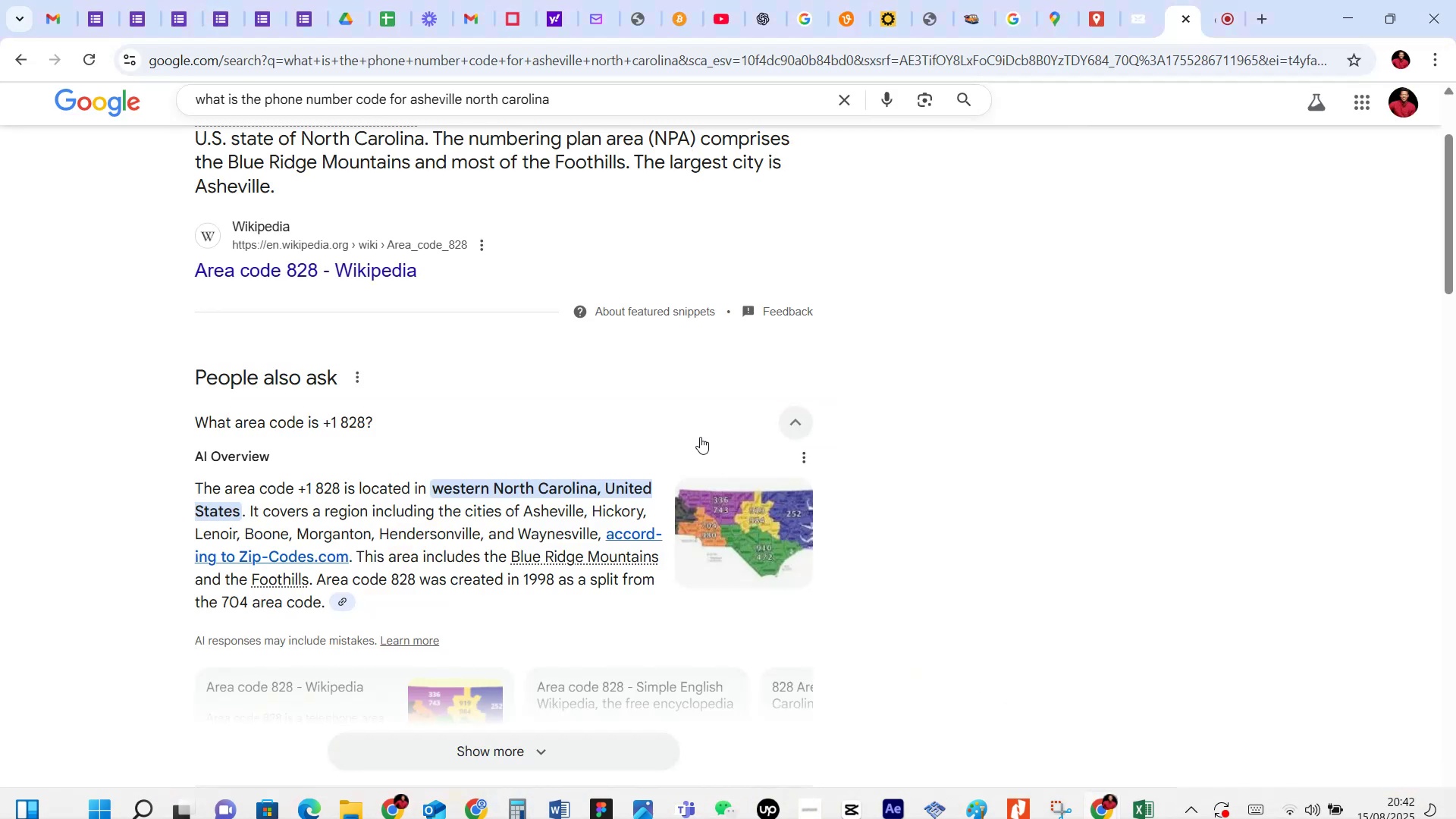 
scroll: coordinate [697, 419], scroll_direction: up, amount: 8.0
 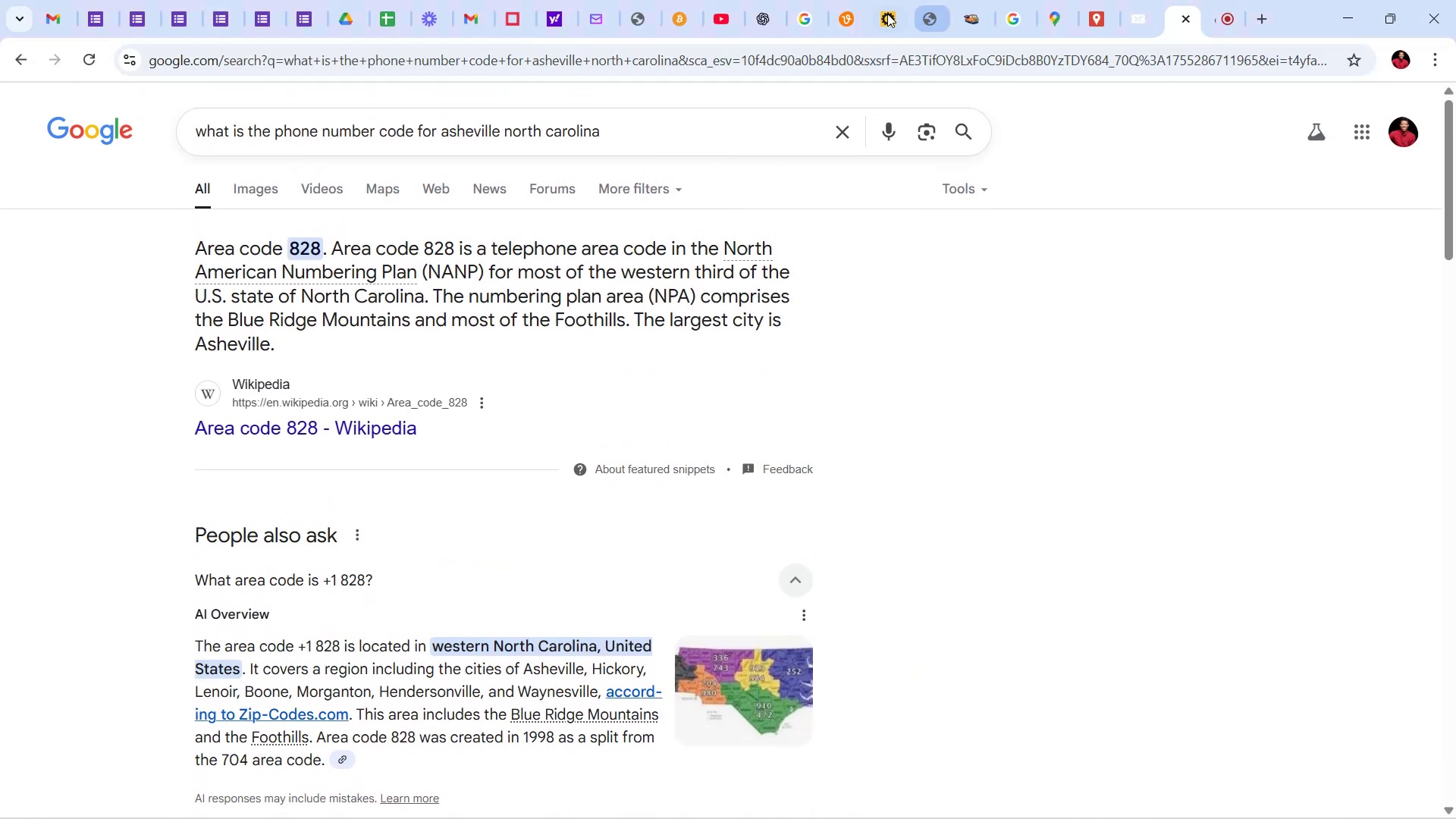 
wait(8.65)
 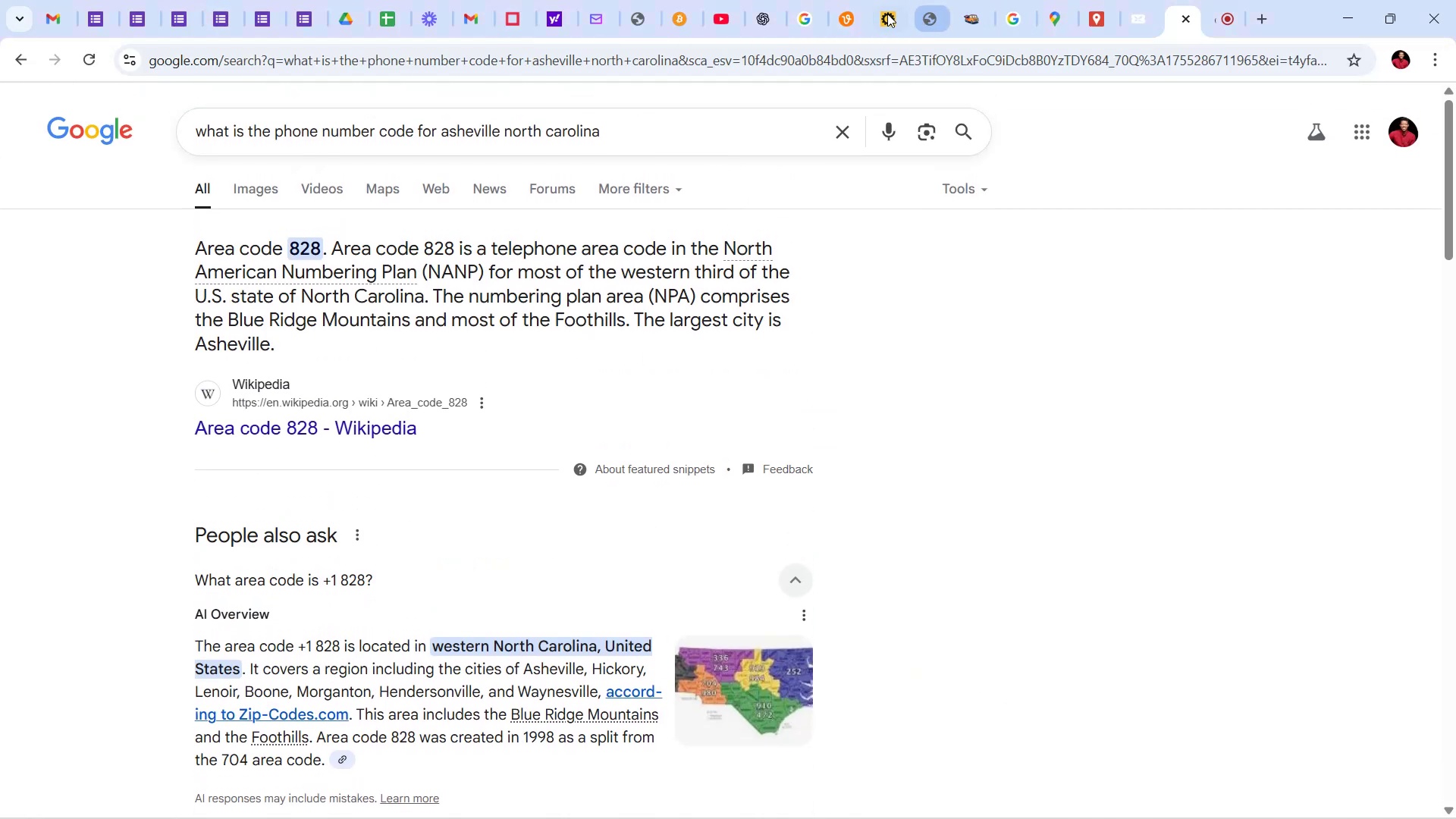 
scroll: coordinate [585, 325], scroll_direction: up, amount: 43.0
 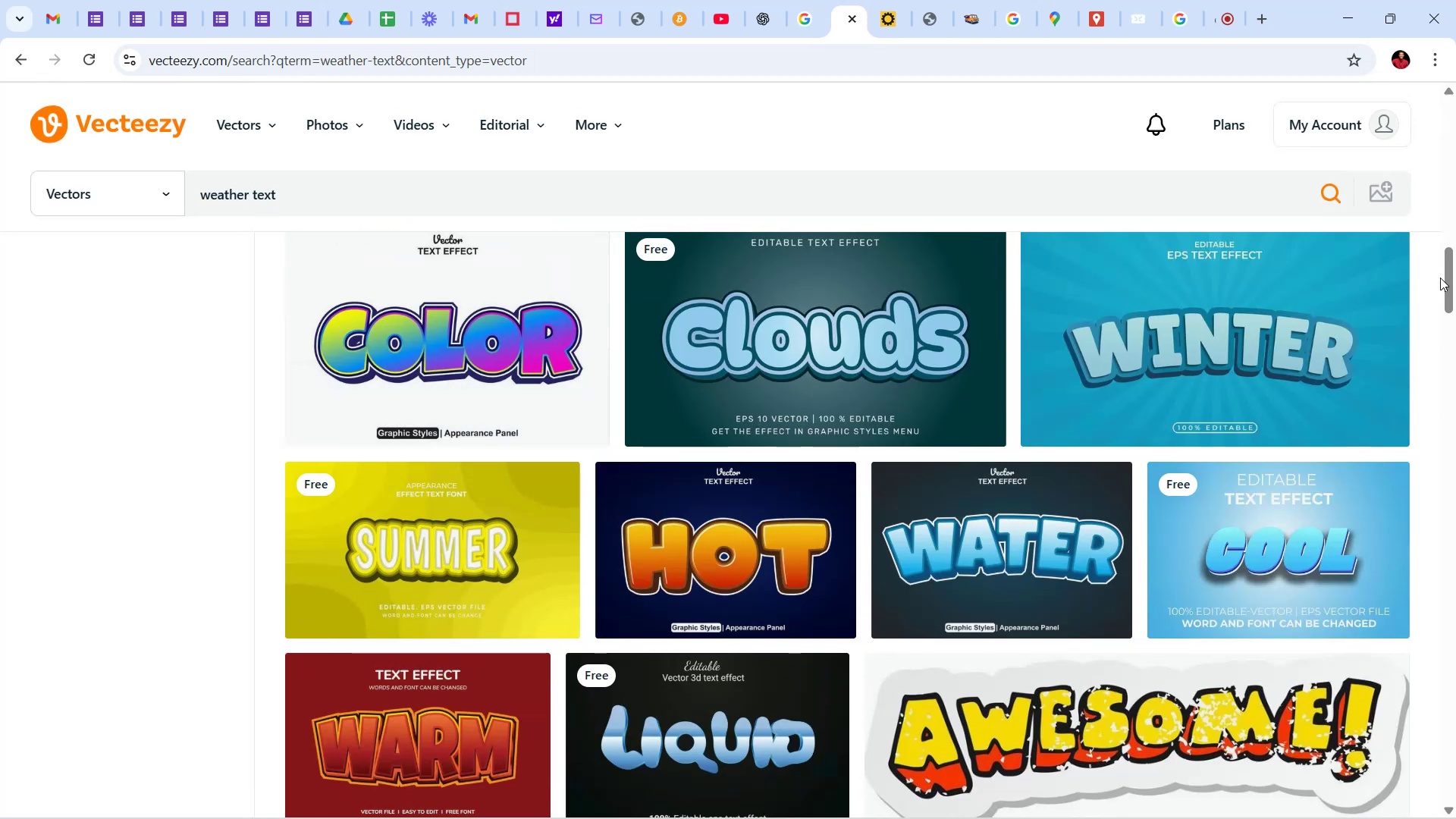 
left_click_drag(start_coordinate=[1455, 293], to_coordinate=[1455, 127])
 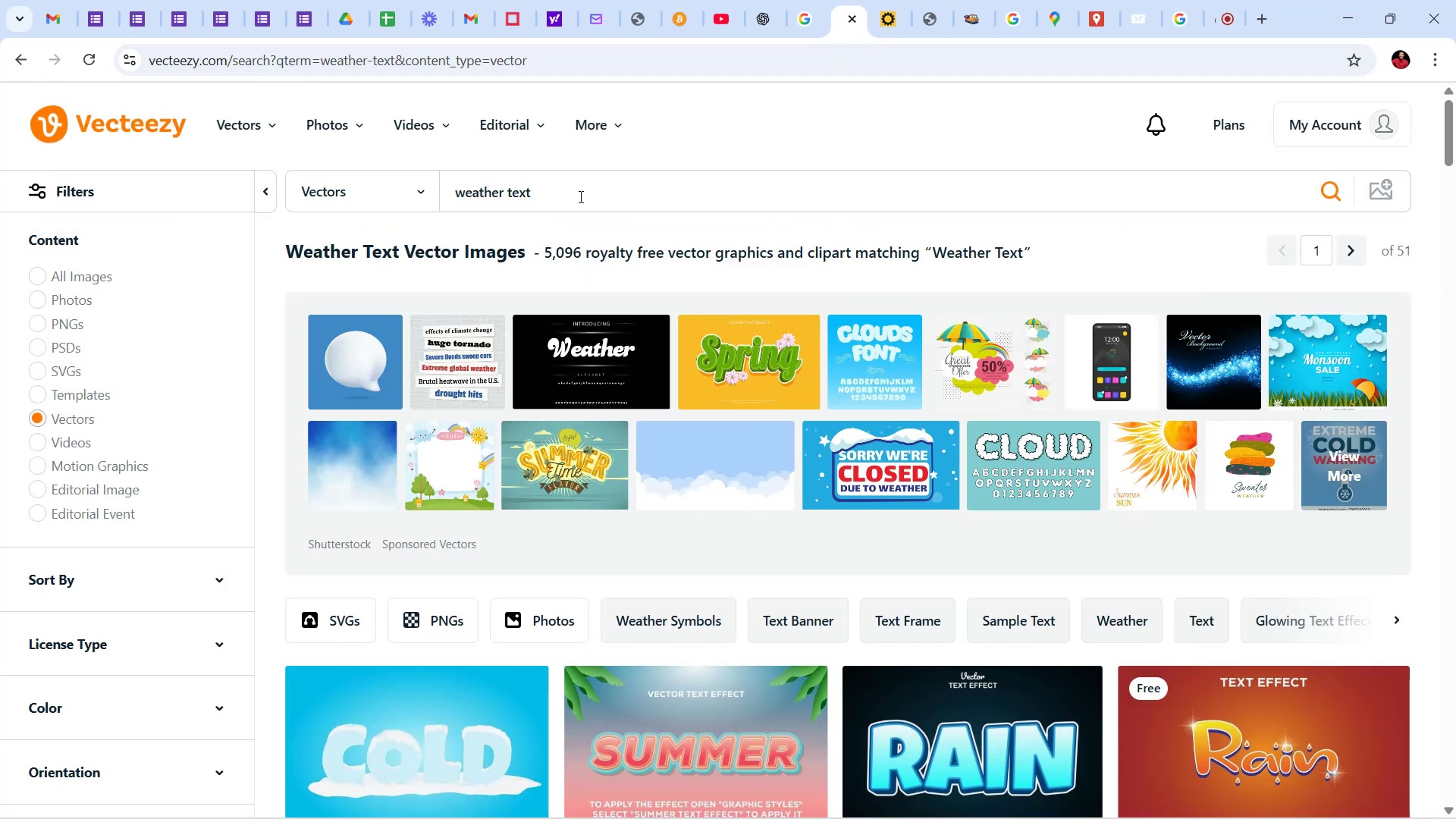 
left_click([570, 193])
 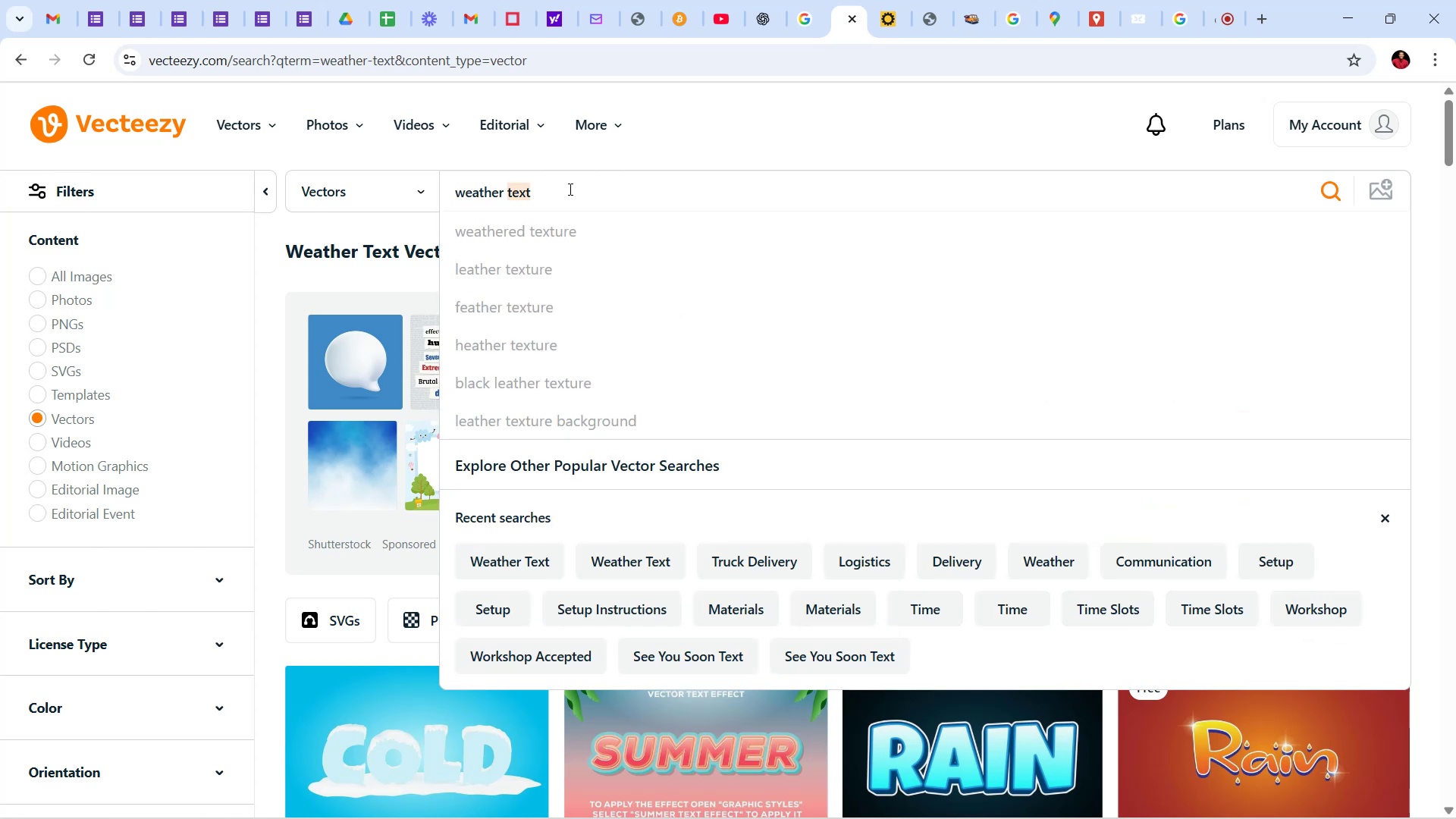 
left_click([569, 189])
 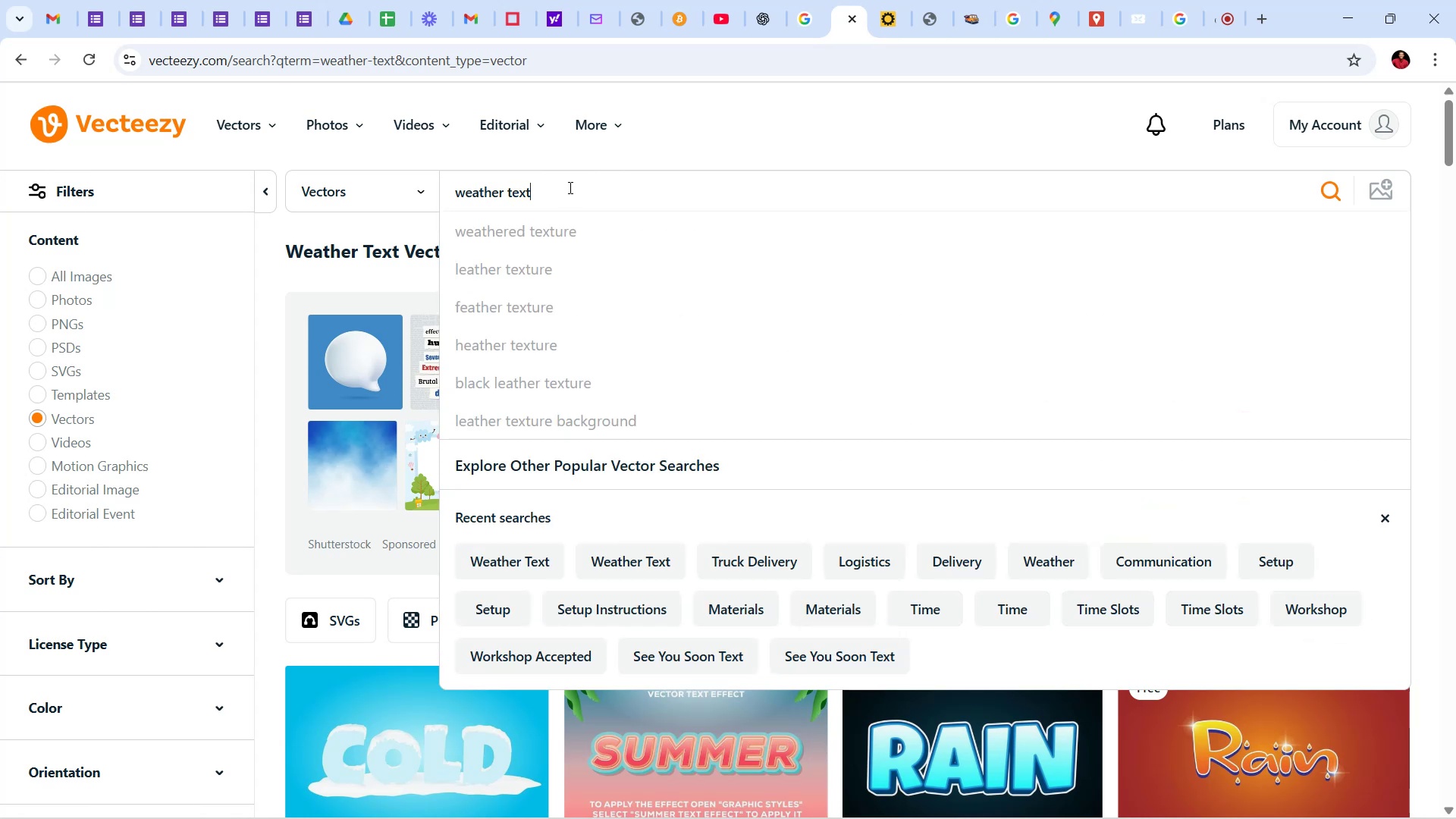 
left_click_drag(start_coordinate=[569, 187], to_coordinate=[442, 174])
 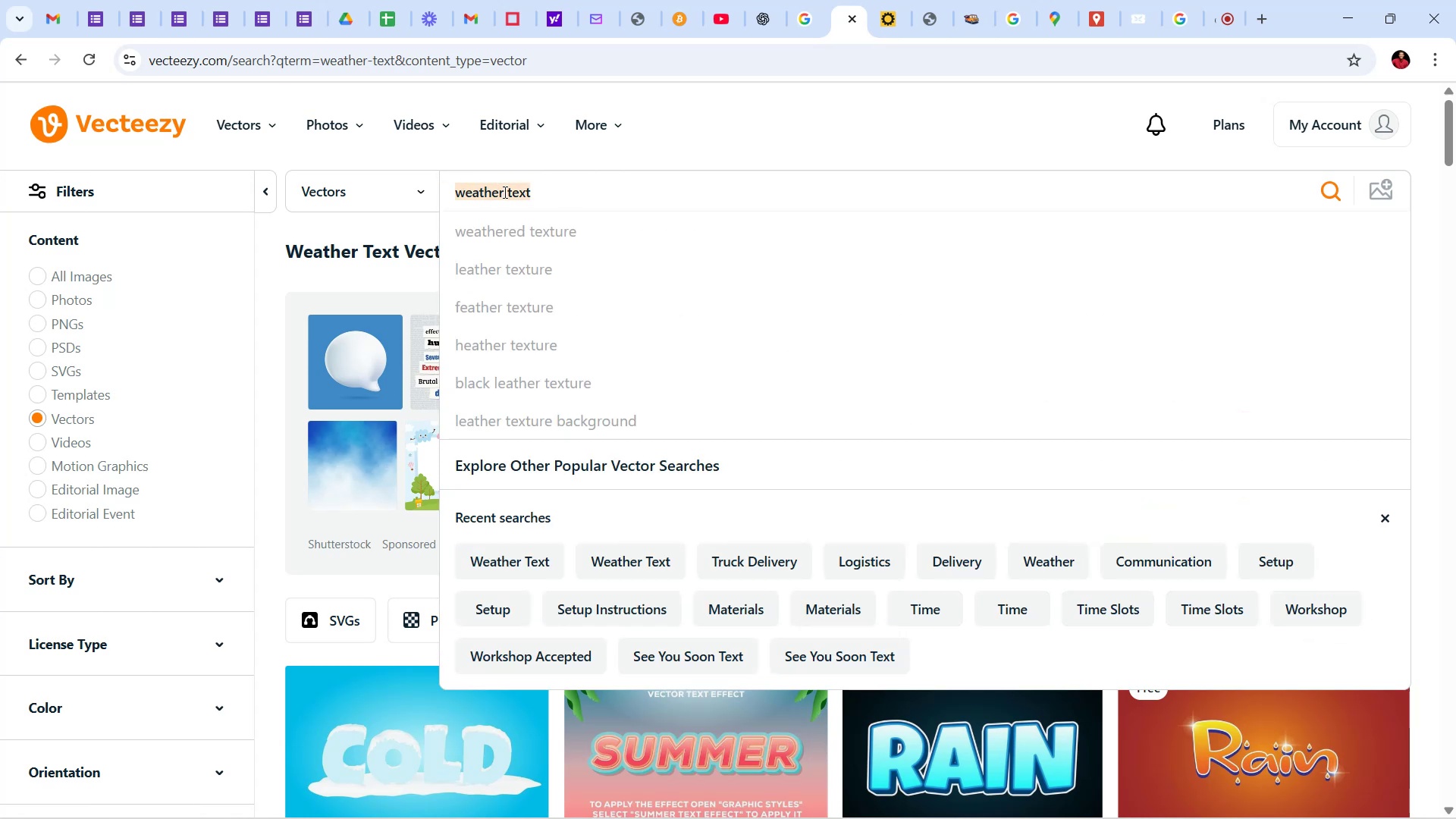 
type(phone ca)
 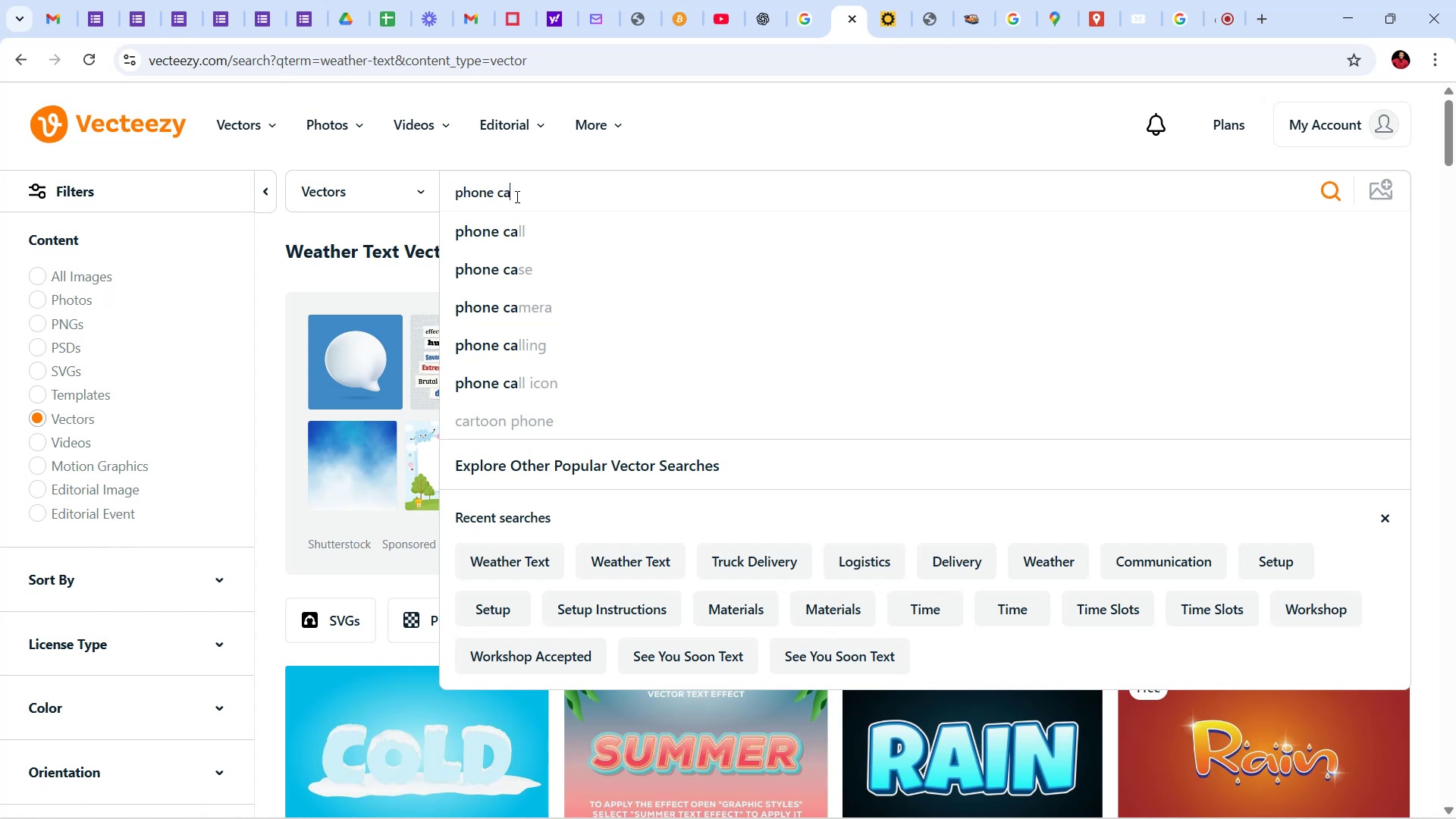 
wait(16.9)
 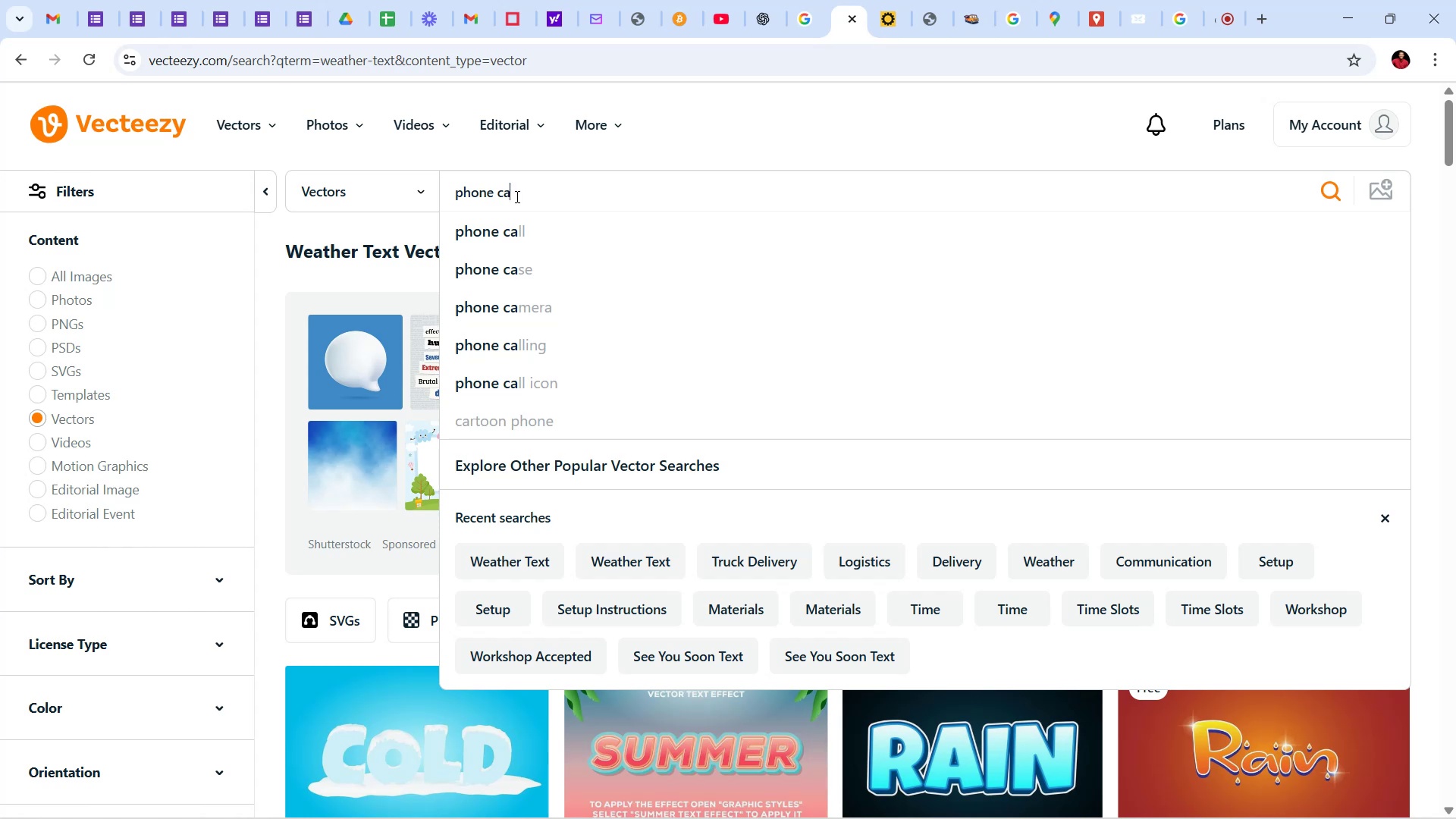 
key(Backspace)
 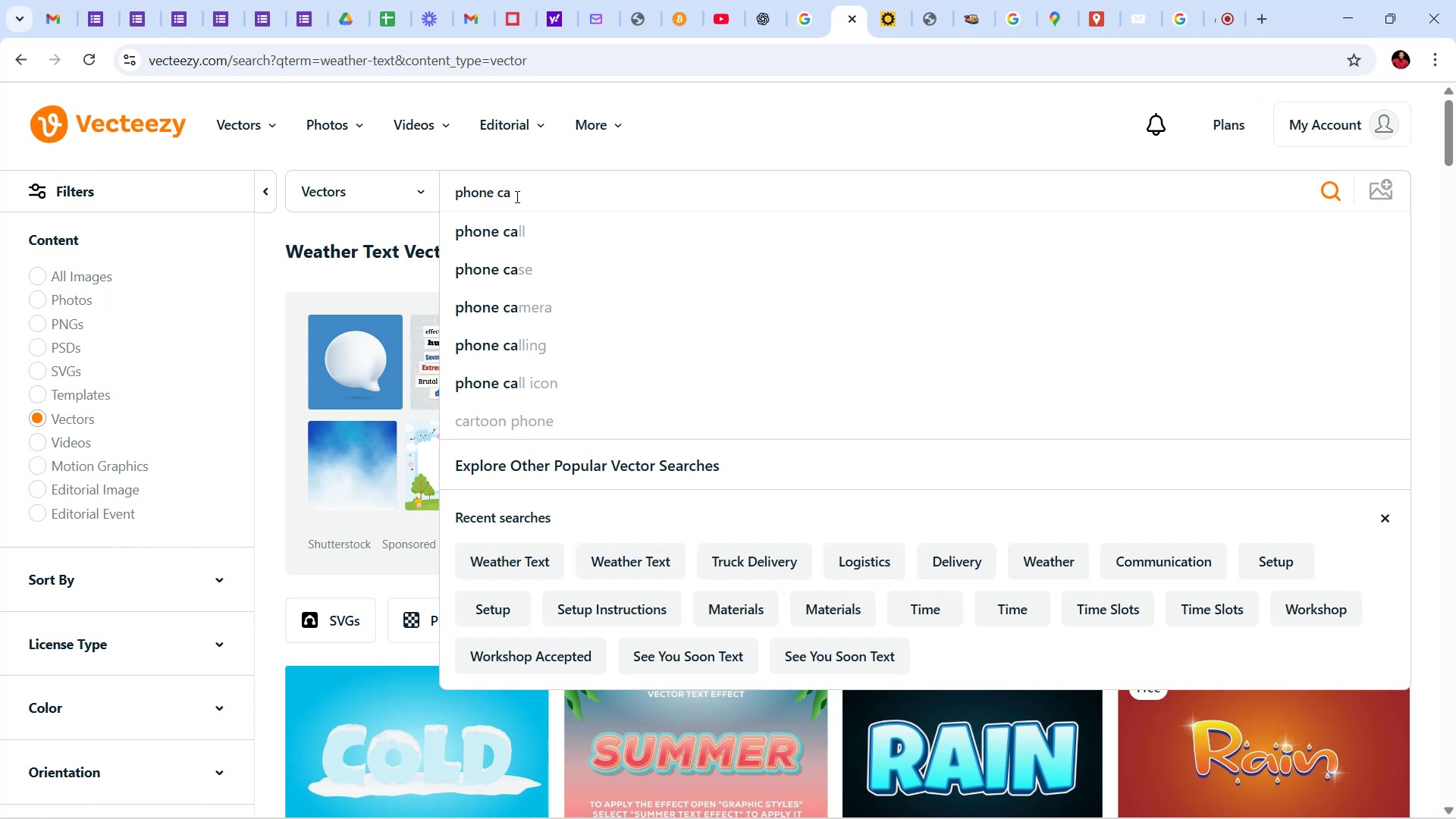 
key(Backspace)
 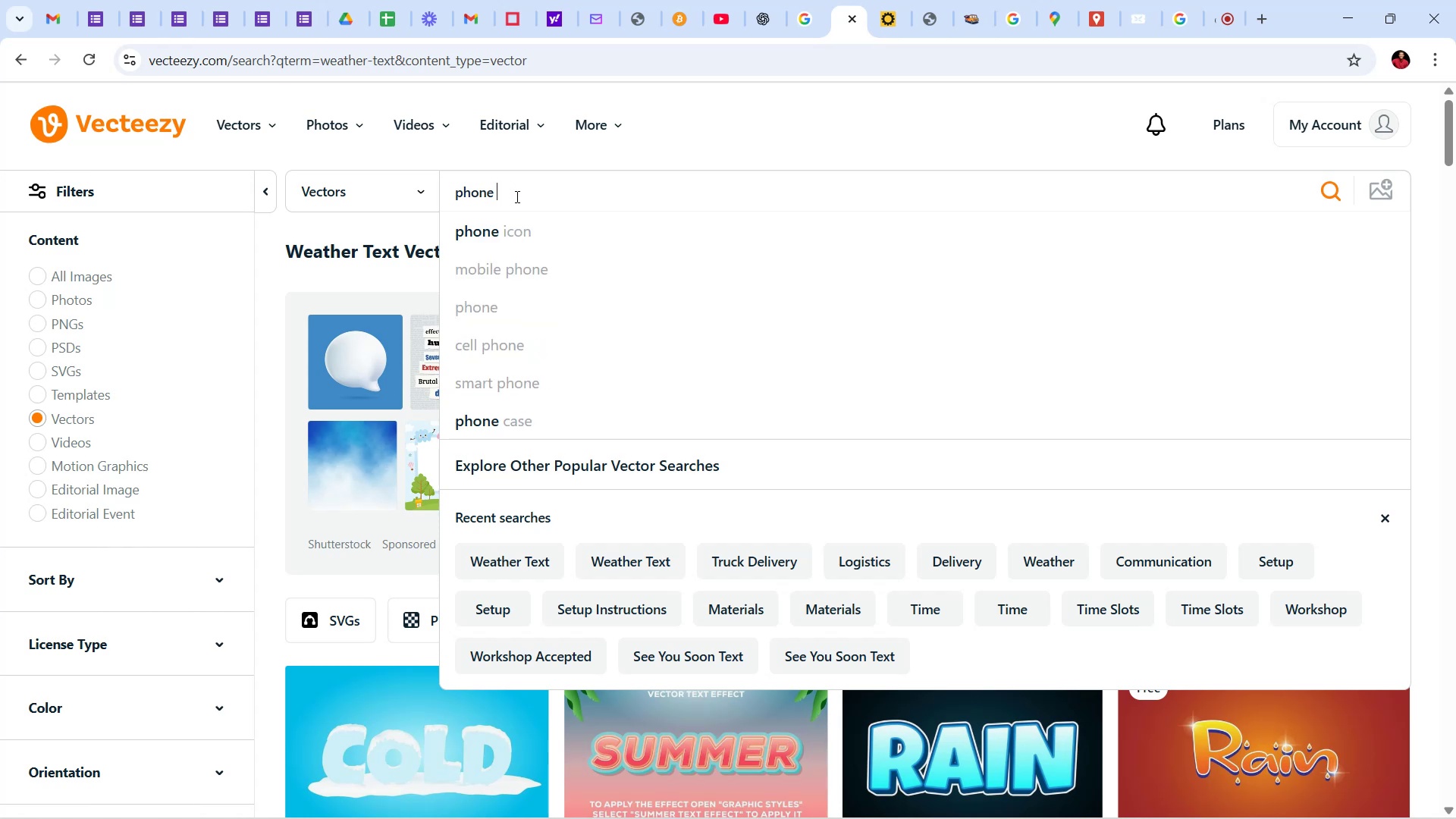 
key(Backspace)
 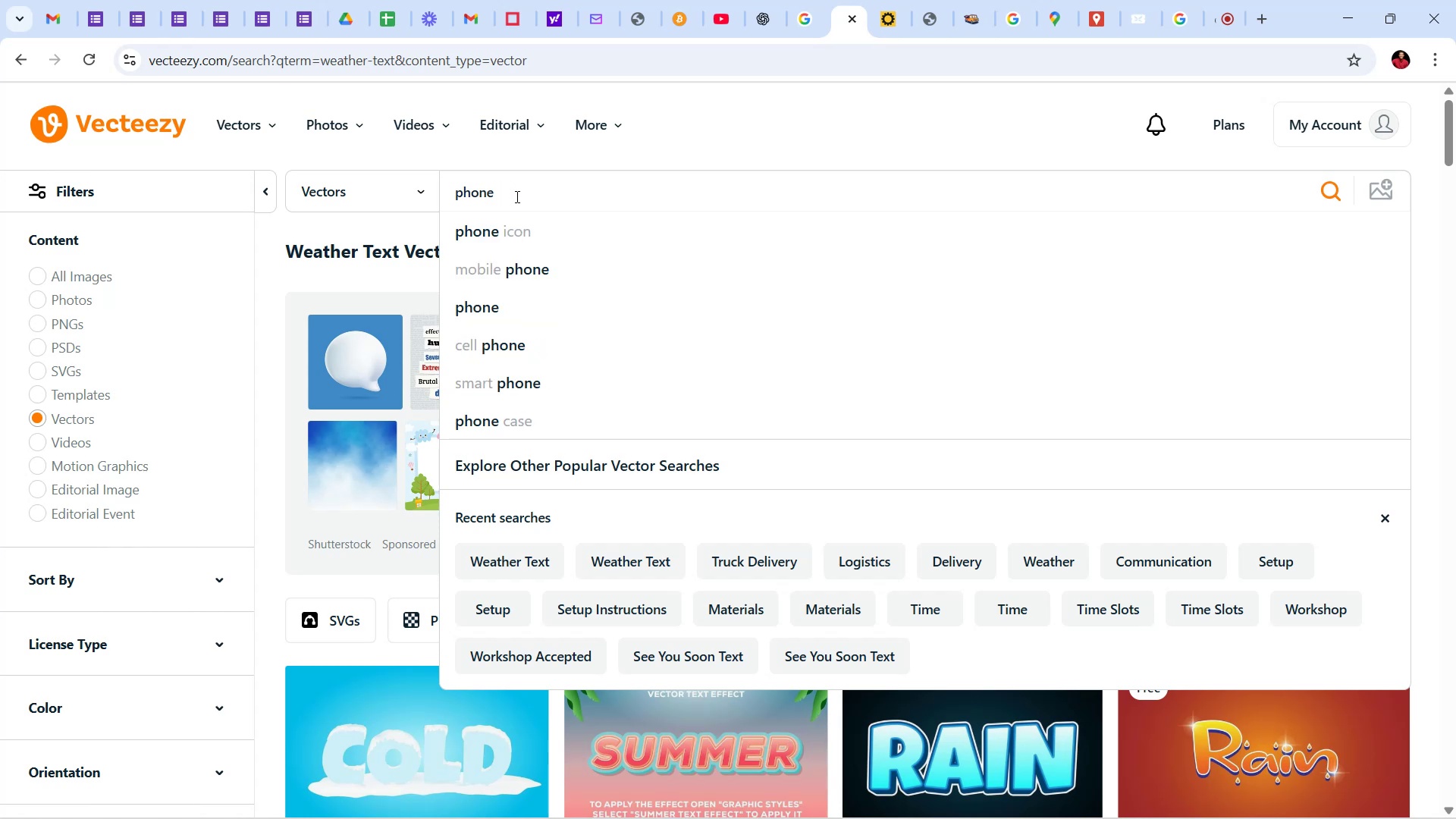 
key(Enter)
 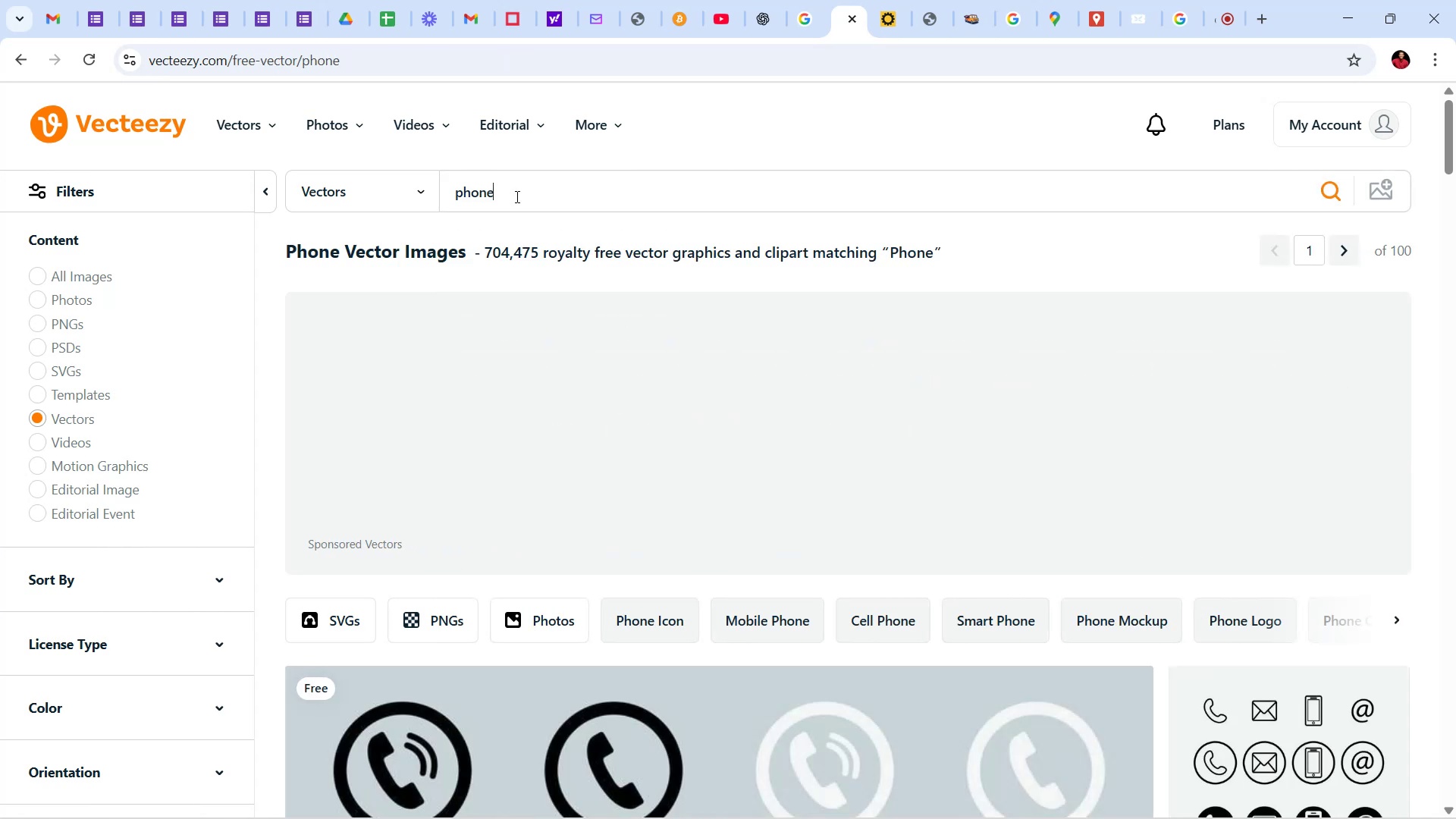 
scroll: coordinate [882, 503], scroll_direction: down, amount: 35.0
 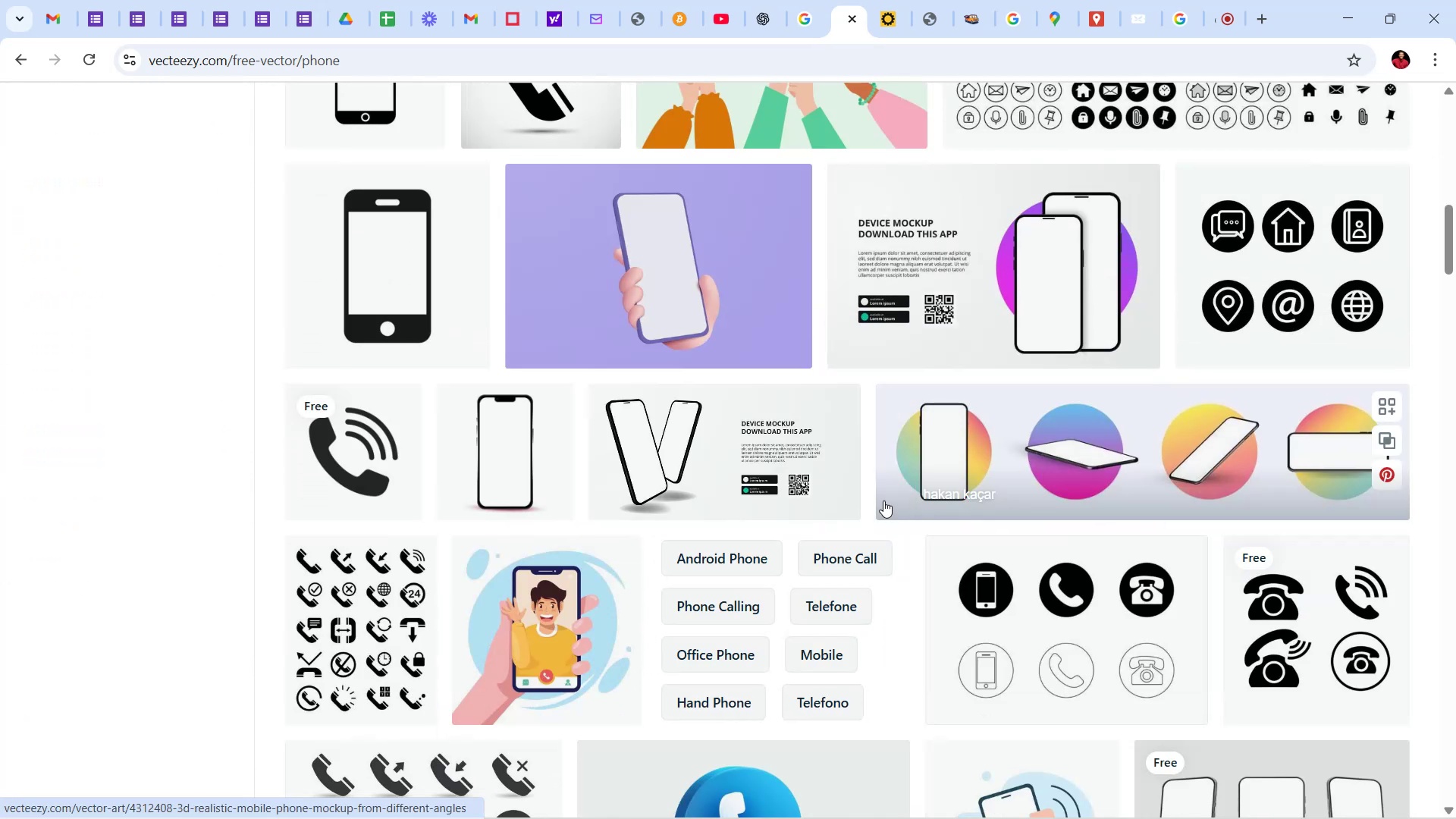 
scroll: coordinate [897, 498], scroll_direction: down, amount: 26.0
 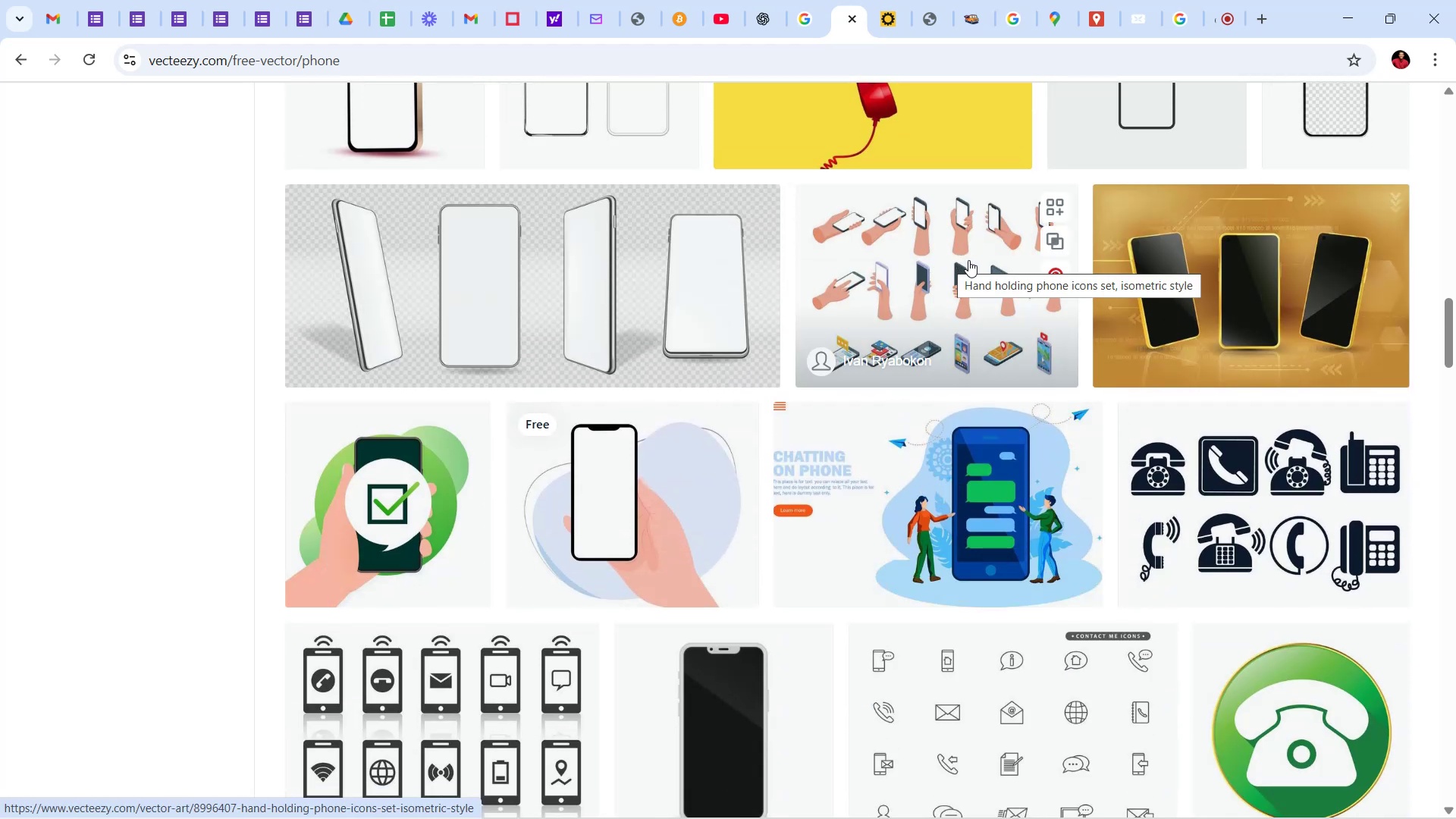 
wait(8.4)
 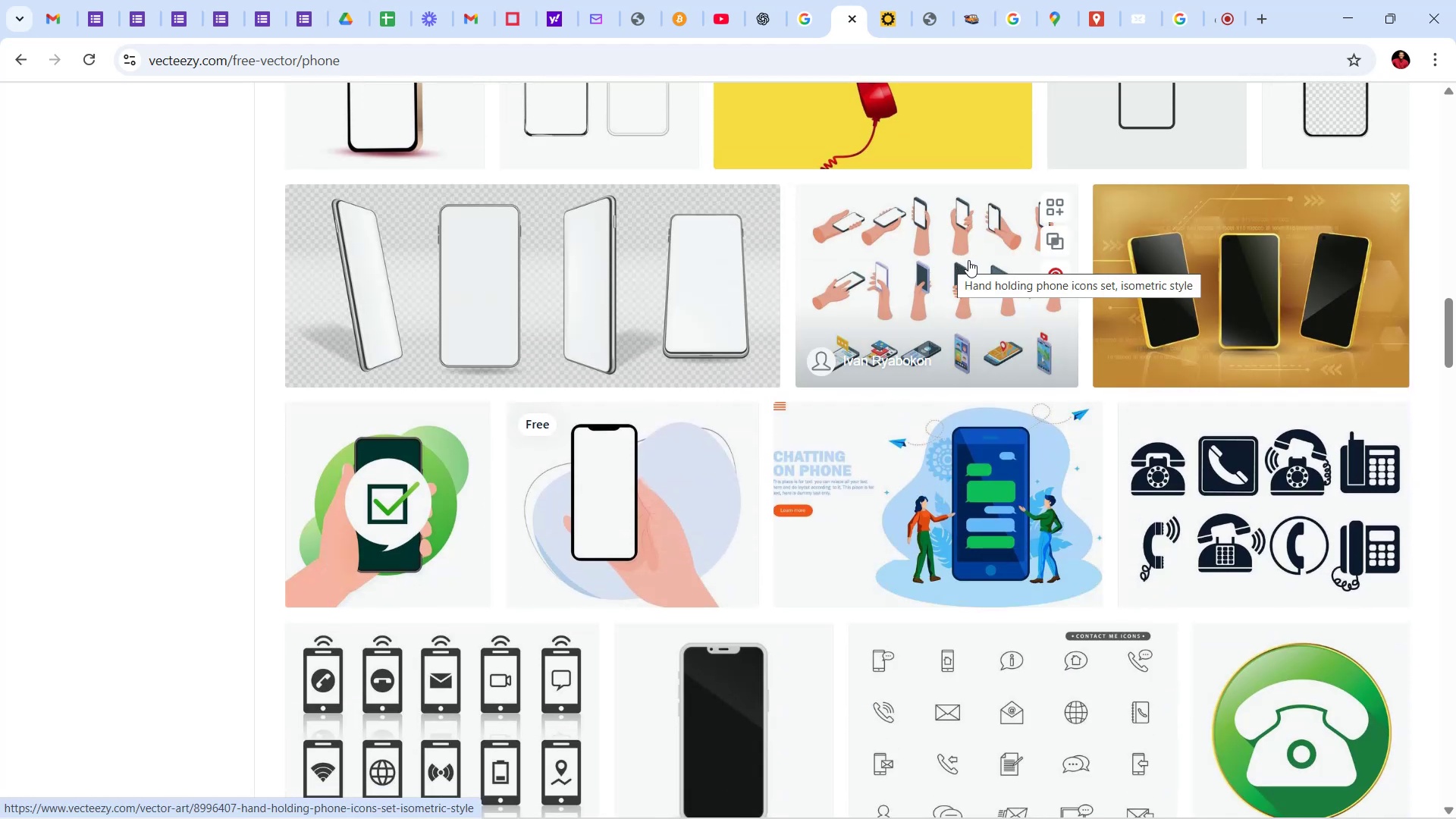 
scroll: coordinate [1045, 405], scroll_direction: down, amount: 33.0
 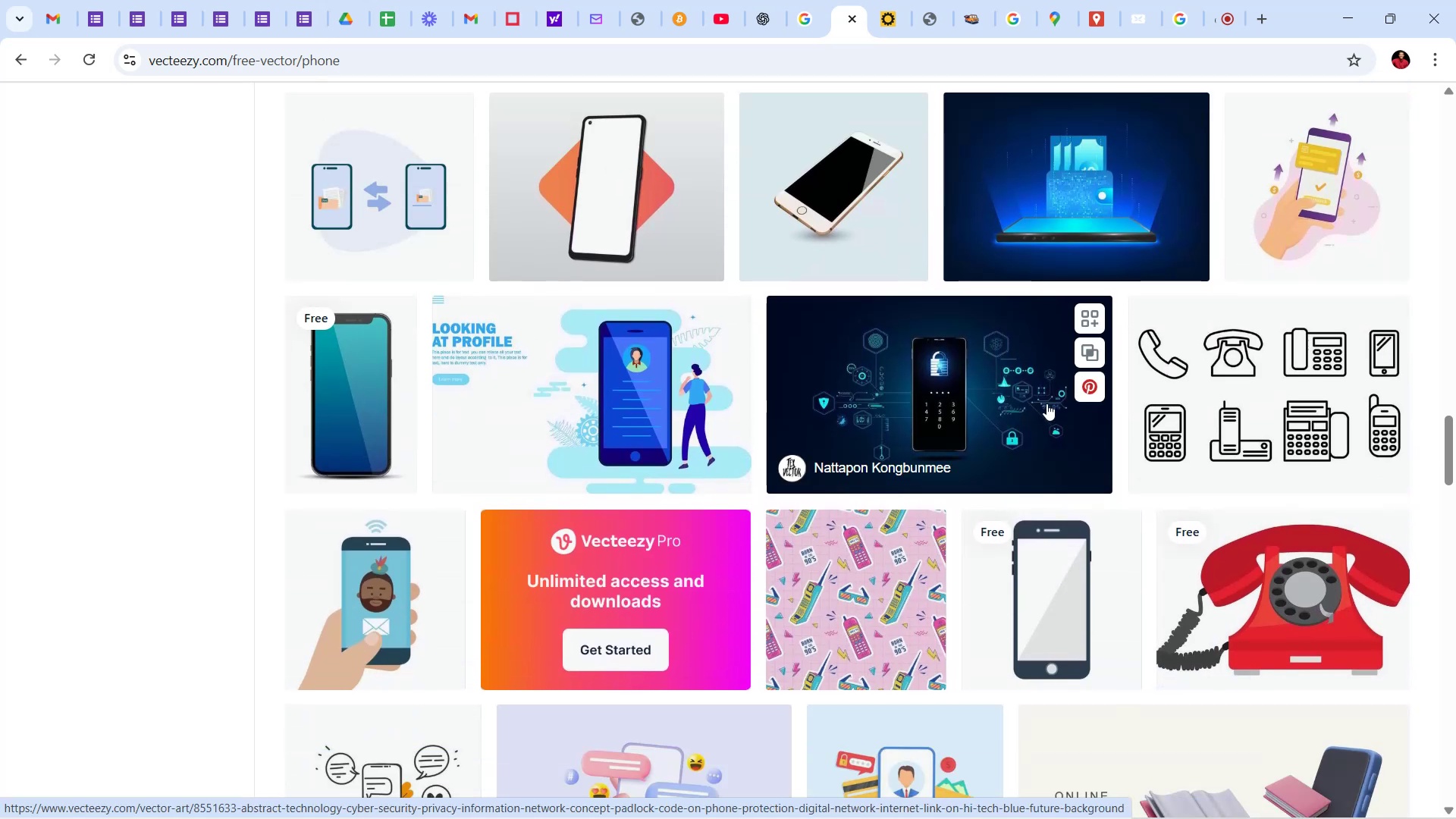 
scroll: coordinate [1052, 410], scroll_direction: down, amount: 13.0
 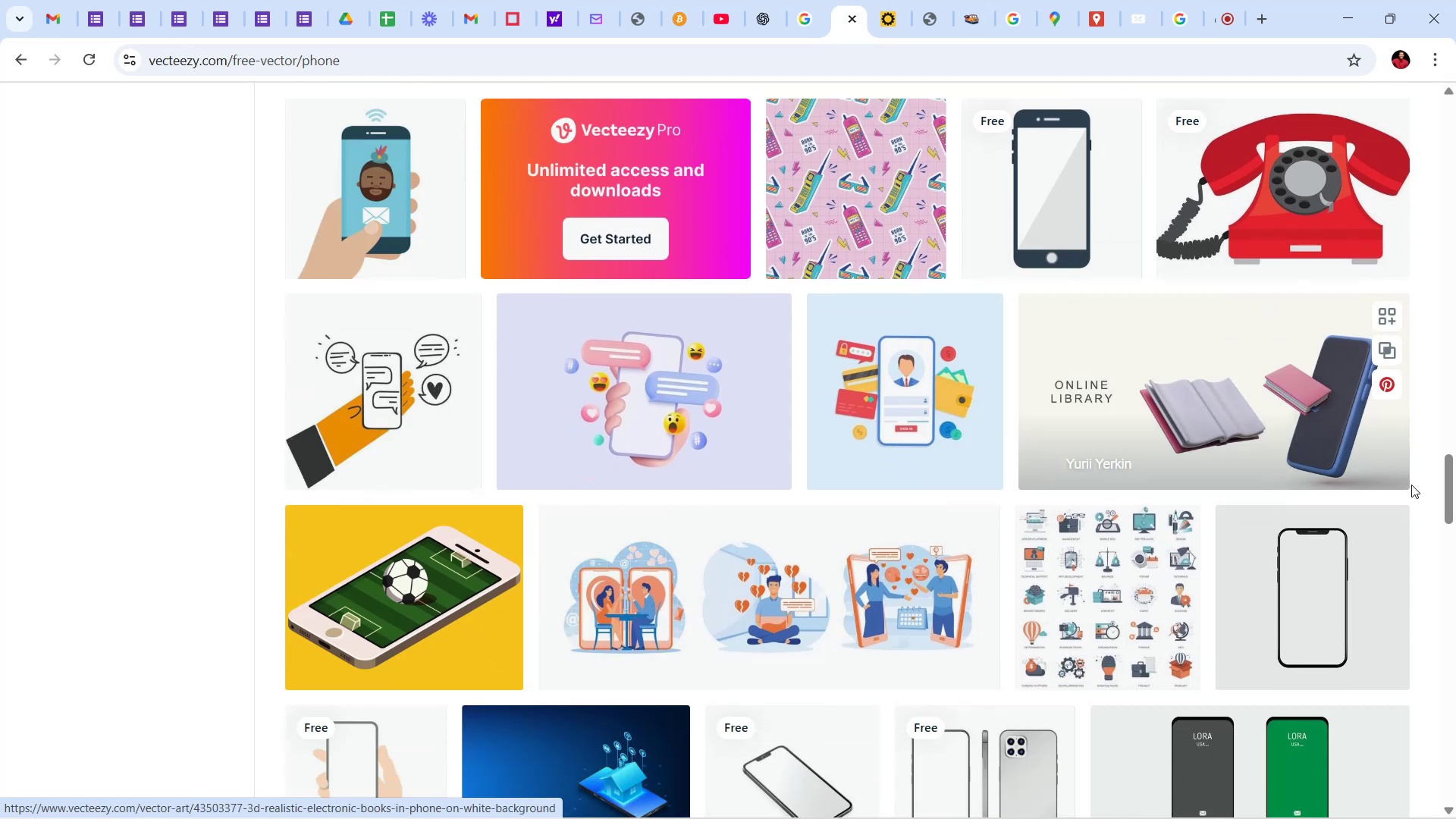 
left_click_drag(start_coordinate=[1455, 497], to_coordinate=[1455, 149])
 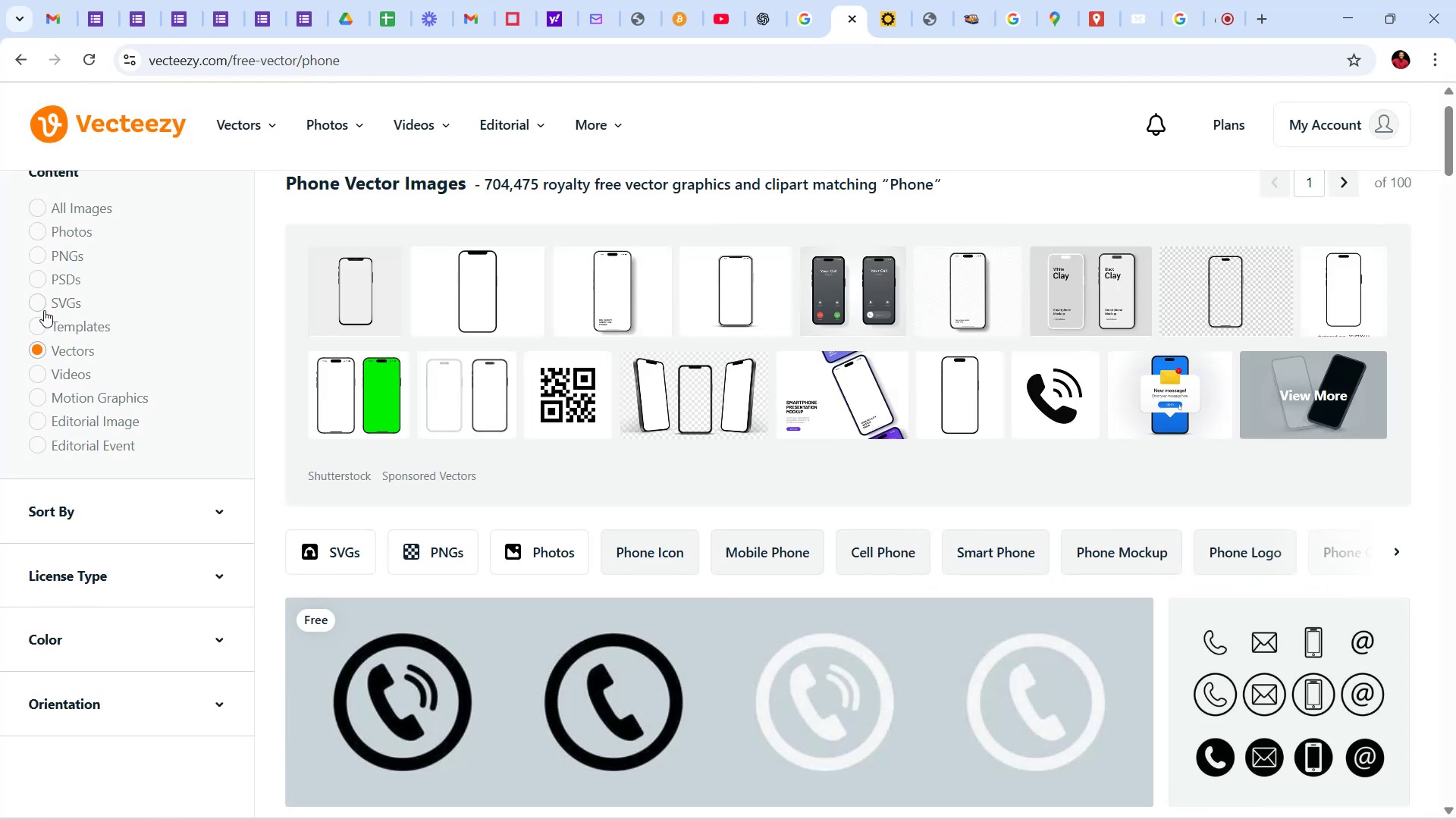 
left_click([40, 303])
 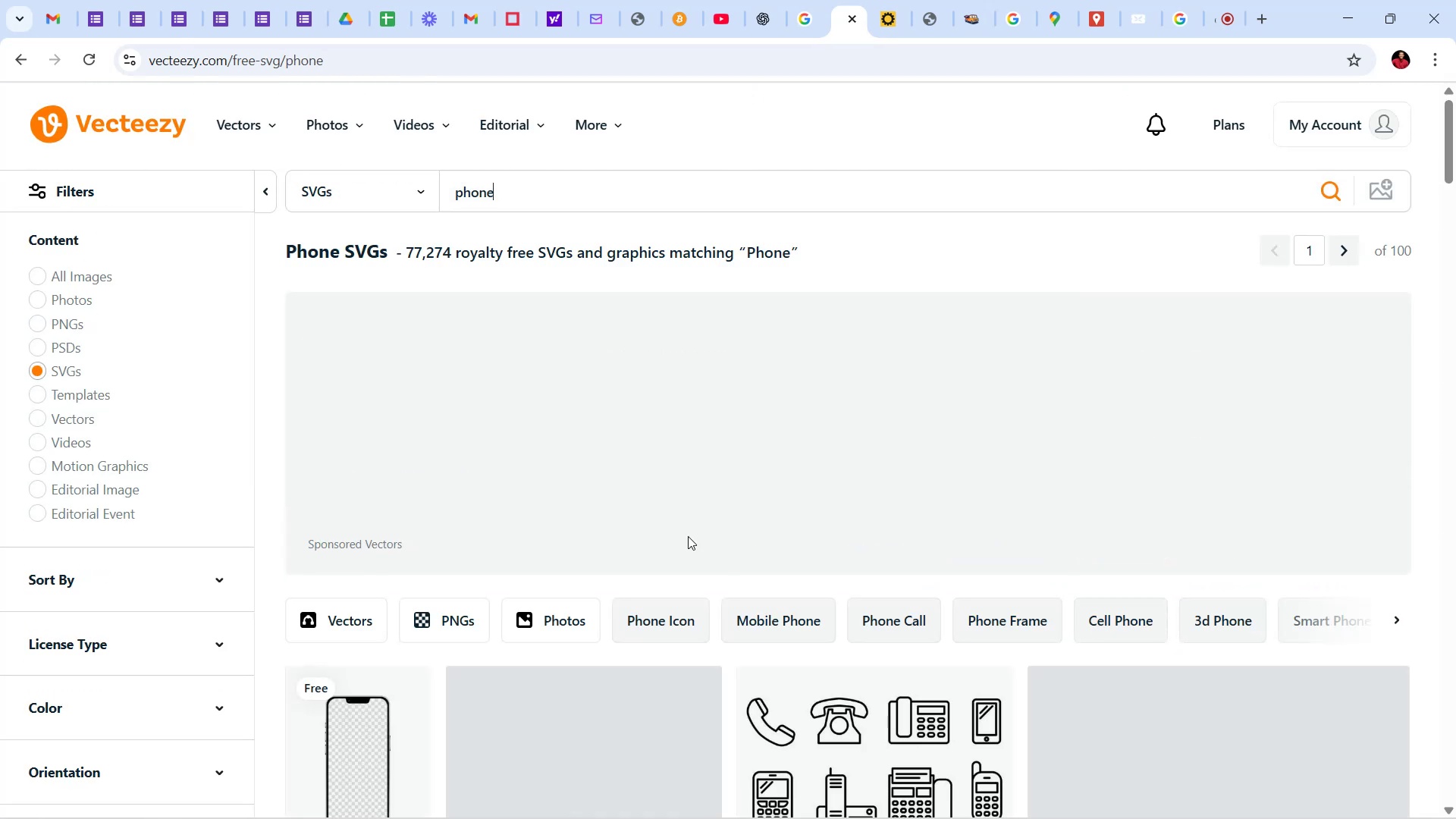 
scroll: coordinate [1063, 486], scroll_direction: down, amount: 32.0
 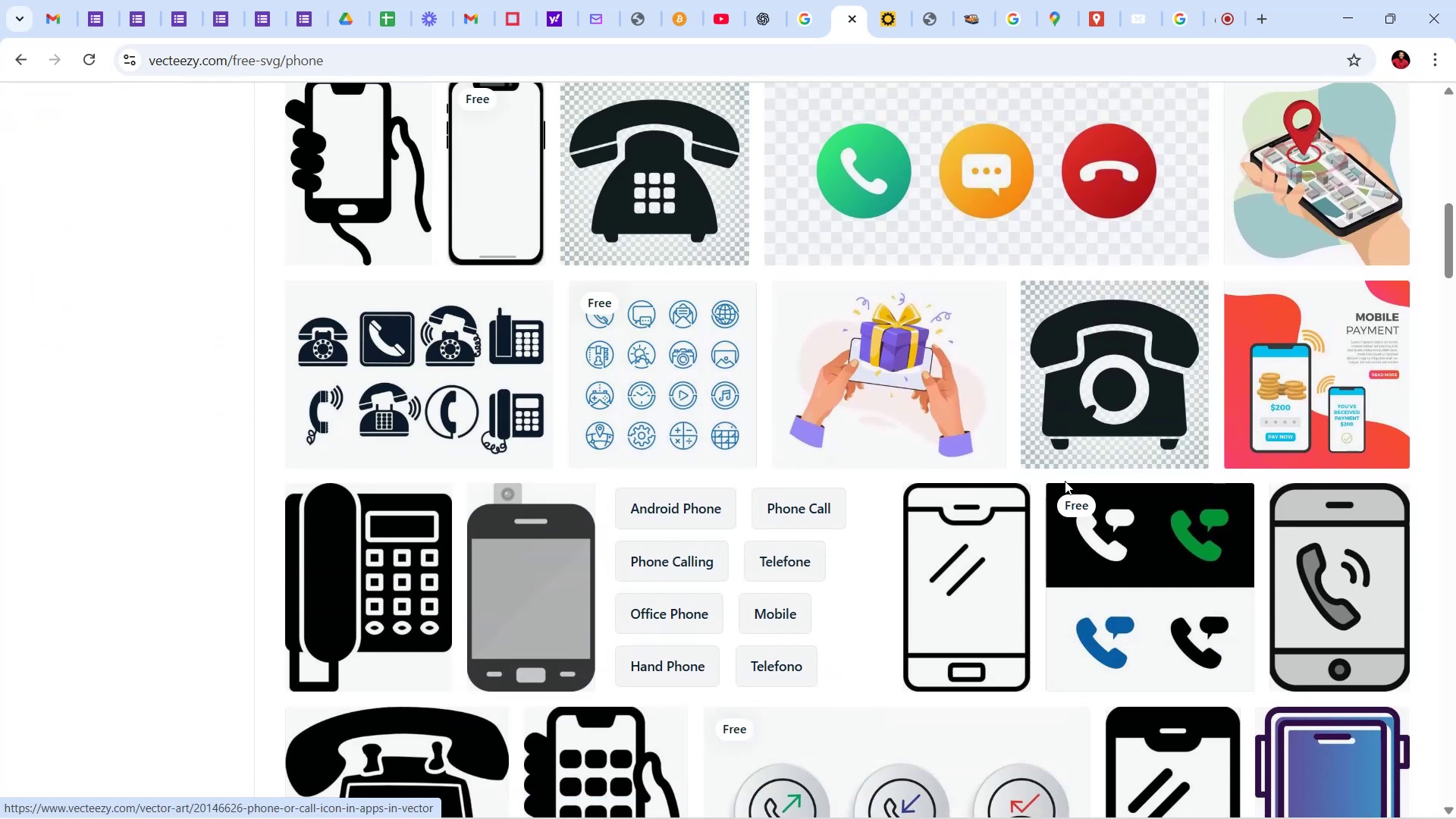 
scroll: coordinate [1001, 347], scroll_direction: down, amount: 34.0
 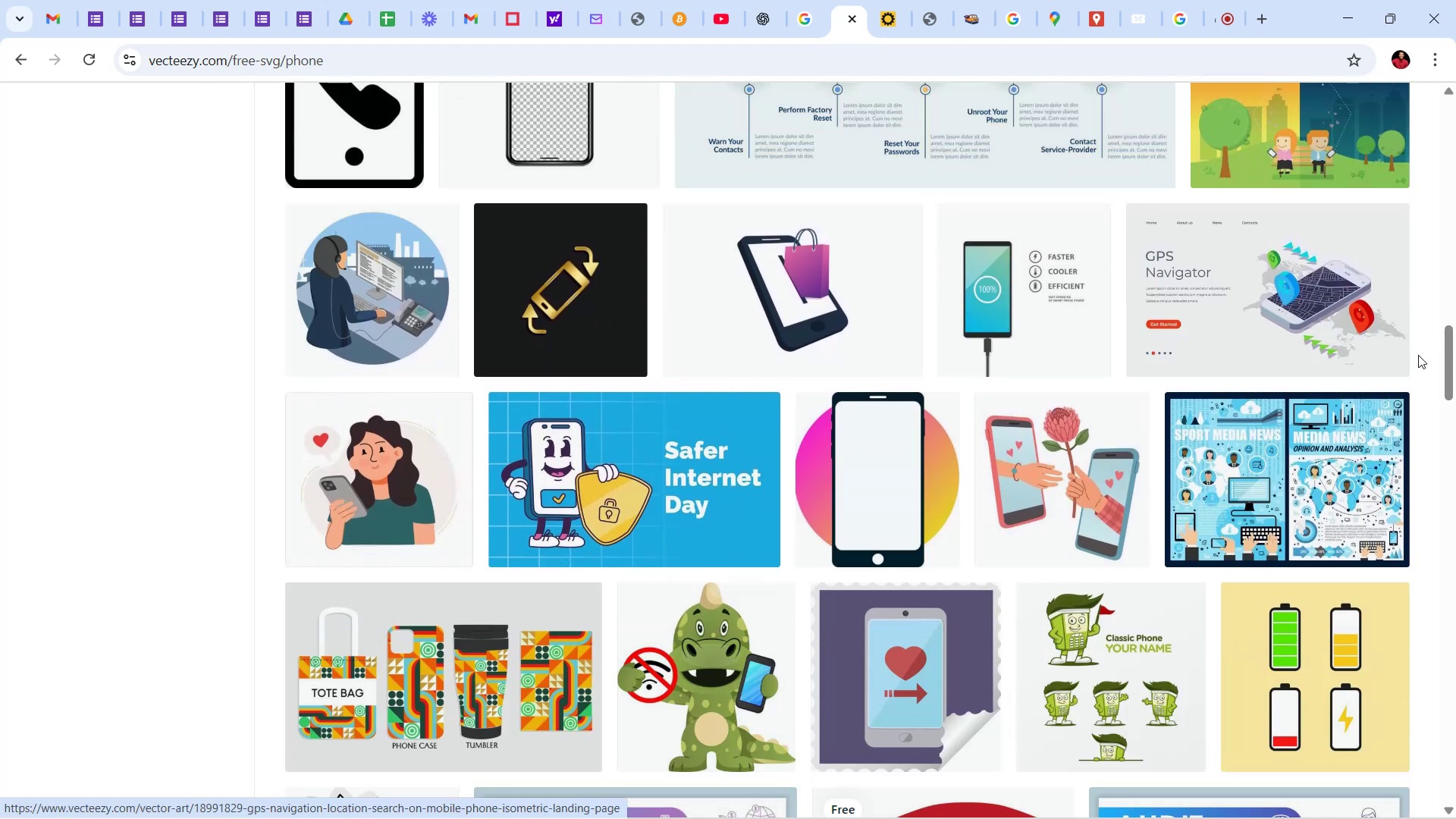 
left_click_drag(start_coordinate=[1451, 369], to_coordinate=[1455, 285])
 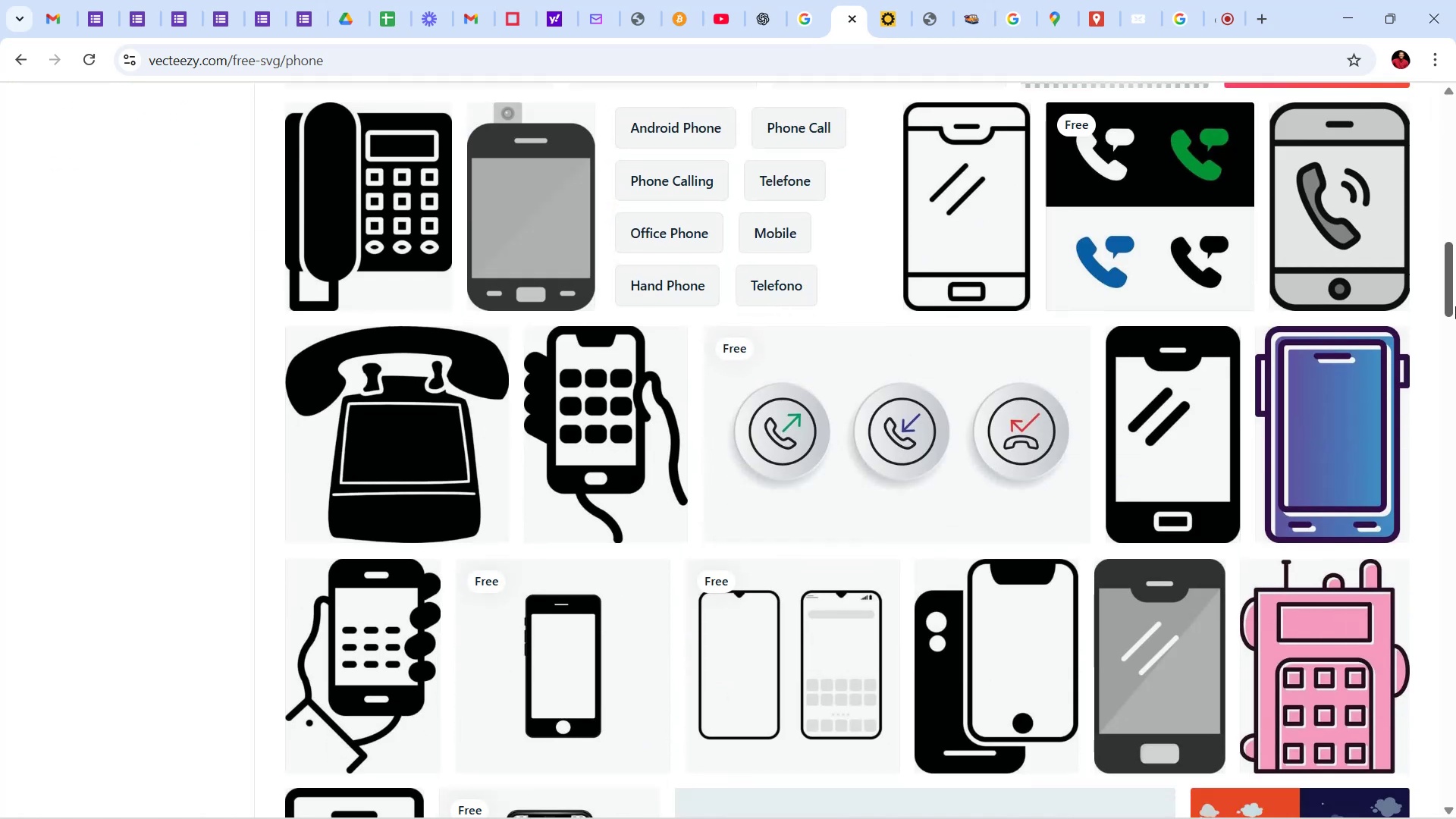 
left_click_drag(start_coordinate=[1455, 292], to_coordinate=[1455, 325])
 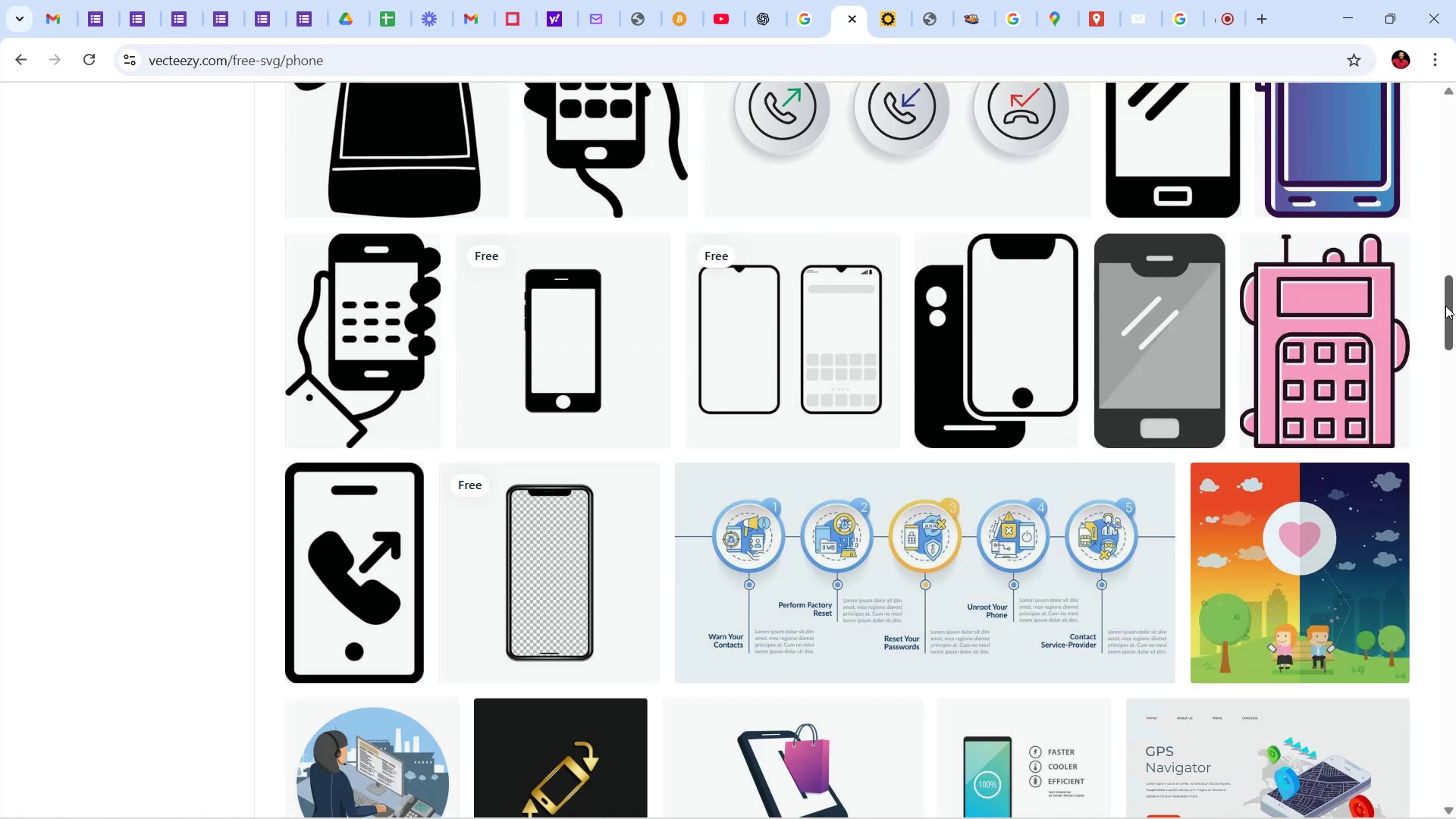 
left_click_drag(start_coordinate=[1447, 302], to_coordinate=[1389, 595])
 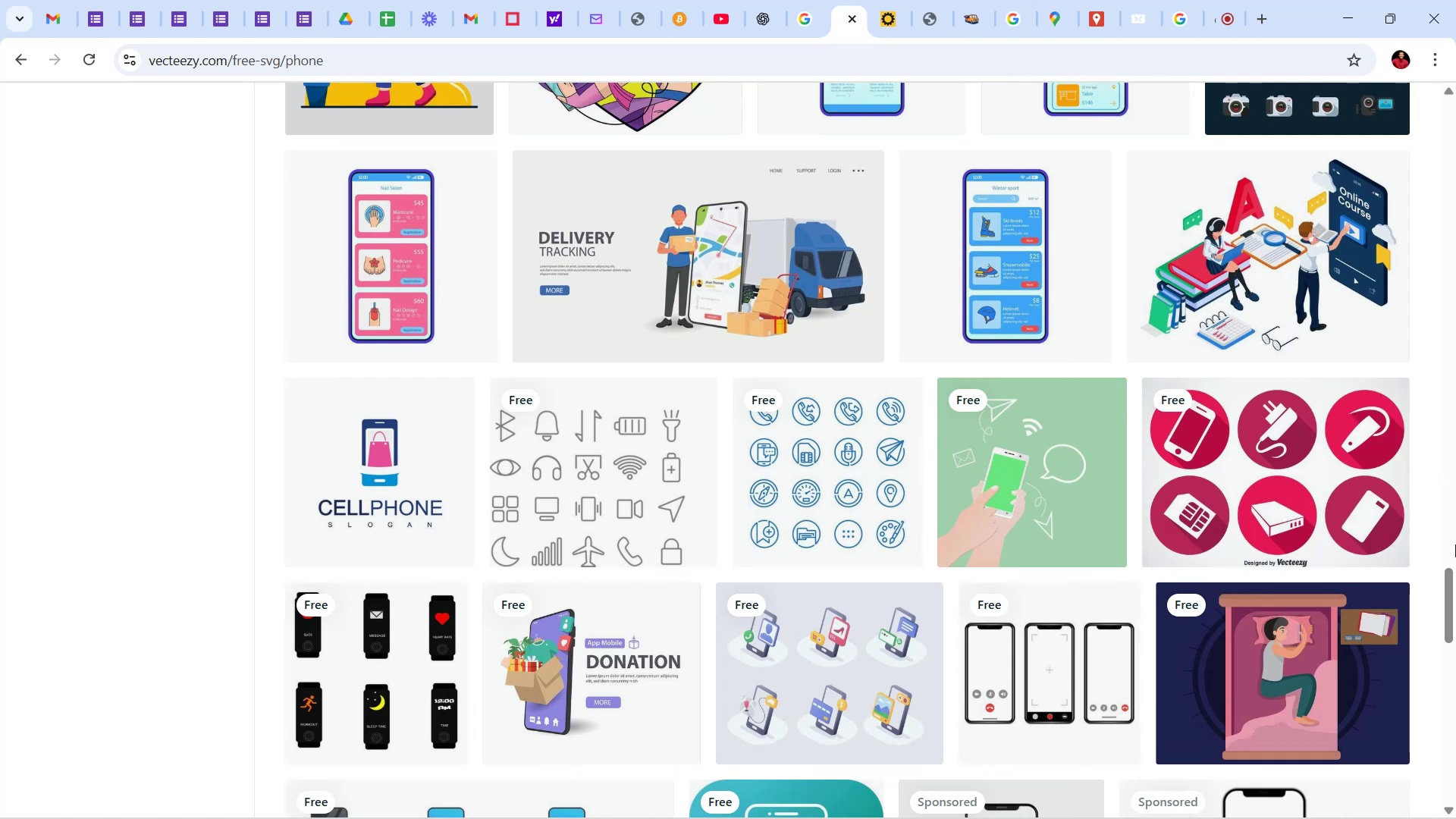 
left_click_drag(start_coordinate=[1453, 581], to_coordinate=[1455, 105])
 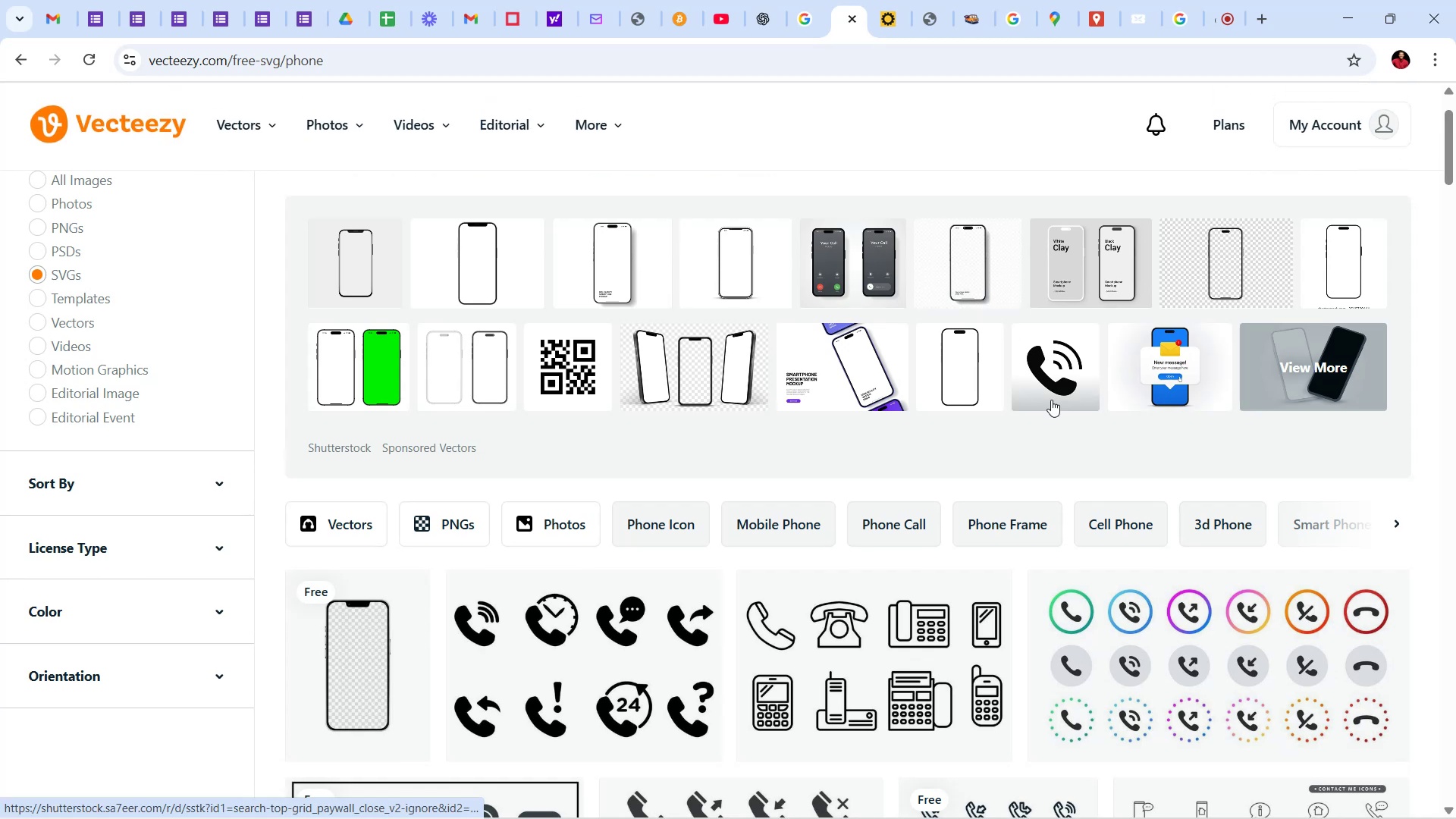 
left_click([1056, 396])
 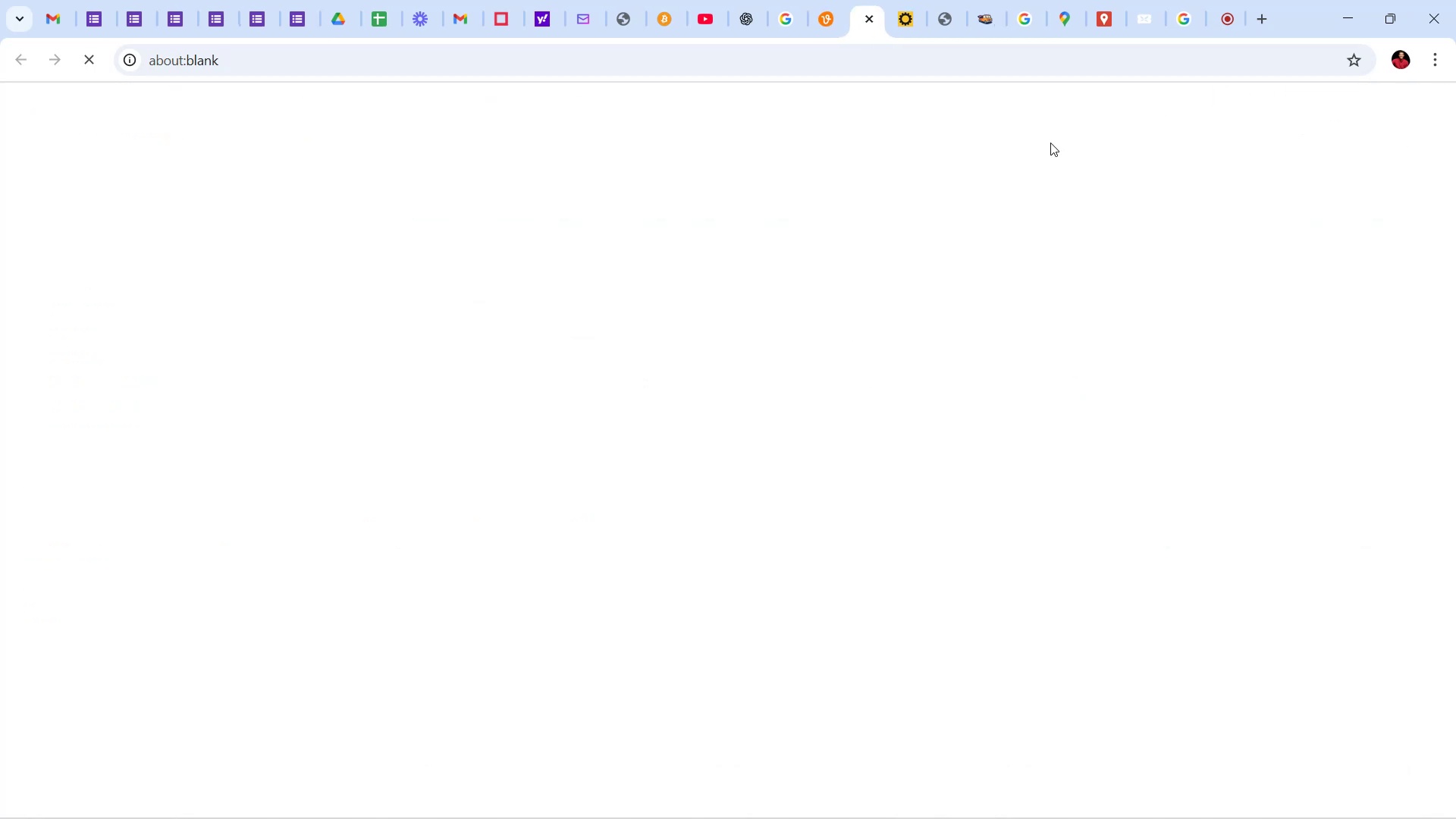 
mouse_move([981, 30])
 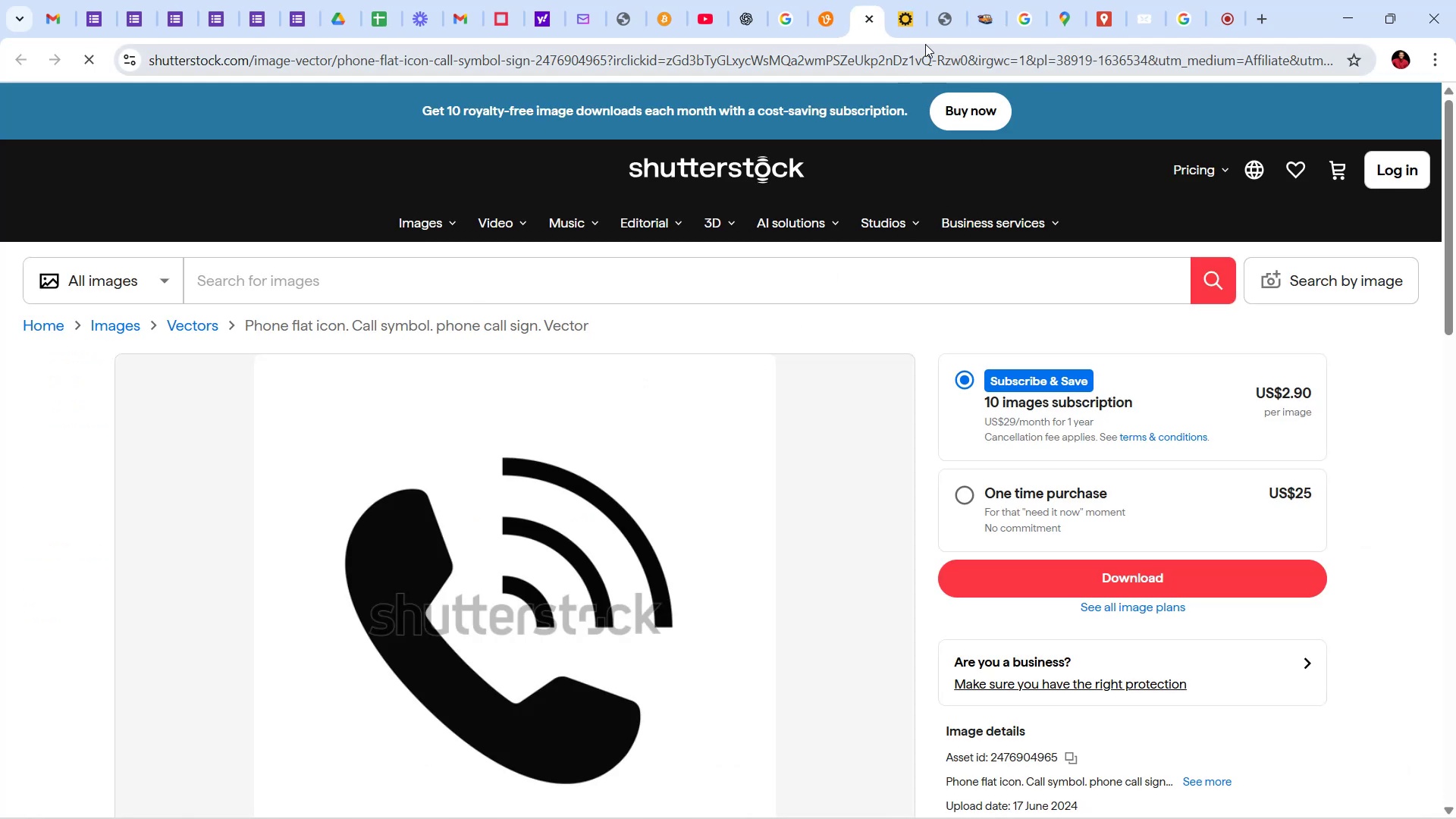 
left_click([870, 25])
 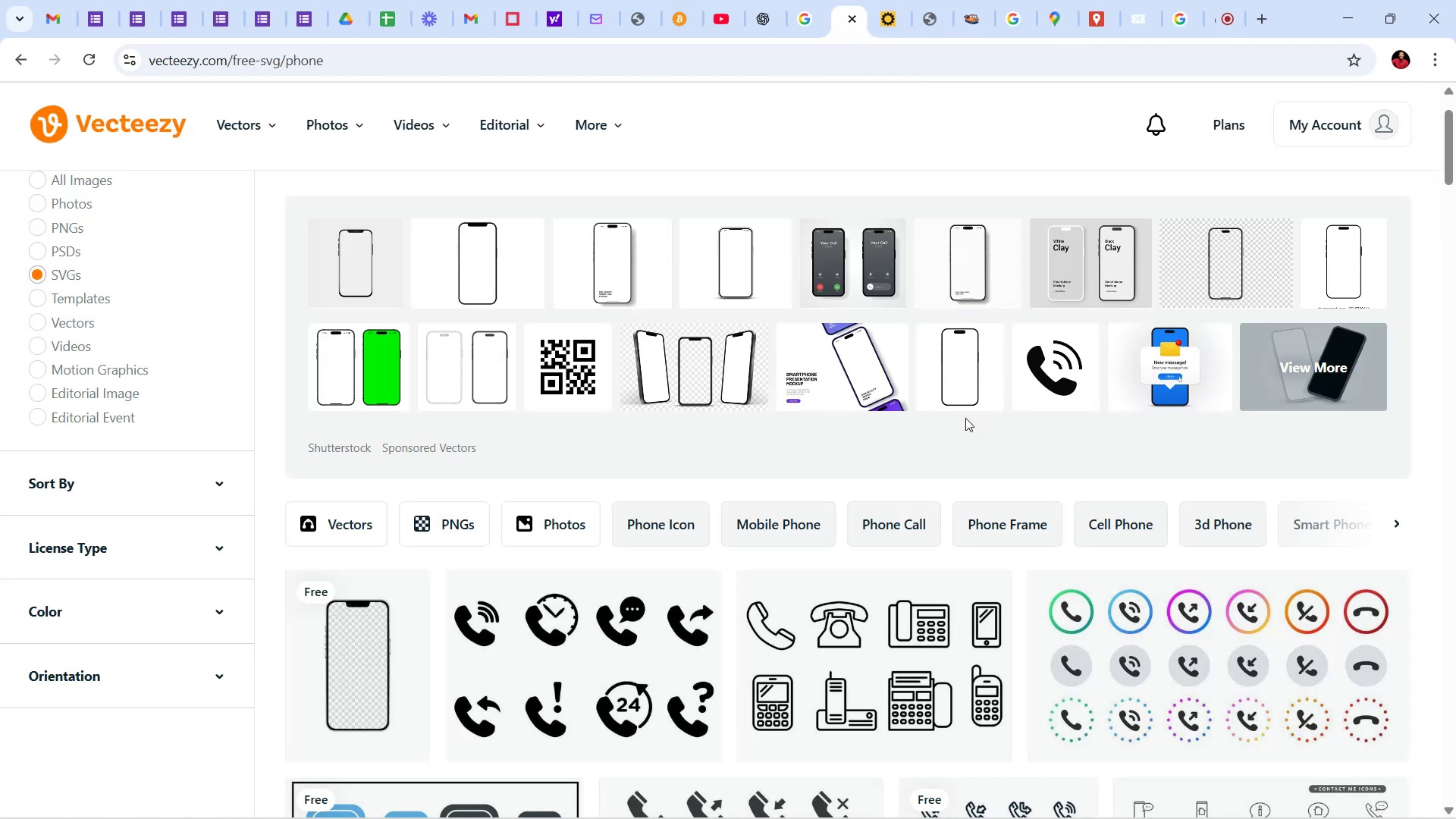 
scroll: coordinate [821, 403], scroll_direction: up, amount: 8.0
 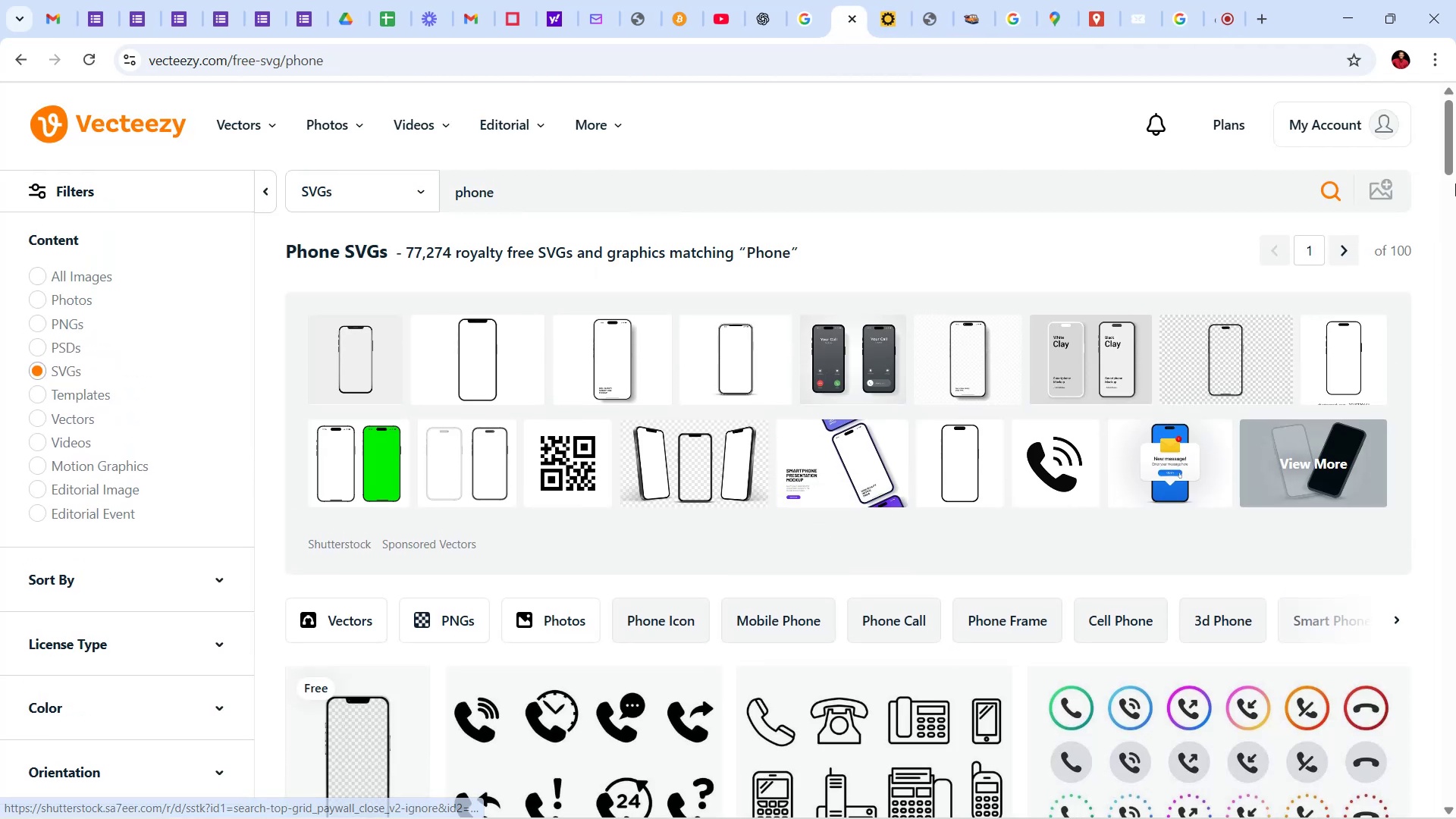 
left_click_drag(start_coordinate=[1455, 162], to_coordinate=[1442, 808])
 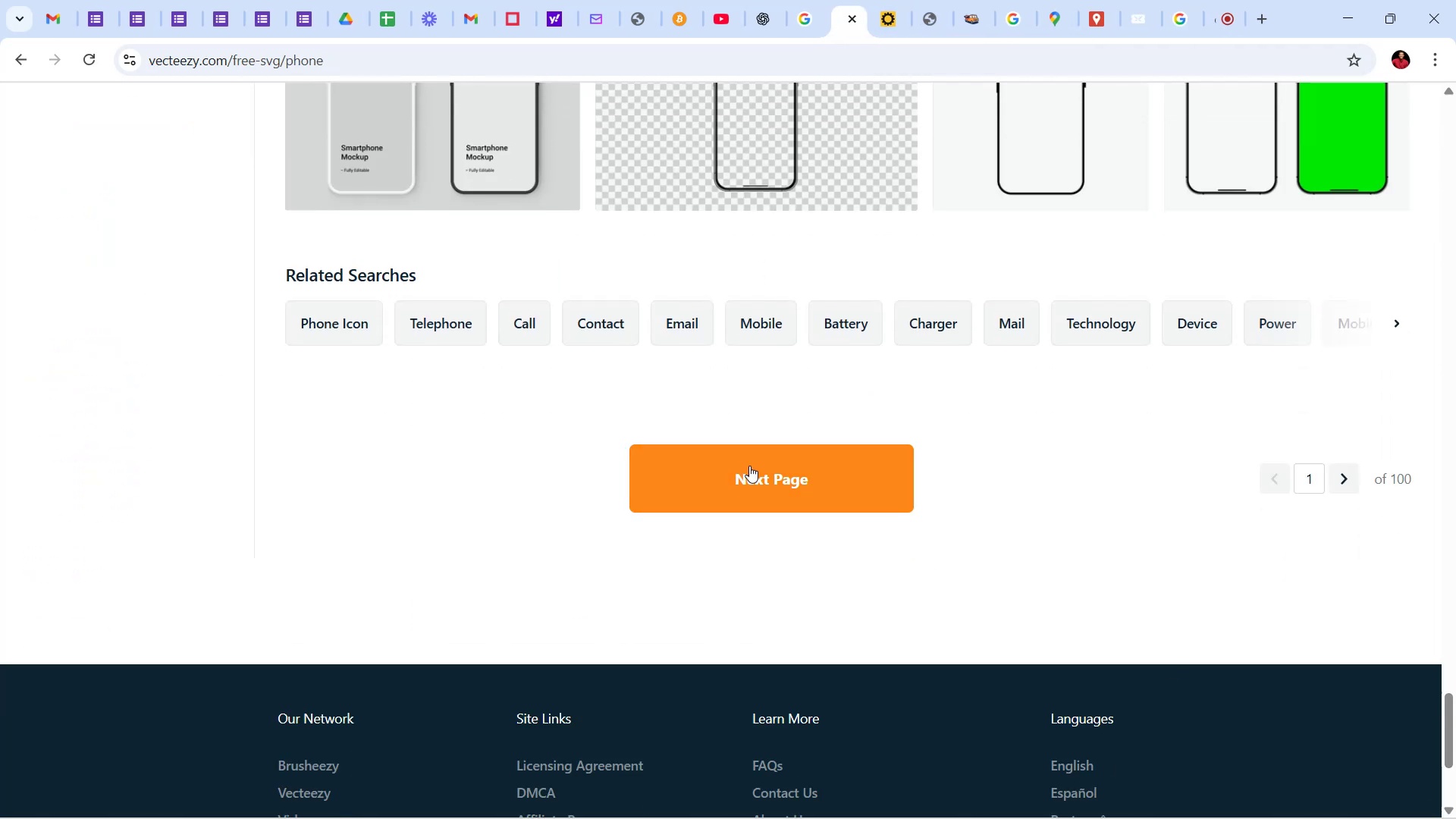 
left_click([752, 475])
 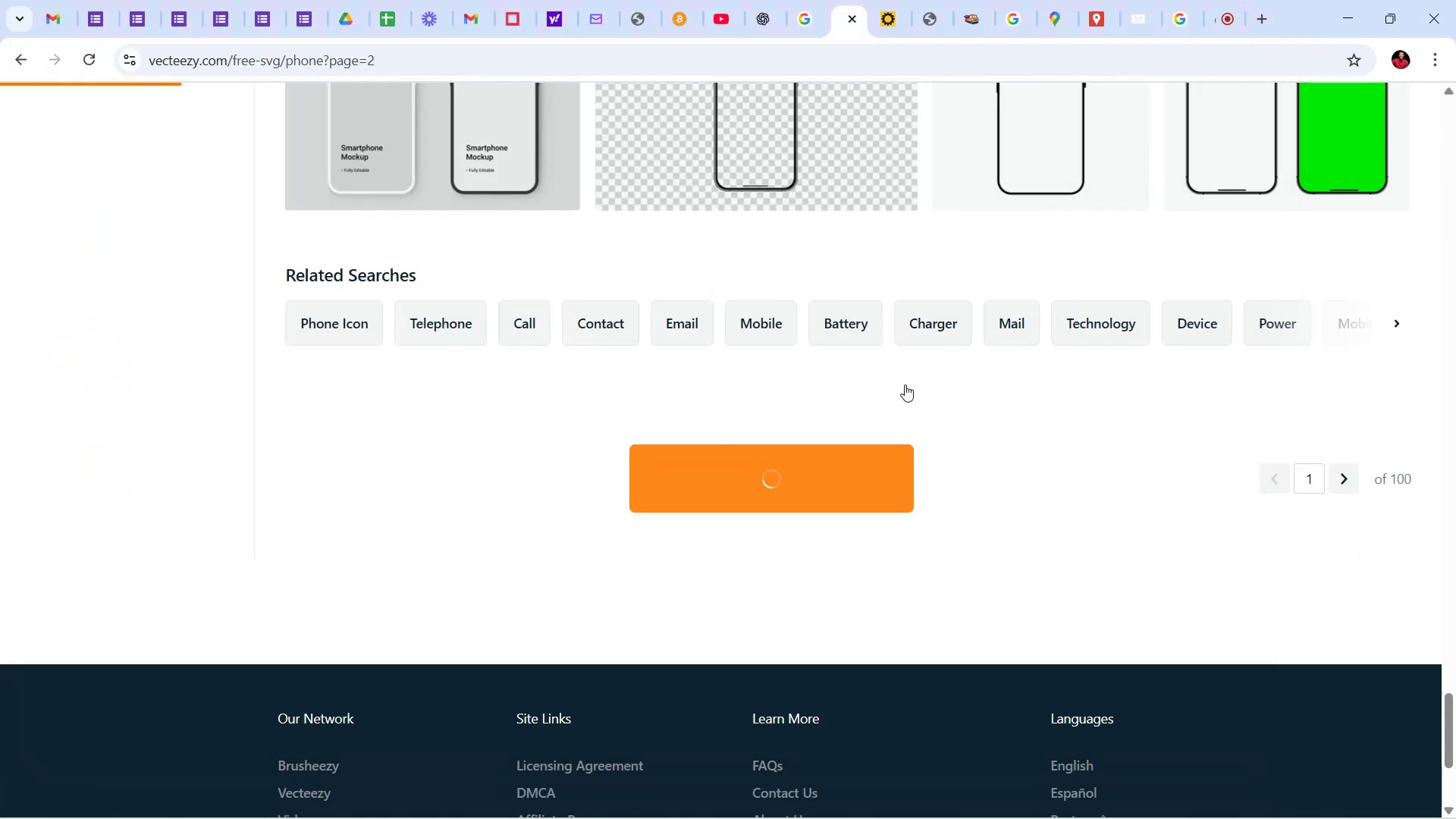 
scroll: coordinate [1158, 334], scroll_direction: down, amount: 64.0
 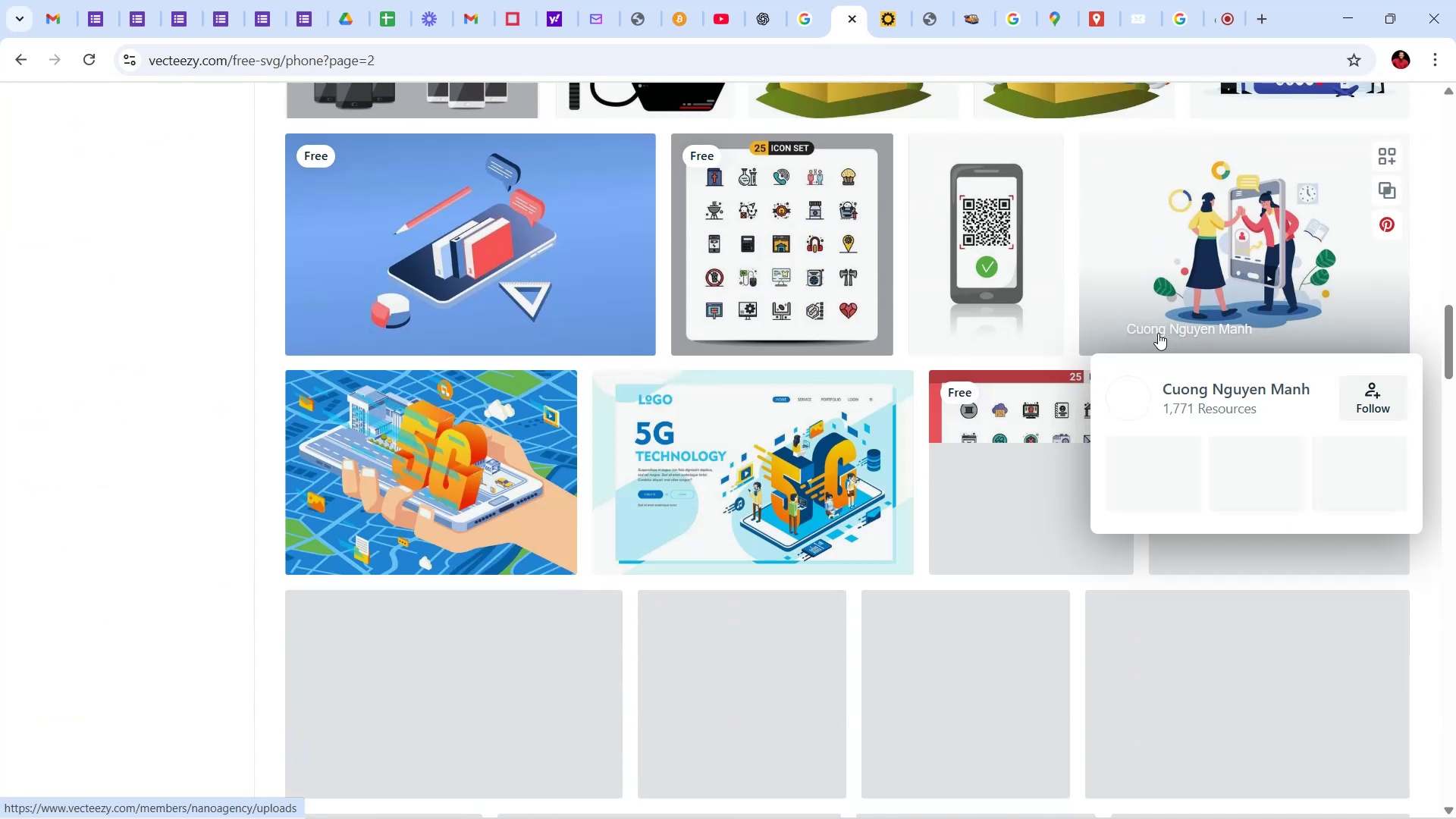 
scroll: coordinate [923, 264], scroll_direction: down, amount: 20.0
 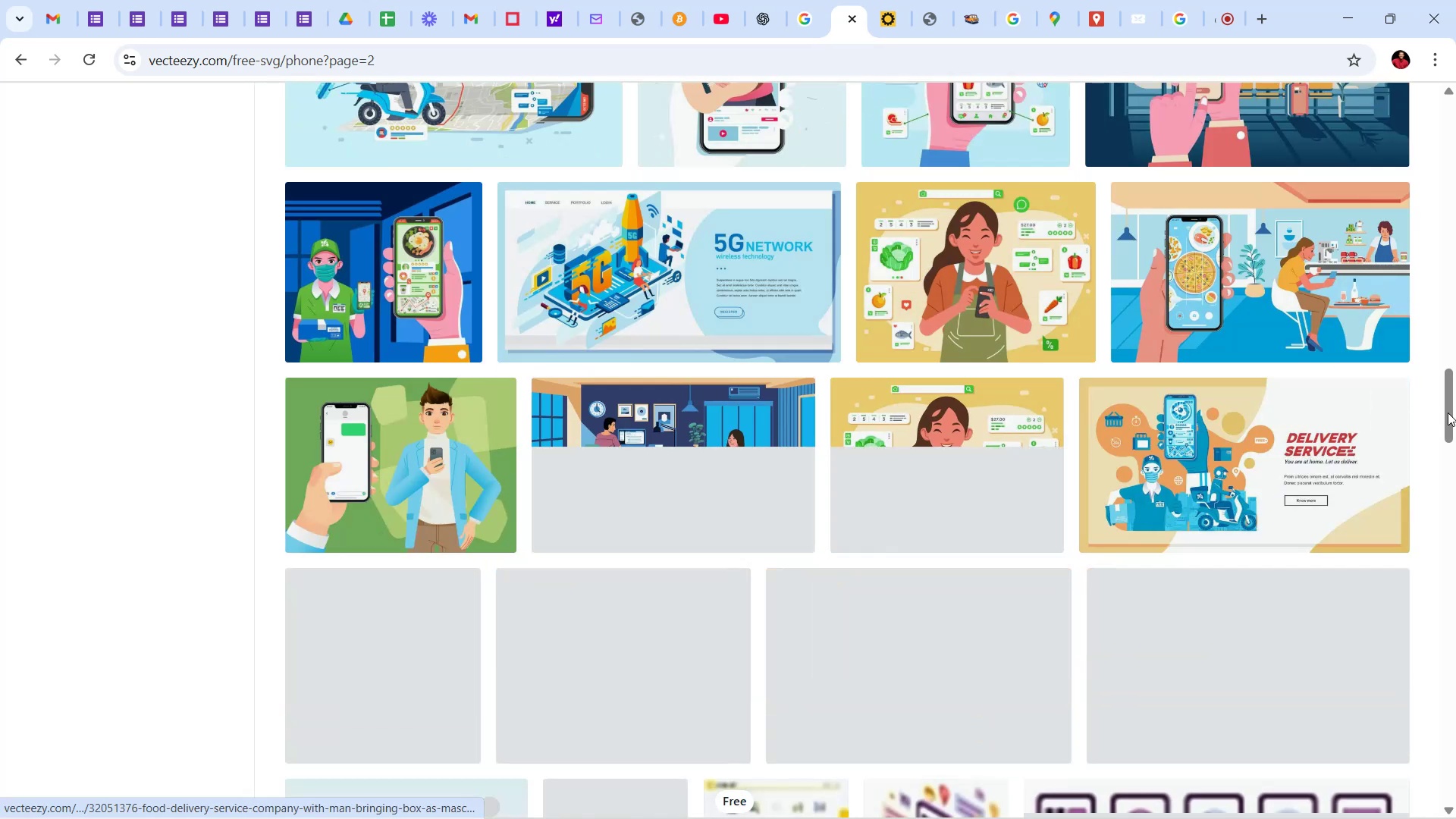 
left_click_drag(start_coordinate=[1451, 412], to_coordinate=[1413, 726])
 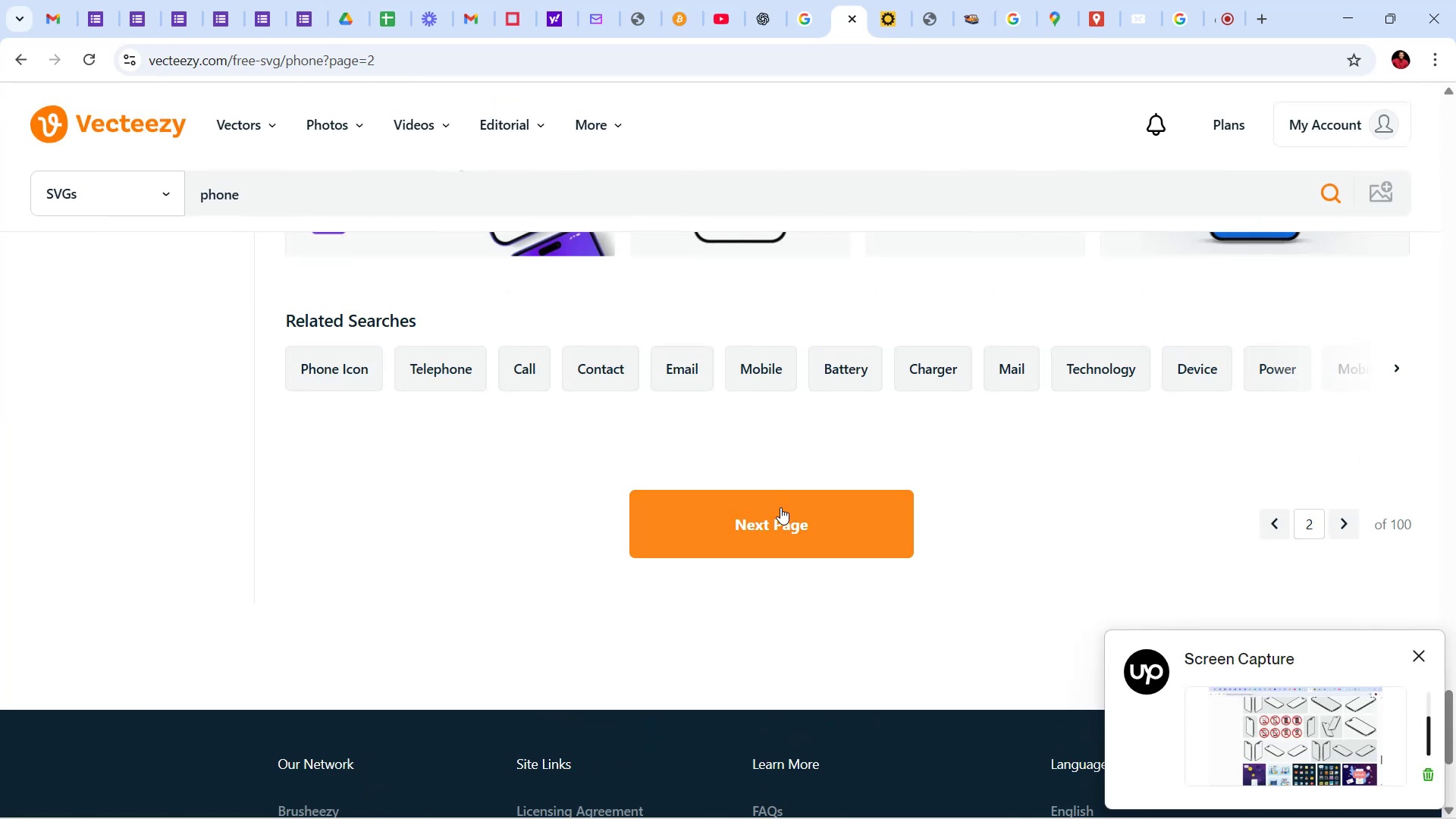 
left_click([780, 513])
 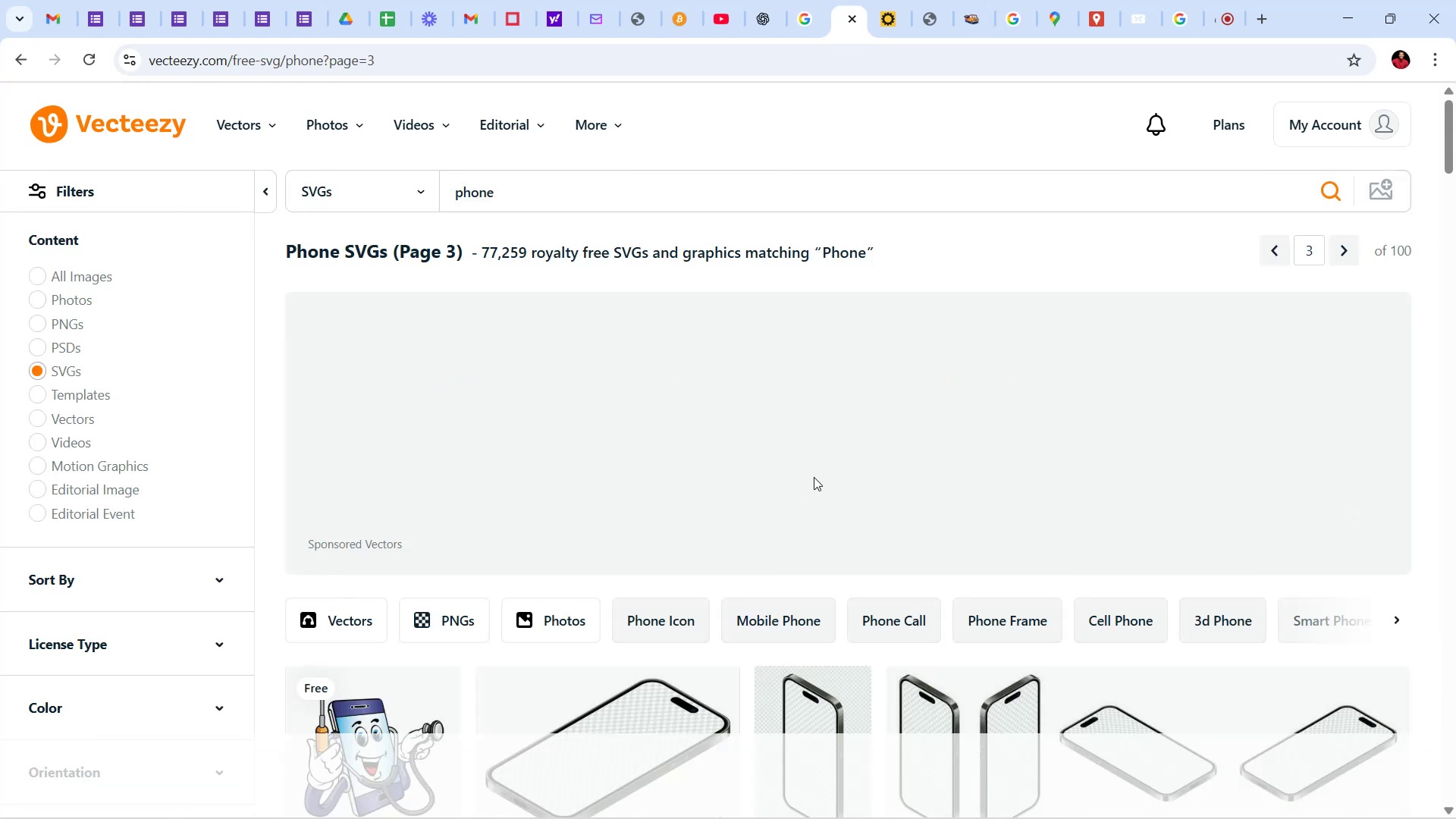 
scroll: coordinate [994, 395], scroll_direction: down, amount: 23.0
 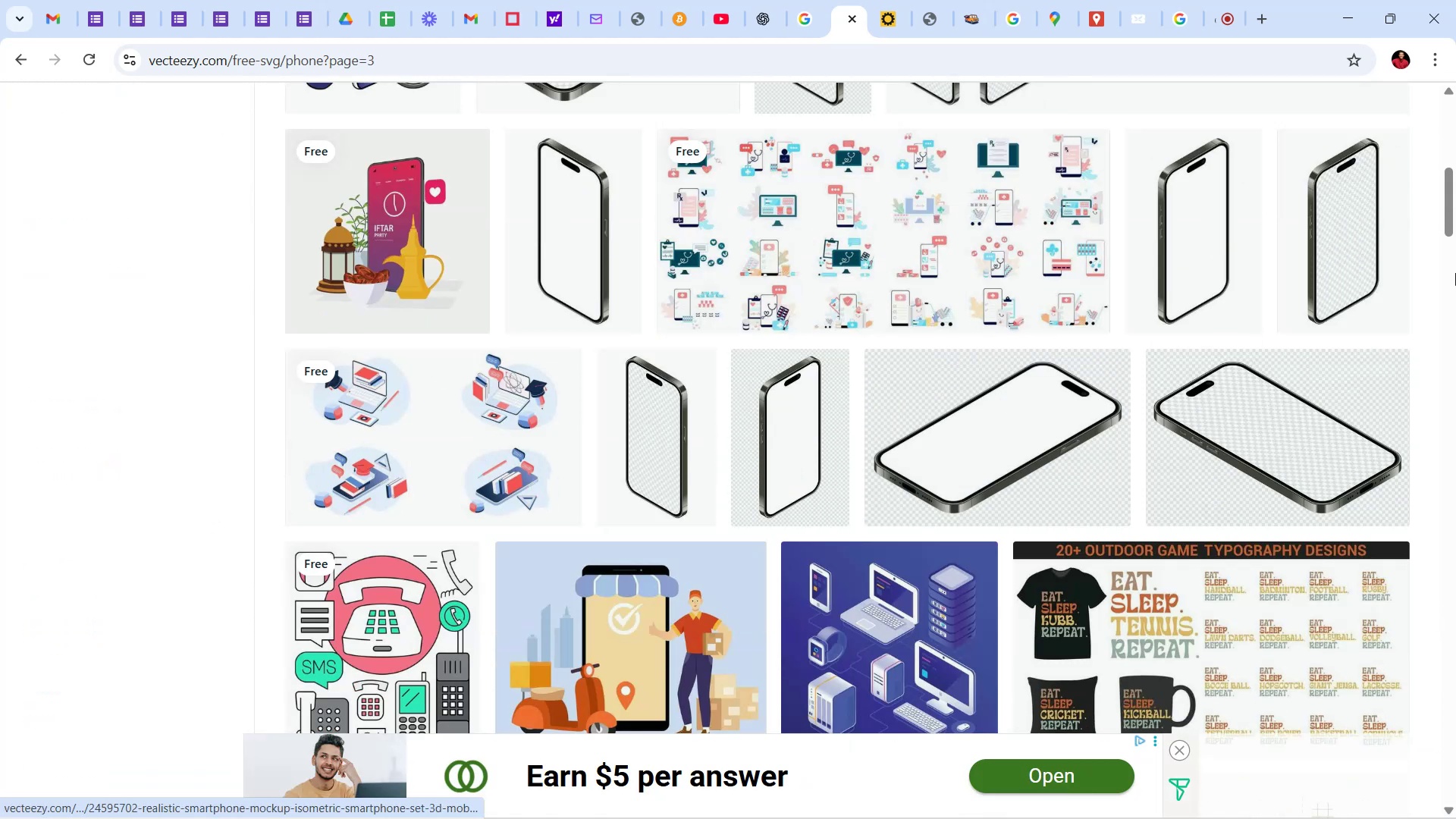 
left_click_drag(start_coordinate=[1455, 200], to_coordinate=[1455, 17])
 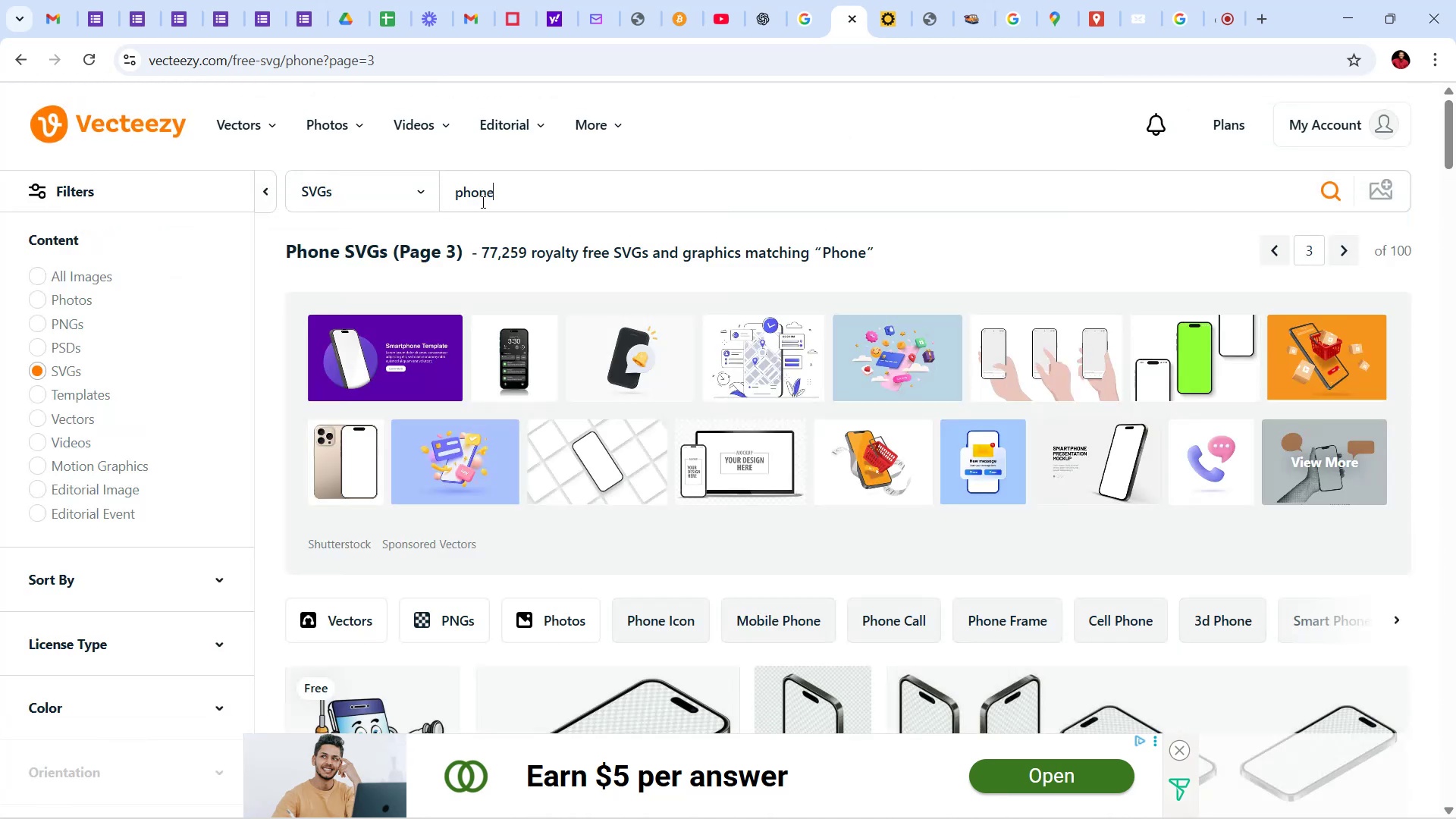 
double_click([483, 193])
 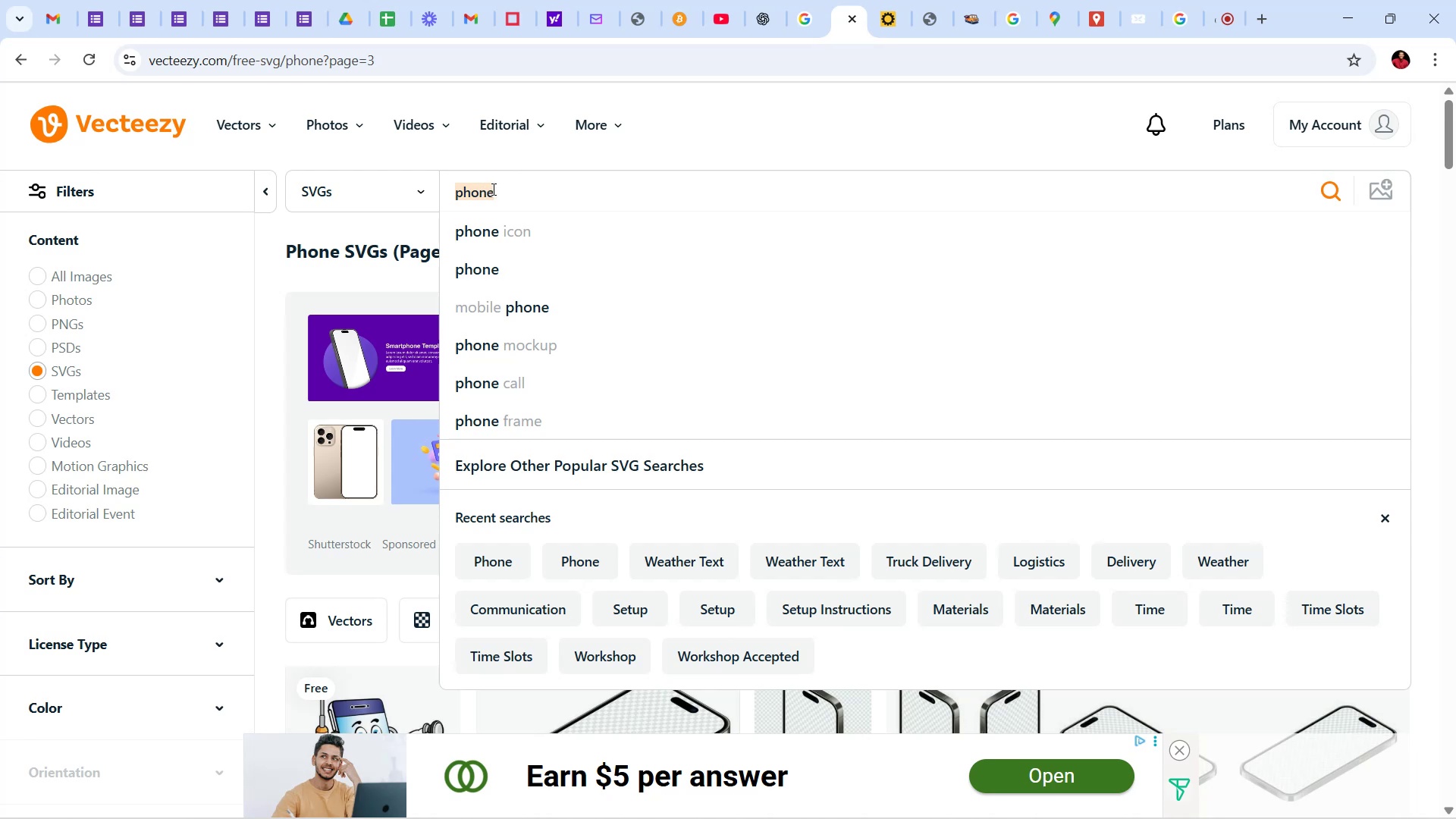 
key(ArrowRight)
 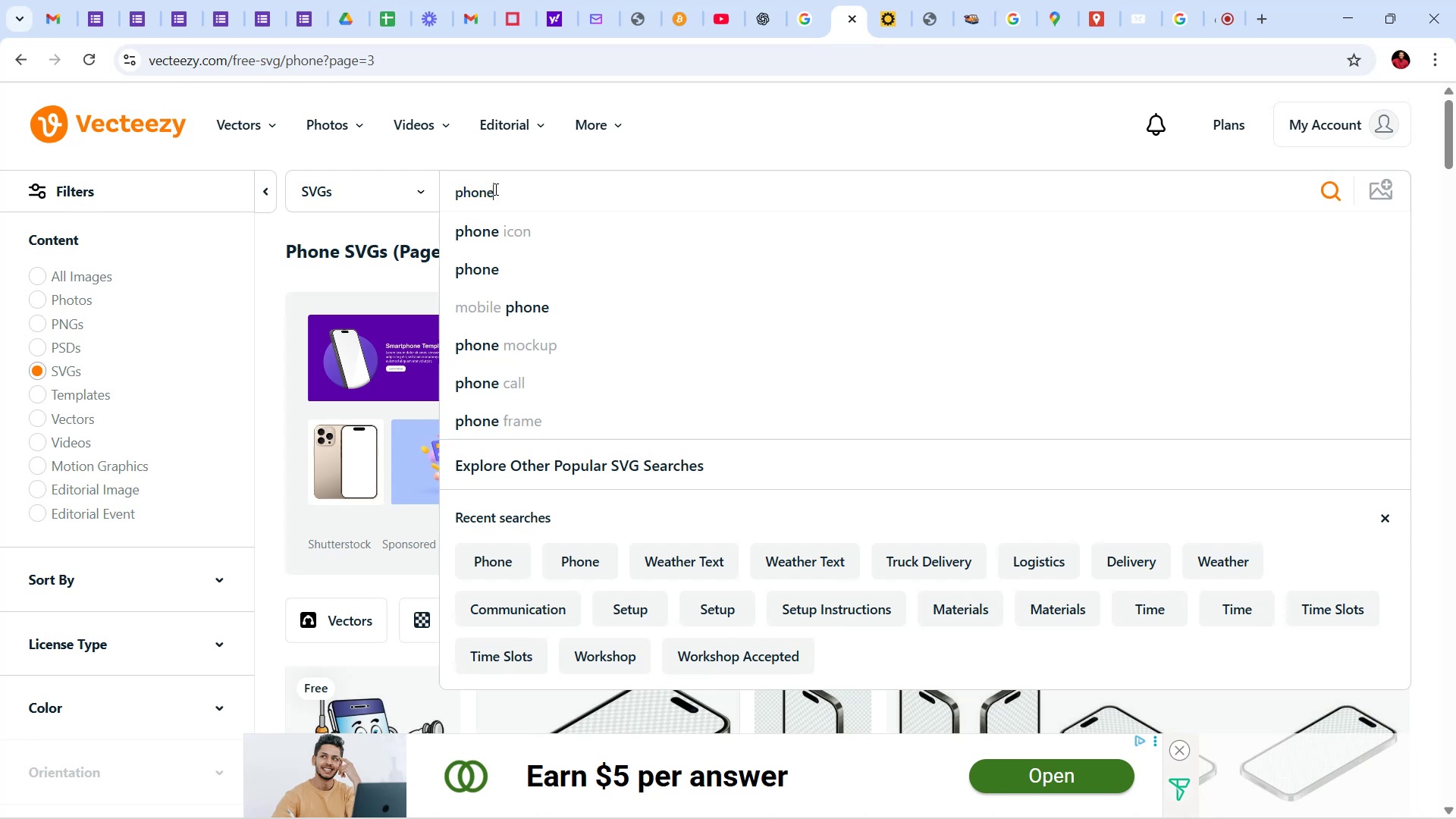 
type( symbol)
 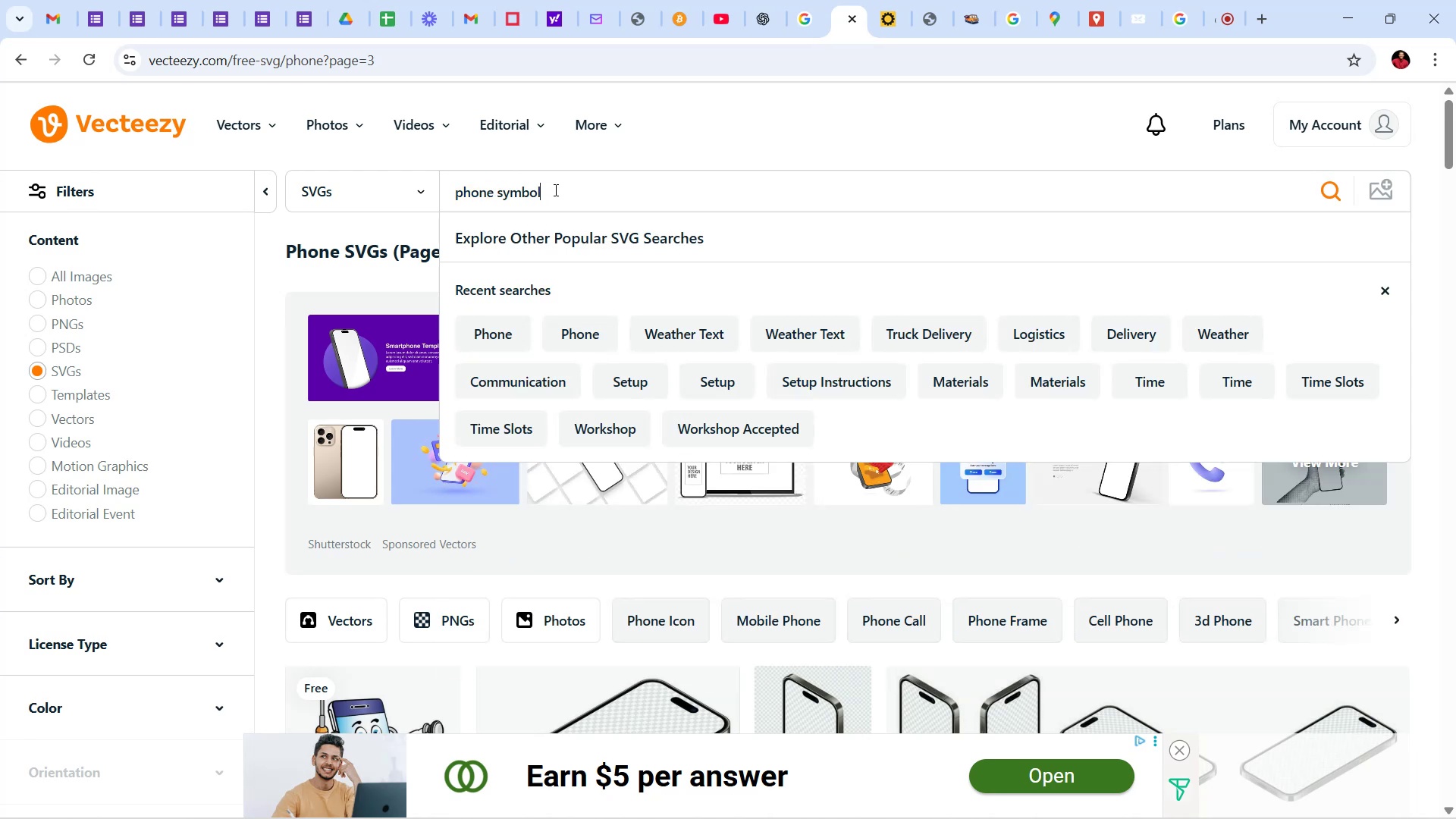 
key(Enter)
 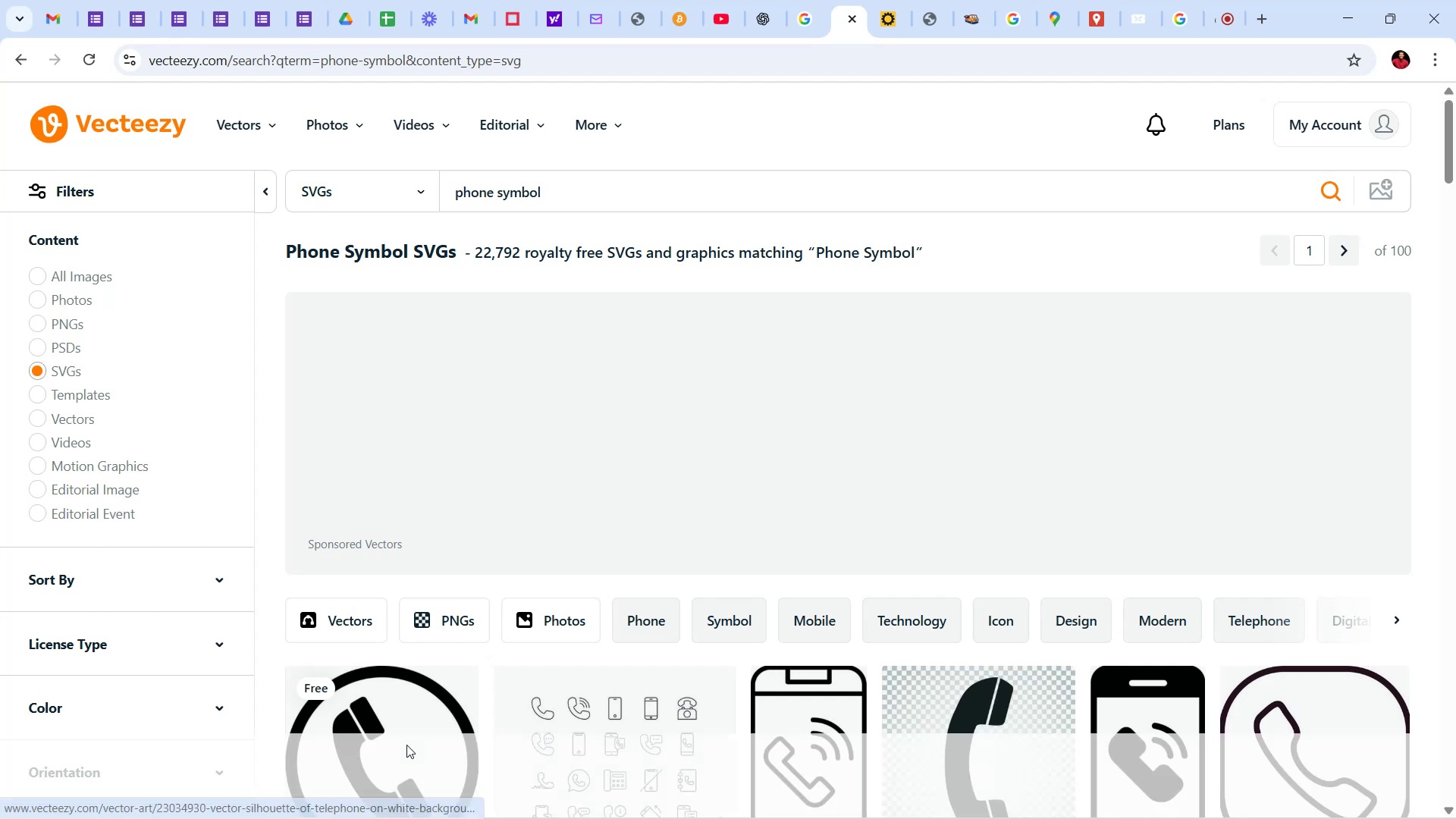 
scroll: coordinate [894, 351], scroll_direction: down, amount: 35.0
 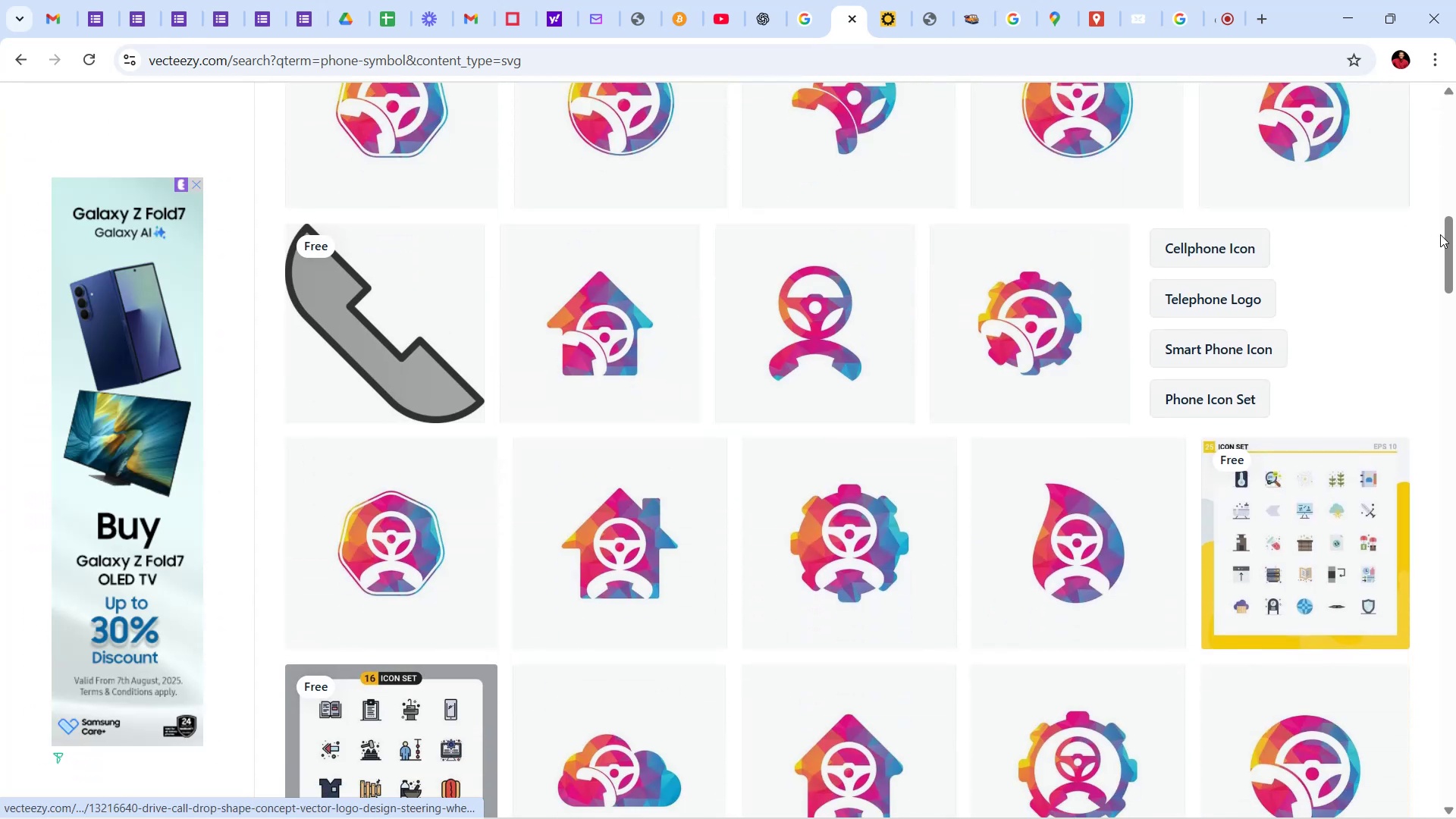 
left_click_drag(start_coordinate=[1455, 245], to_coordinate=[1455, 128])
 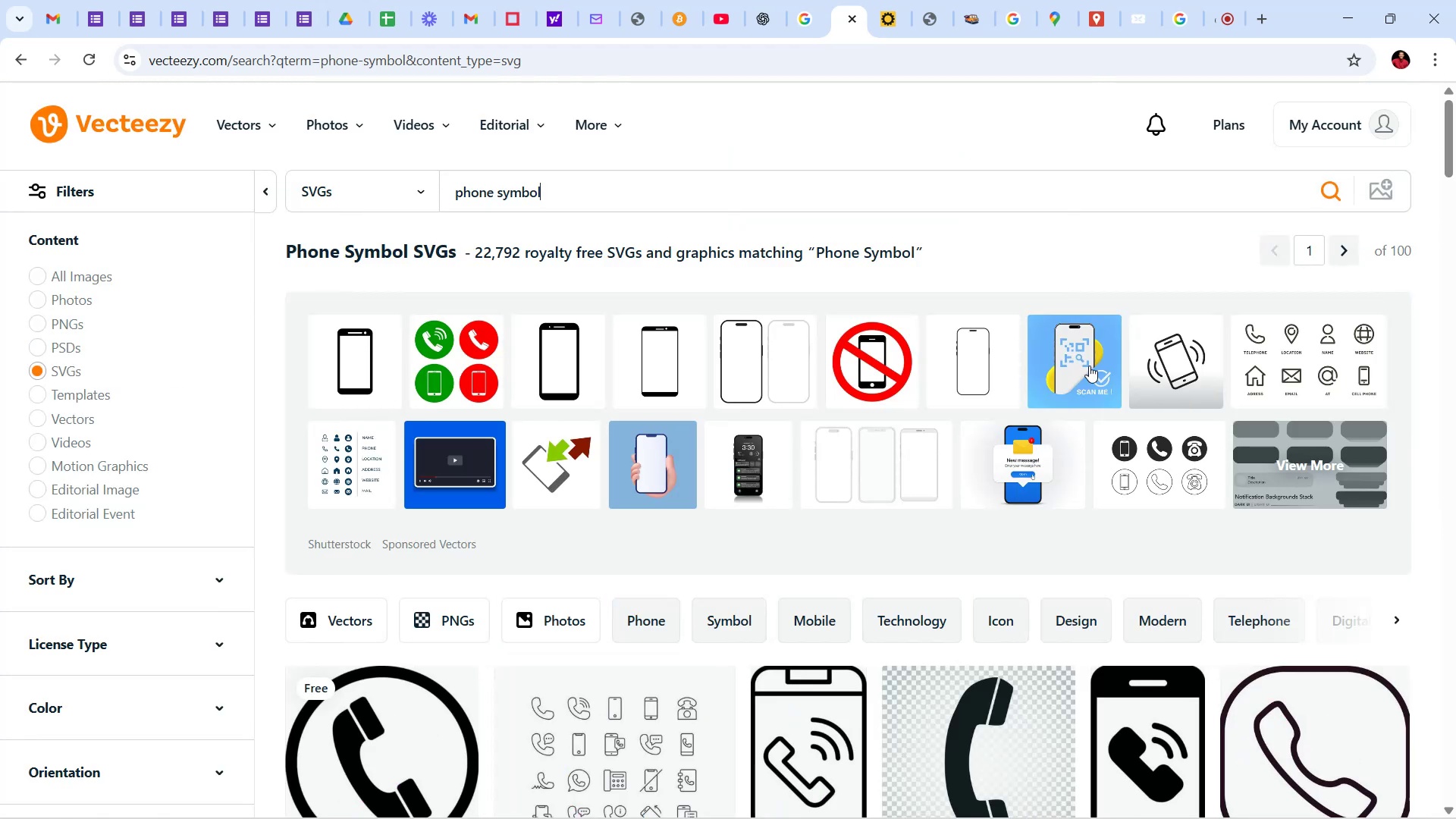 
scroll: coordinate [821, 355], scroll_direction: down, amount: 5.0
 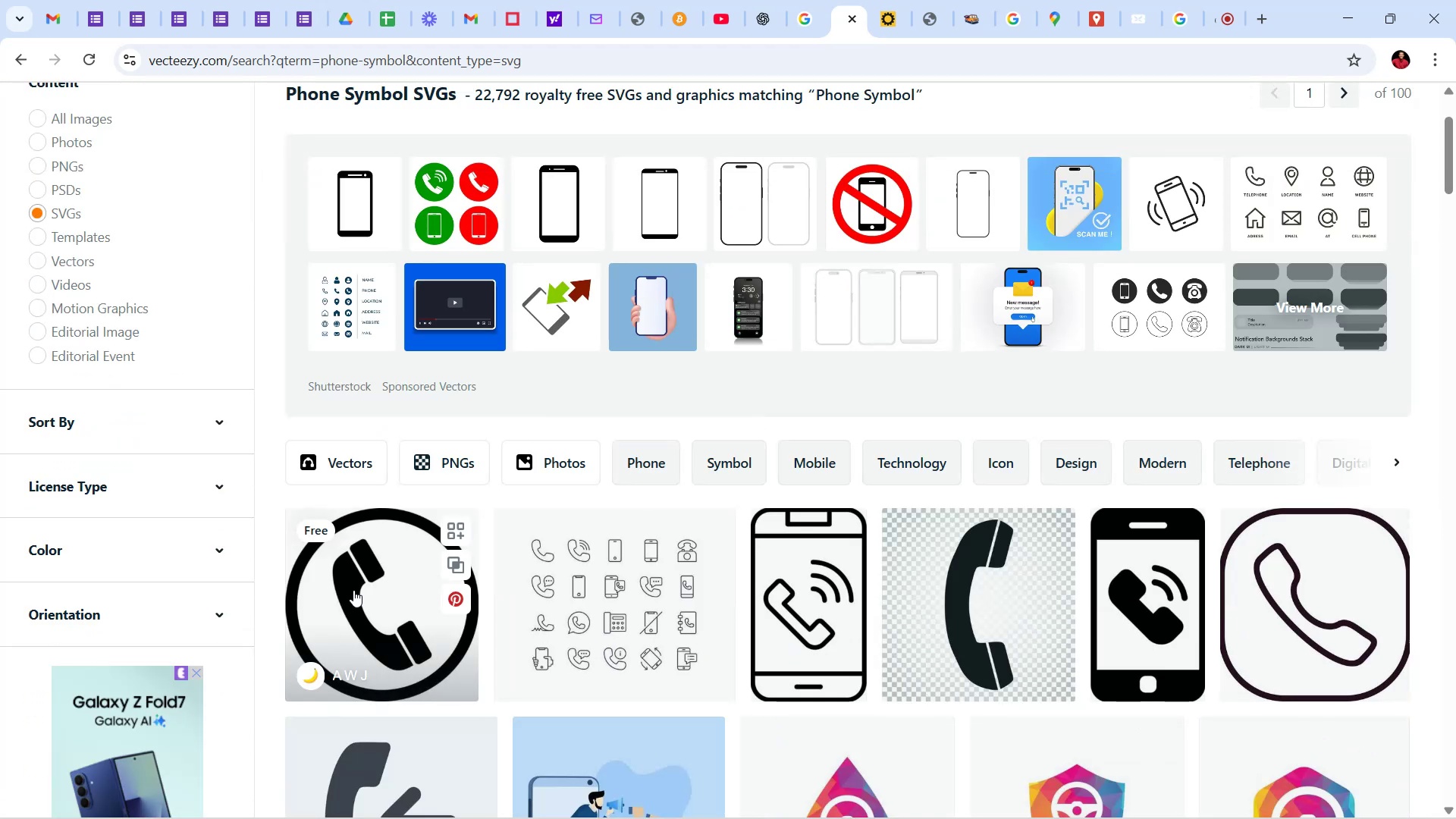 
left_click([365, 573])
 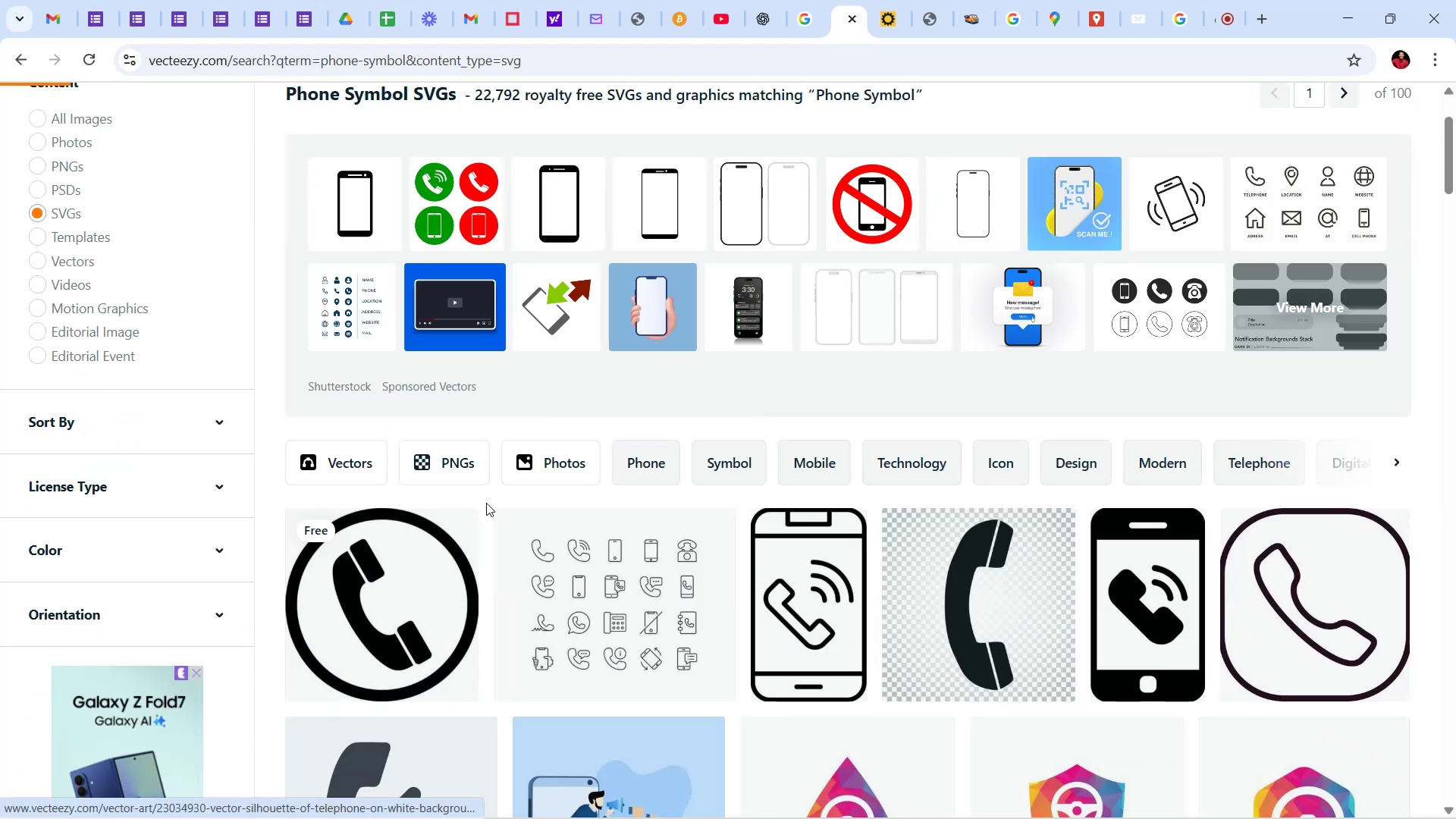 
mouse_move([549, 504])
 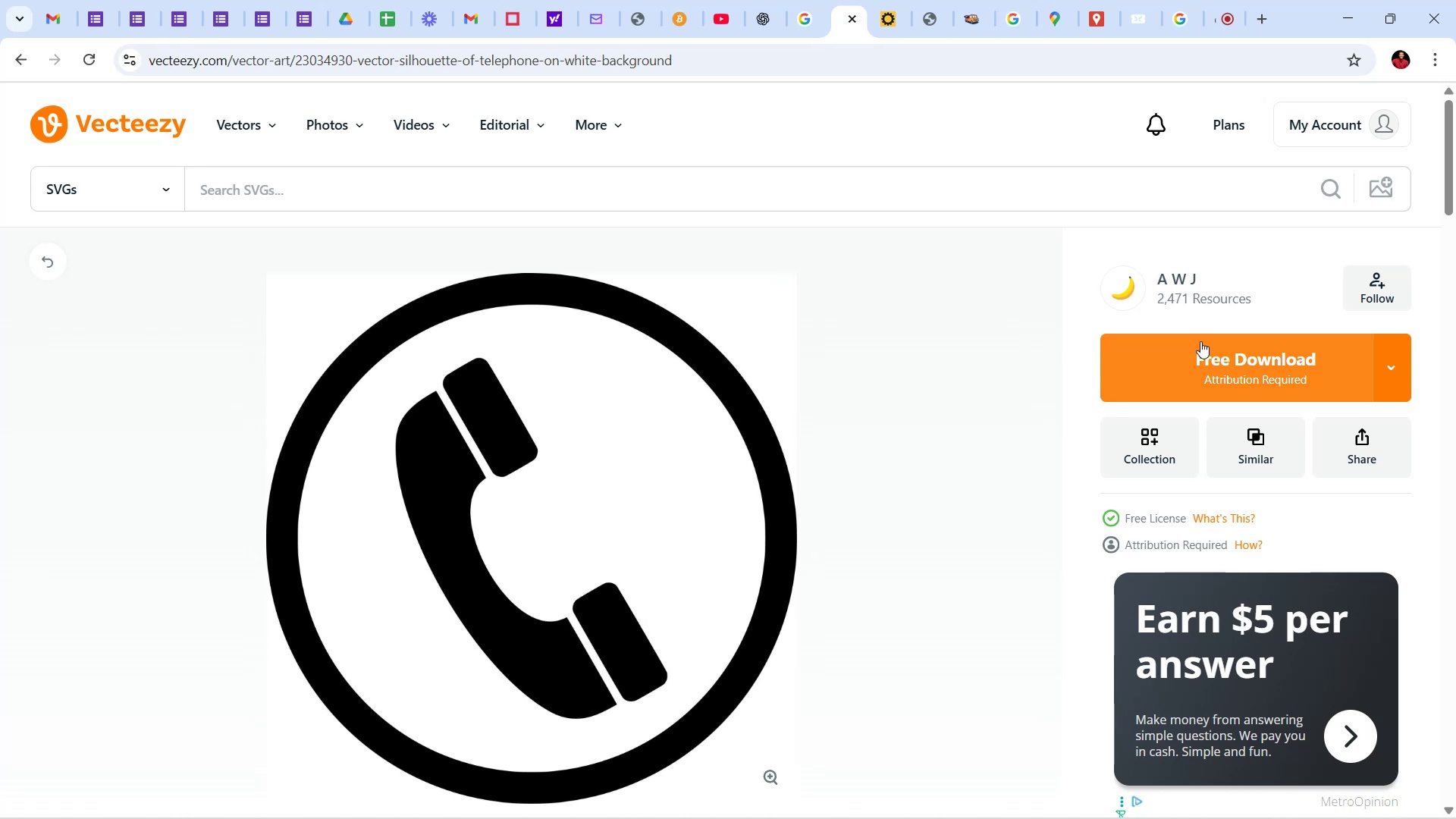 
wait(5.01)
 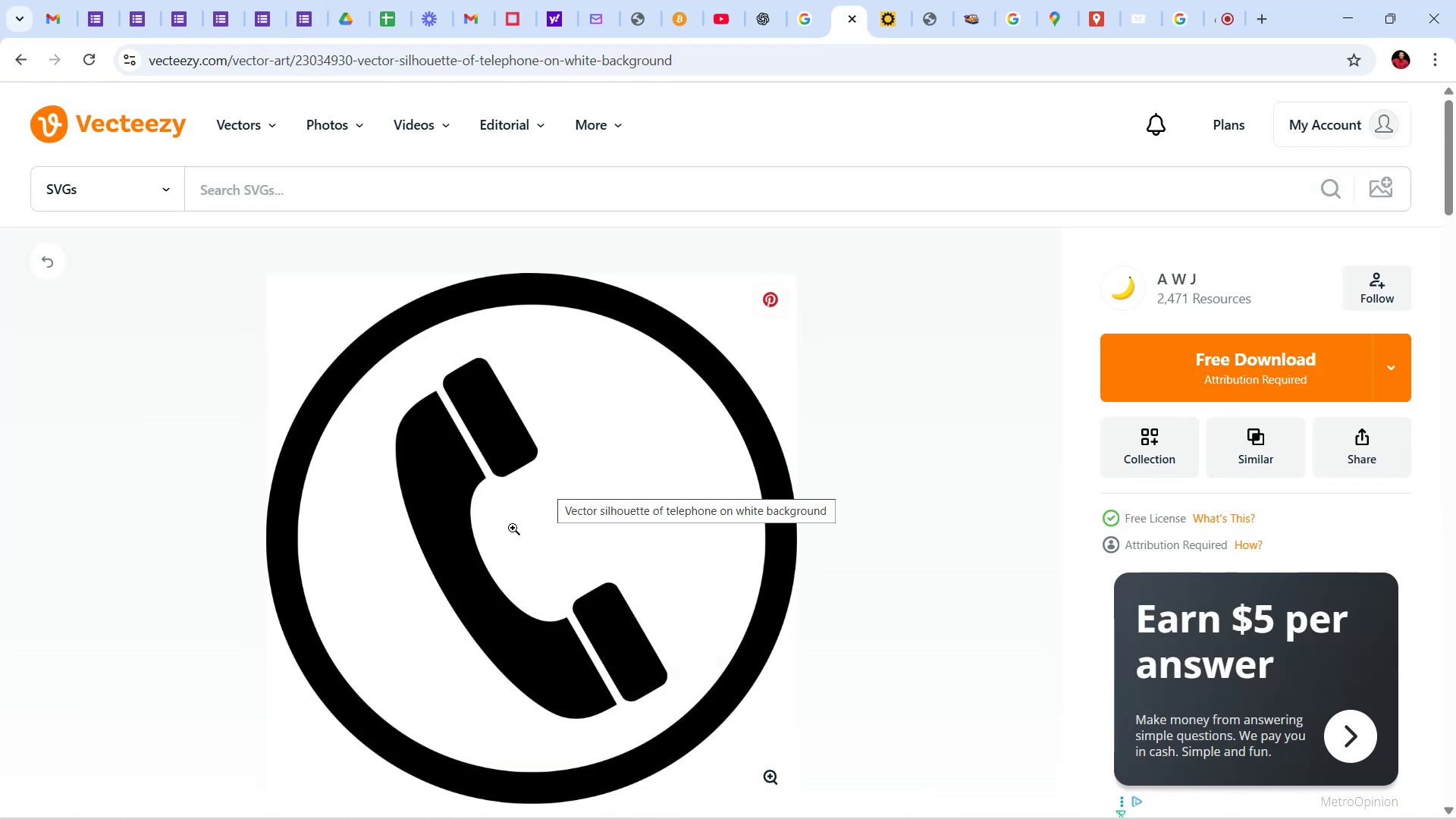 
left_click([1244, 363])
 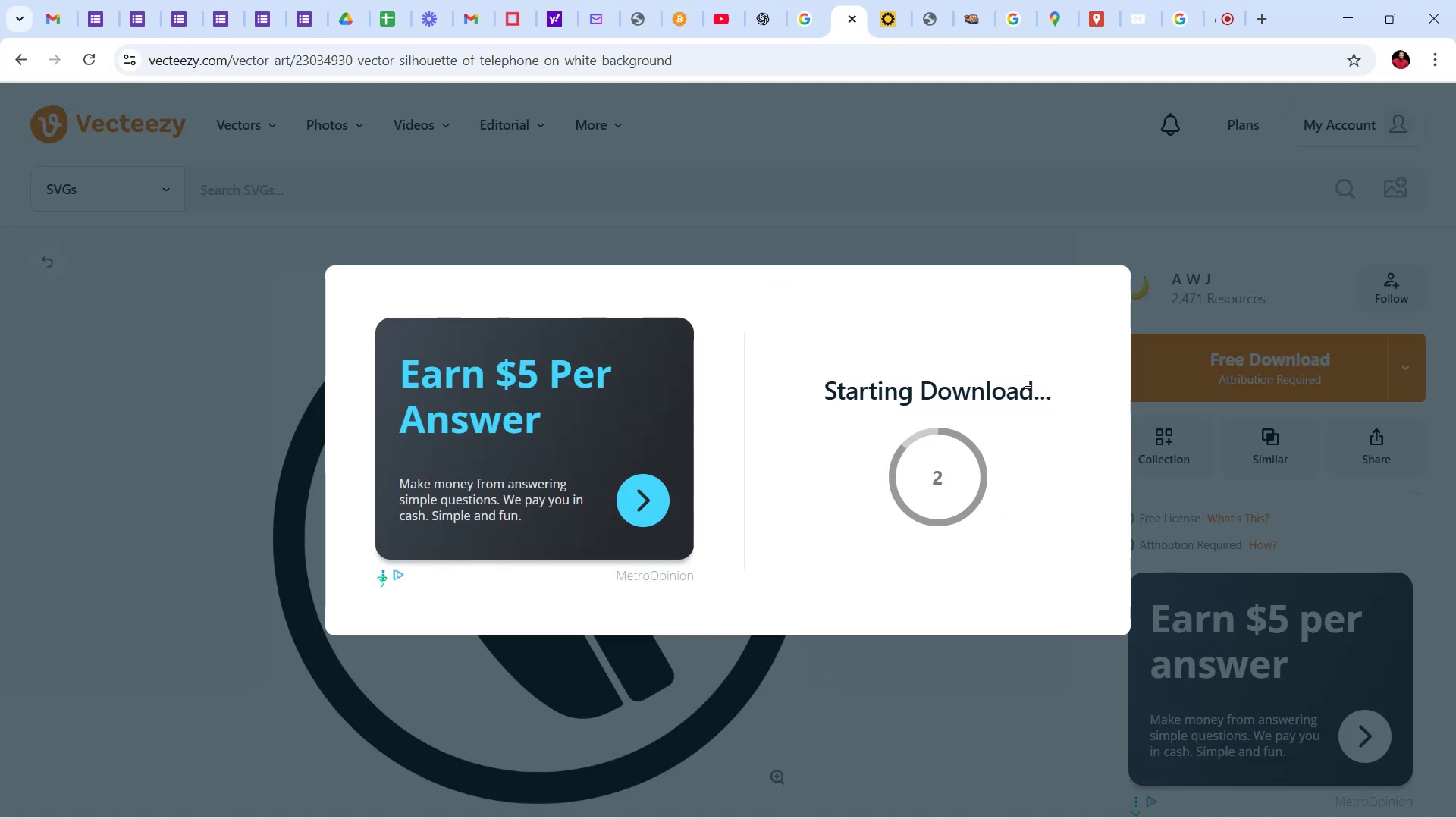 
wait(8.98)
 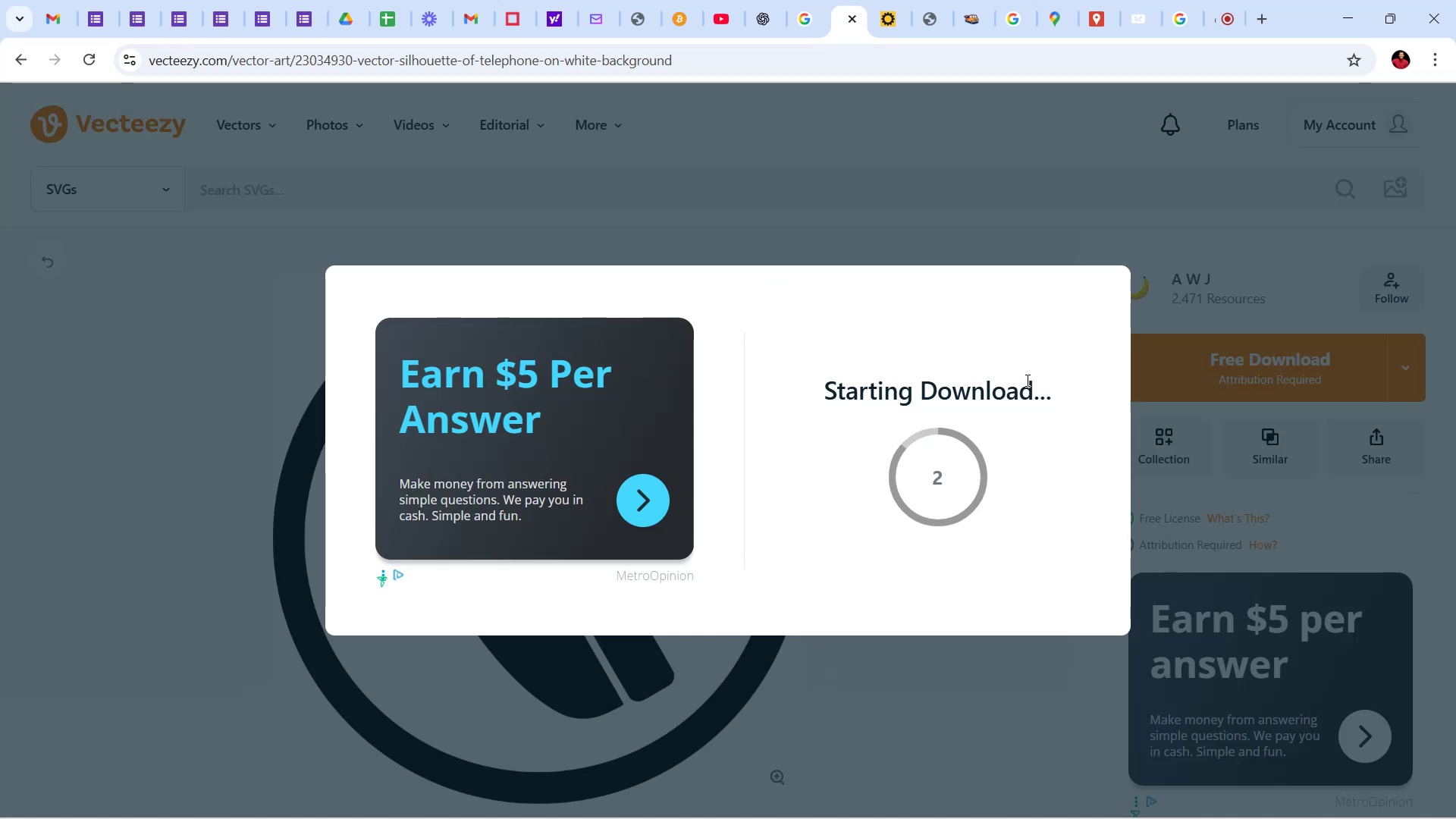 
left_click([1112, 284])
 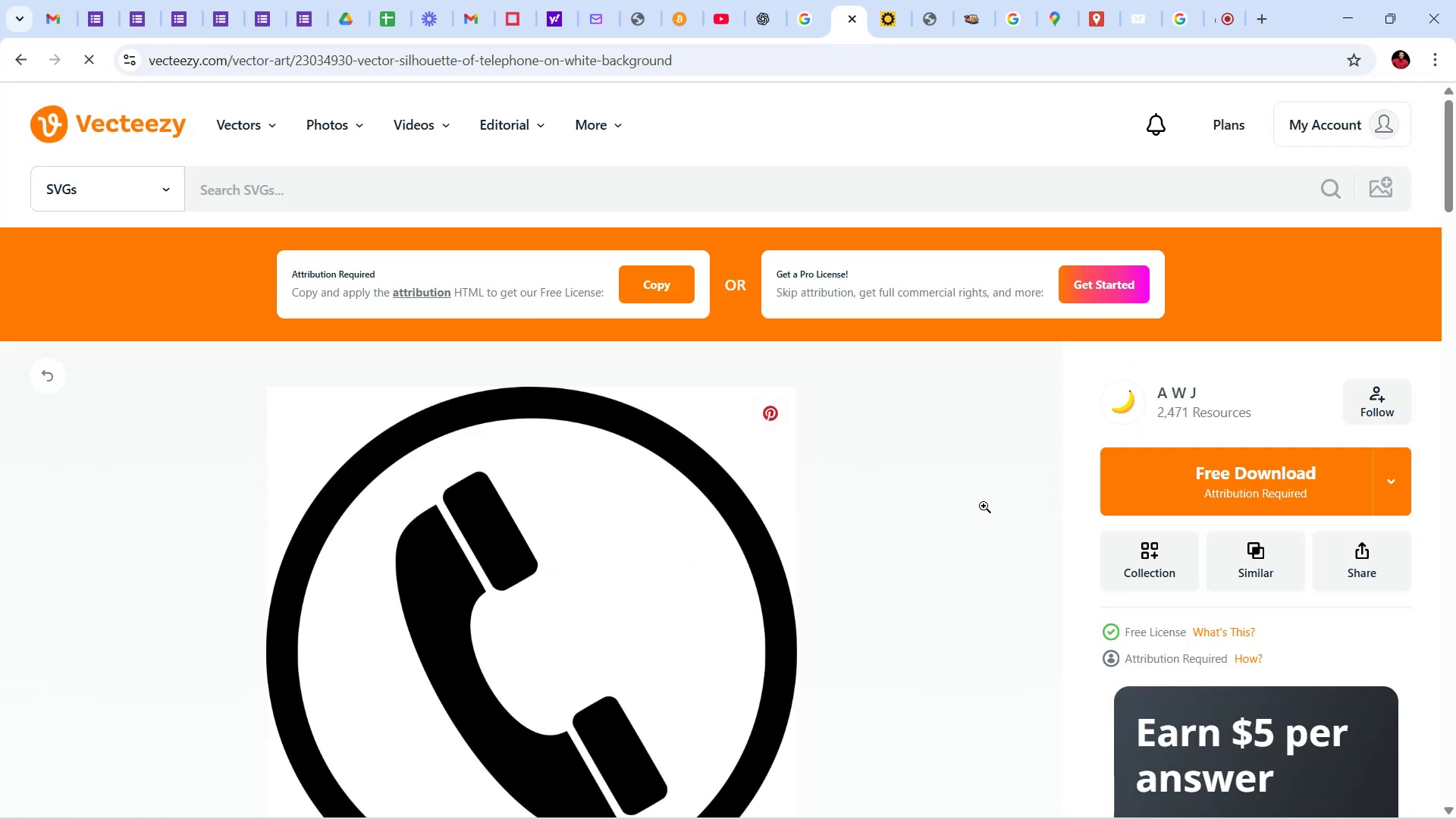 
wait(8.26)
 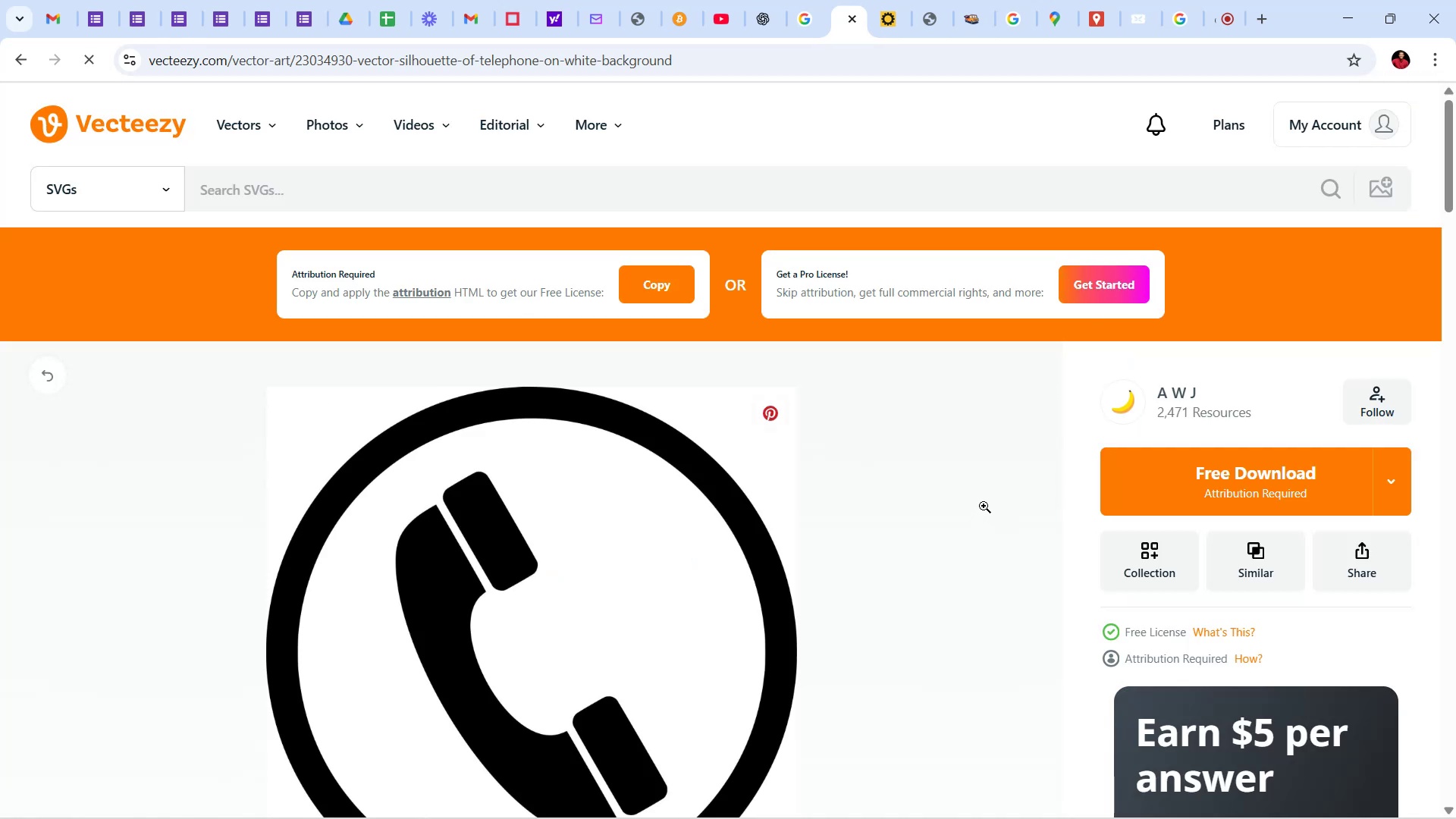 
left_click([592, 791])
 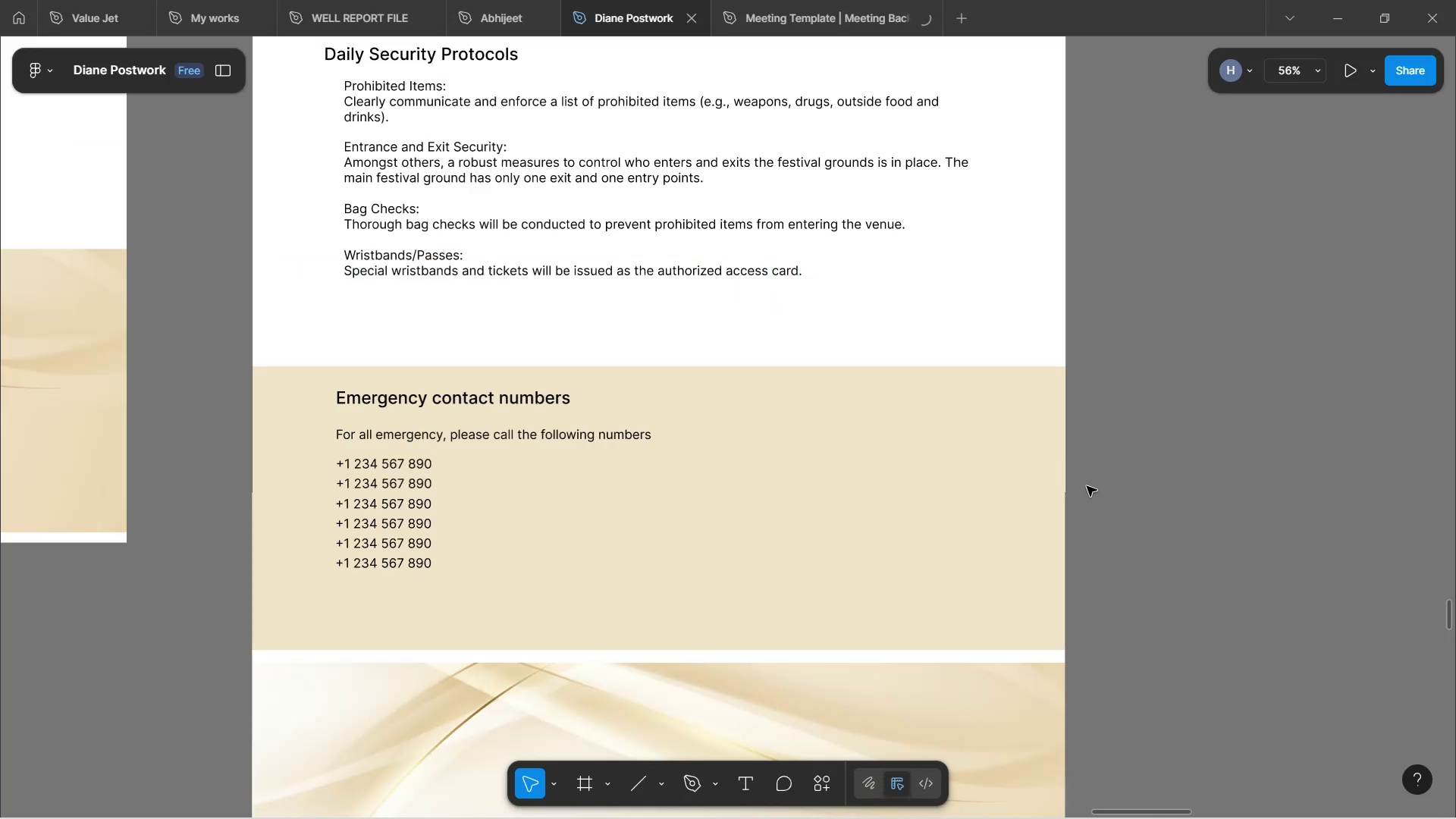 
left_click([1097, 480])
 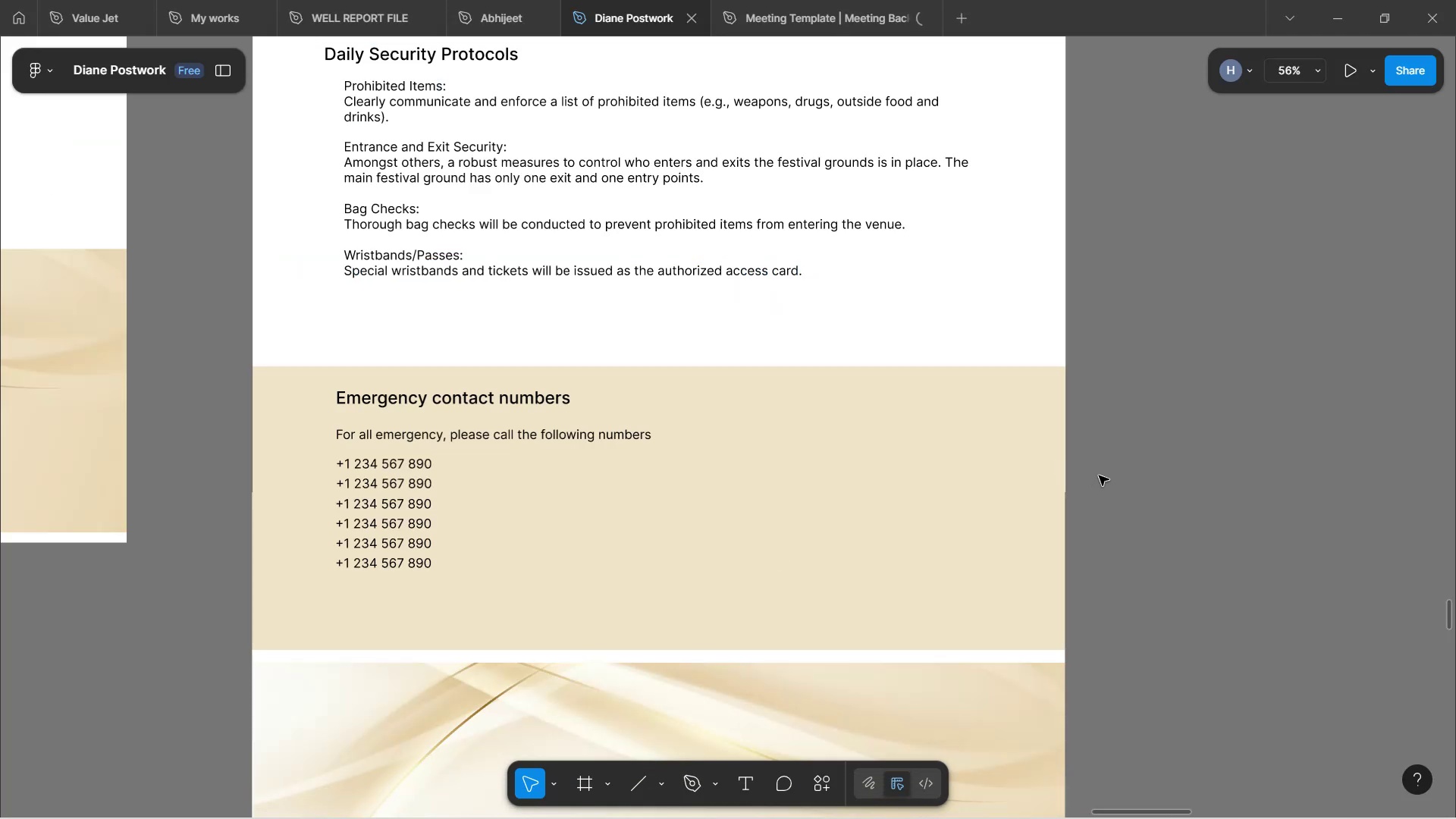 
scroll: coordinate [1108, 428], scroll_direction: up, amount: 3.0
 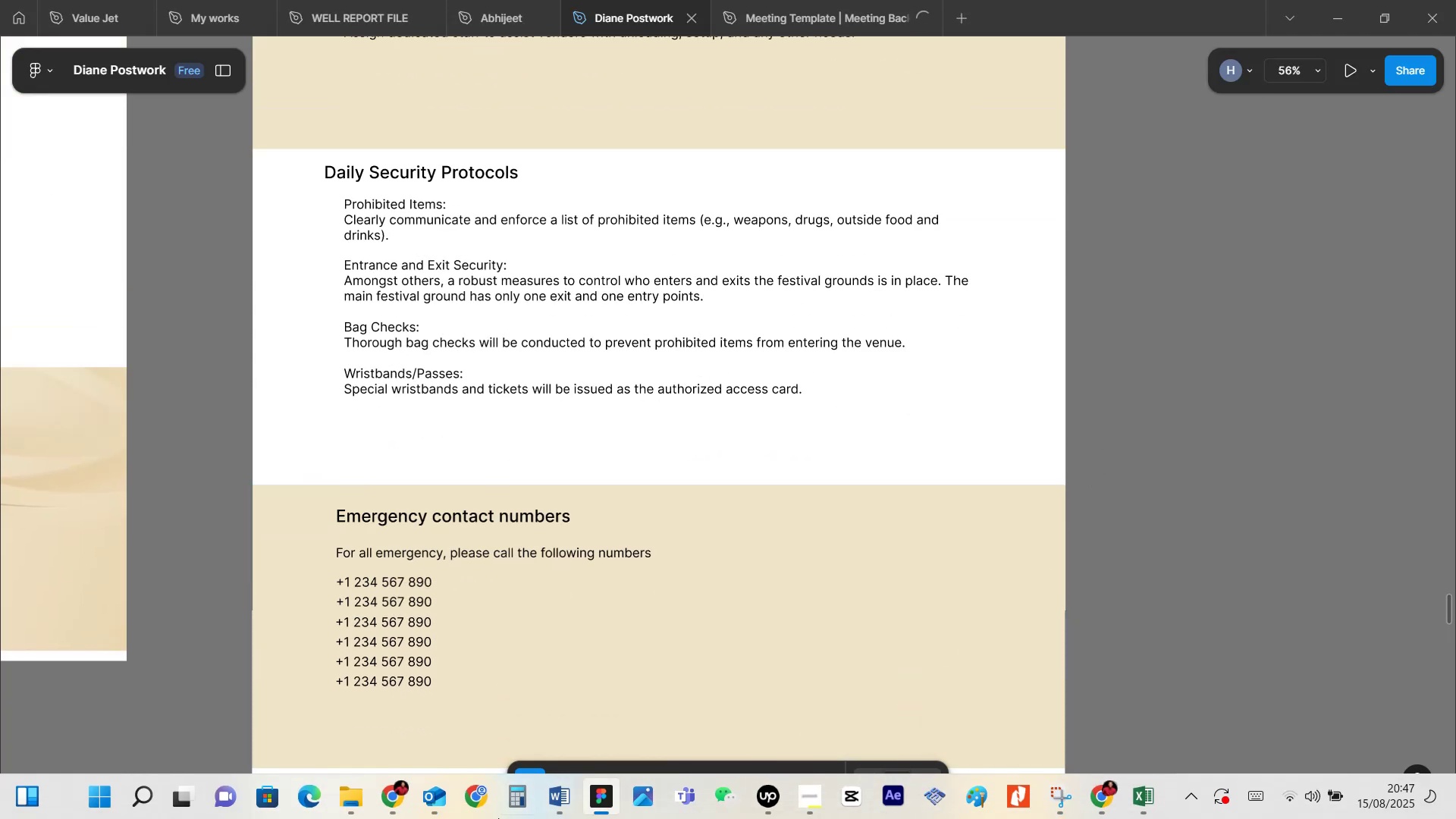 
mouse_move([354, 799])
 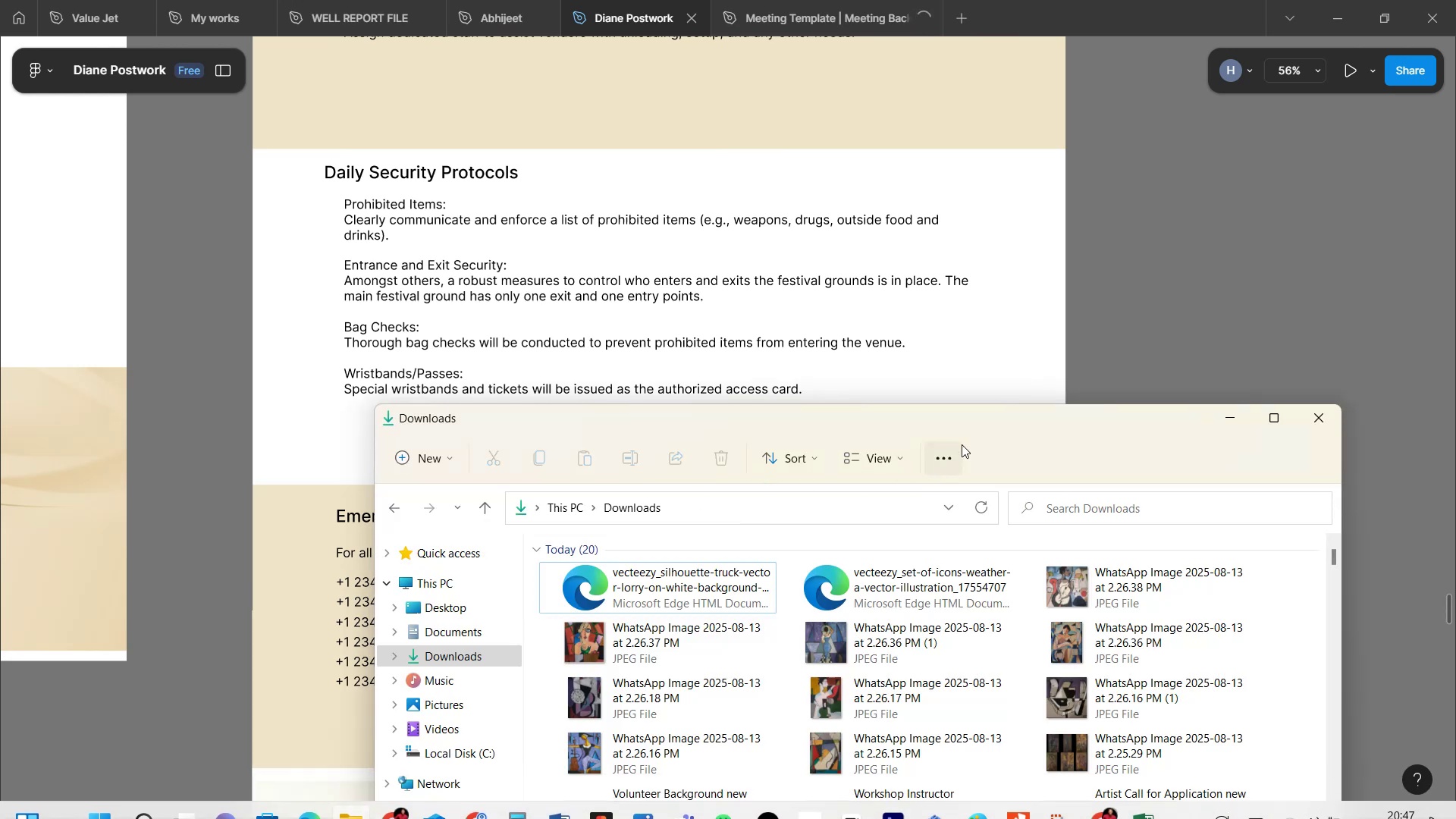 
left_click_drag(start_coordinate=[992, 422], to_coordinate=[1291, 459])
 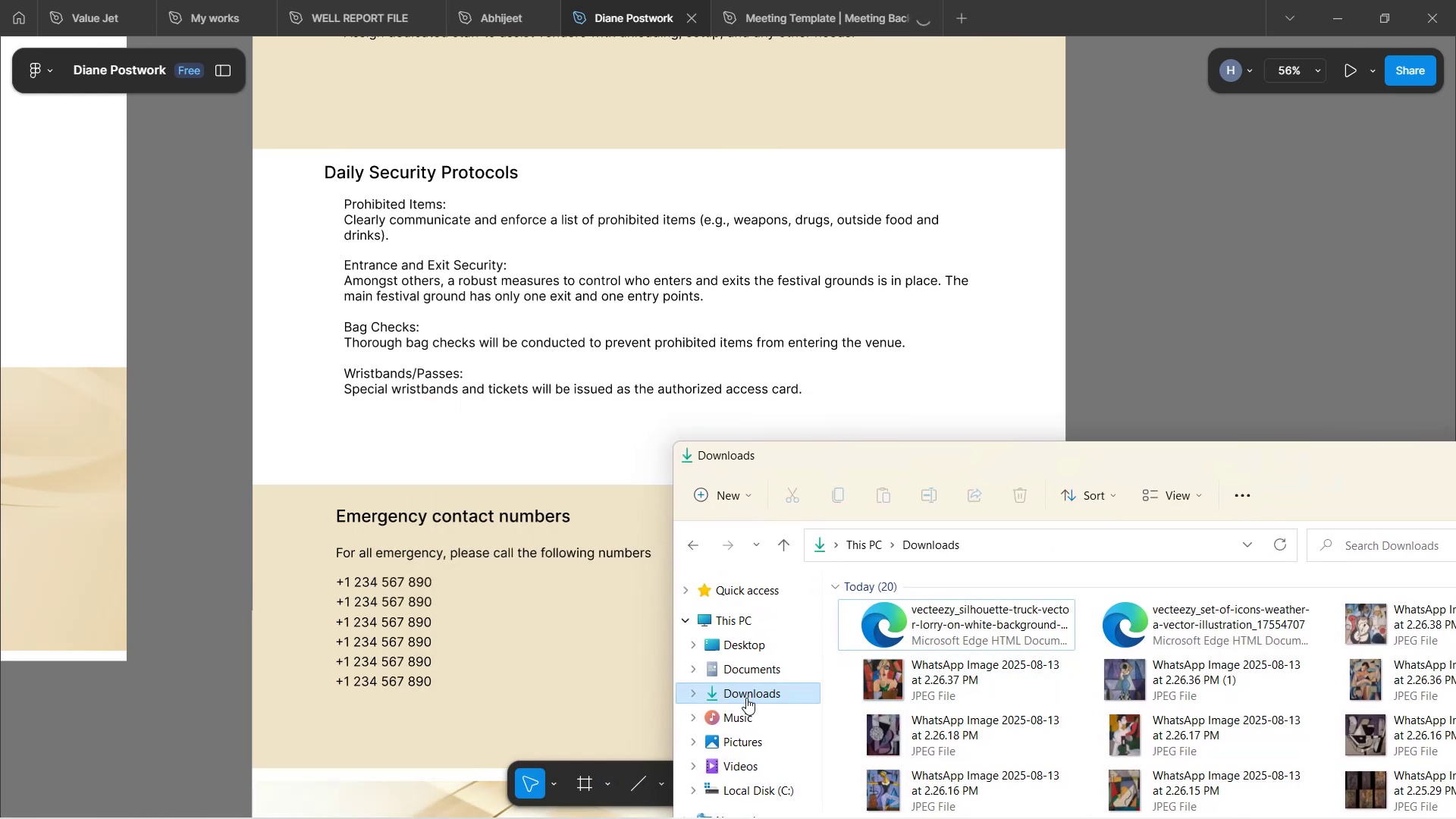 
left_click([749, 688])
 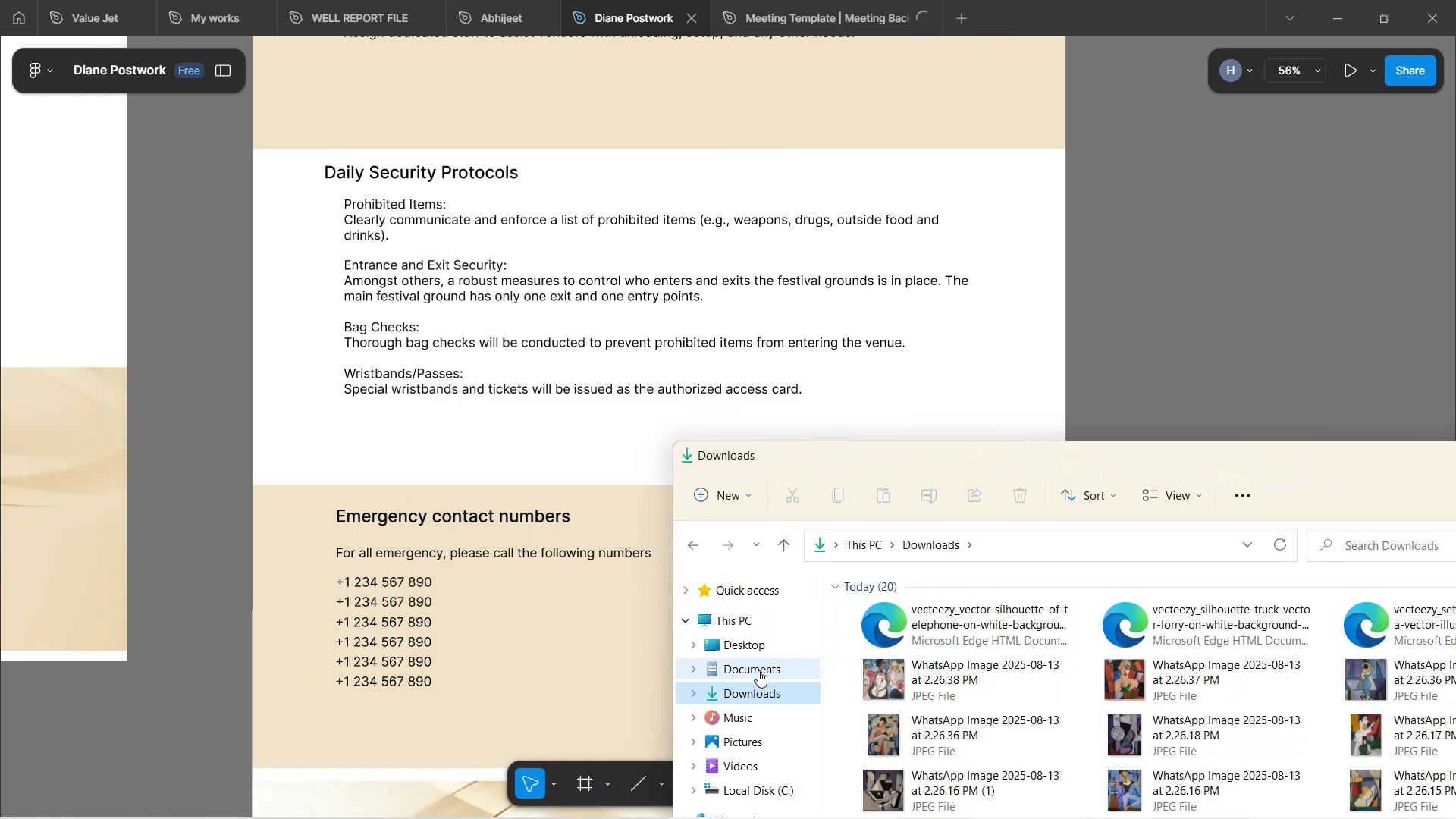 
scroll: coordinate [403, 475], scroll_direction: down, amount: 13.0
 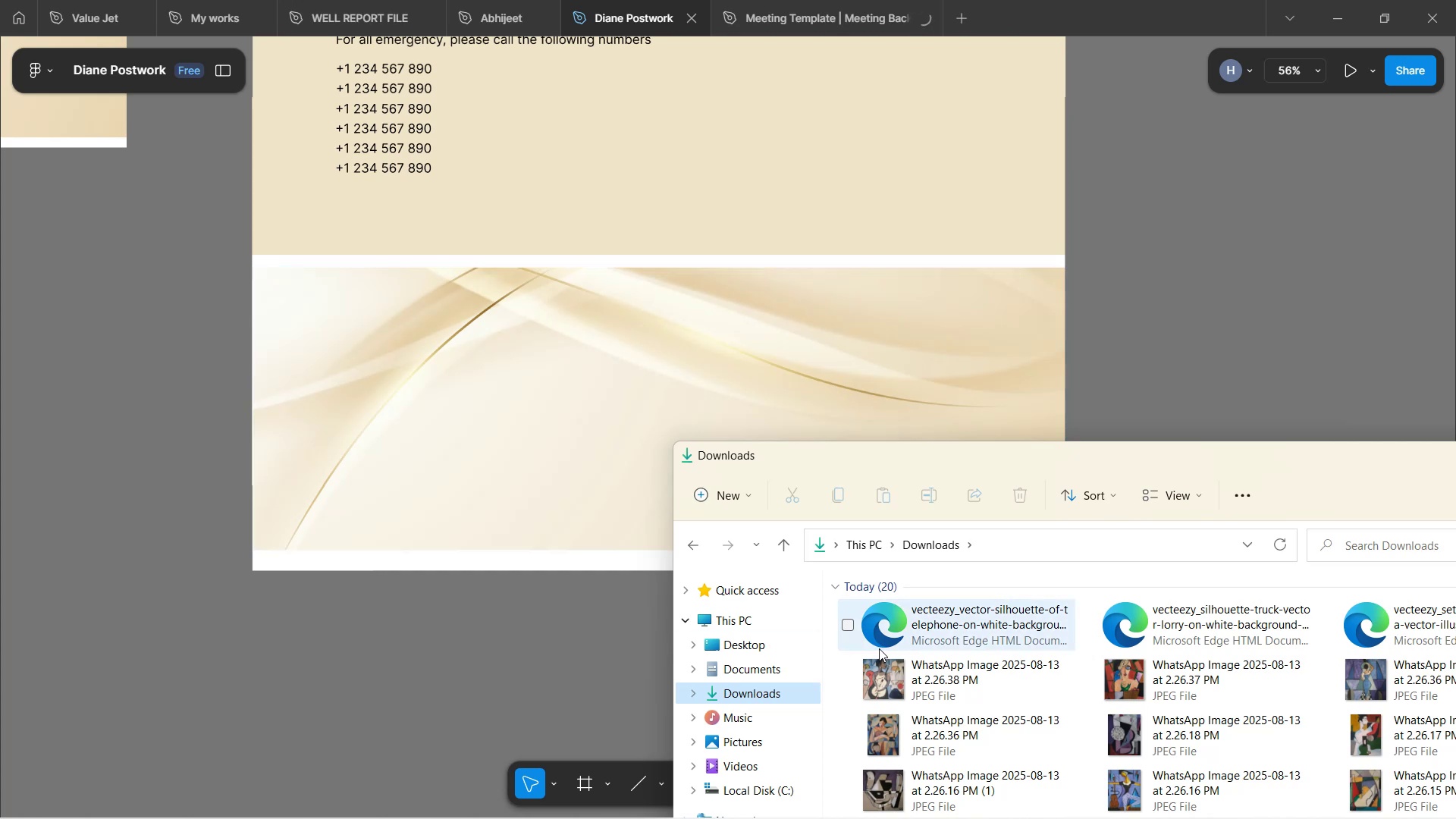 
left_click_drag(start_coordinate=[971, 634], to_coordinate=[354, 642])
 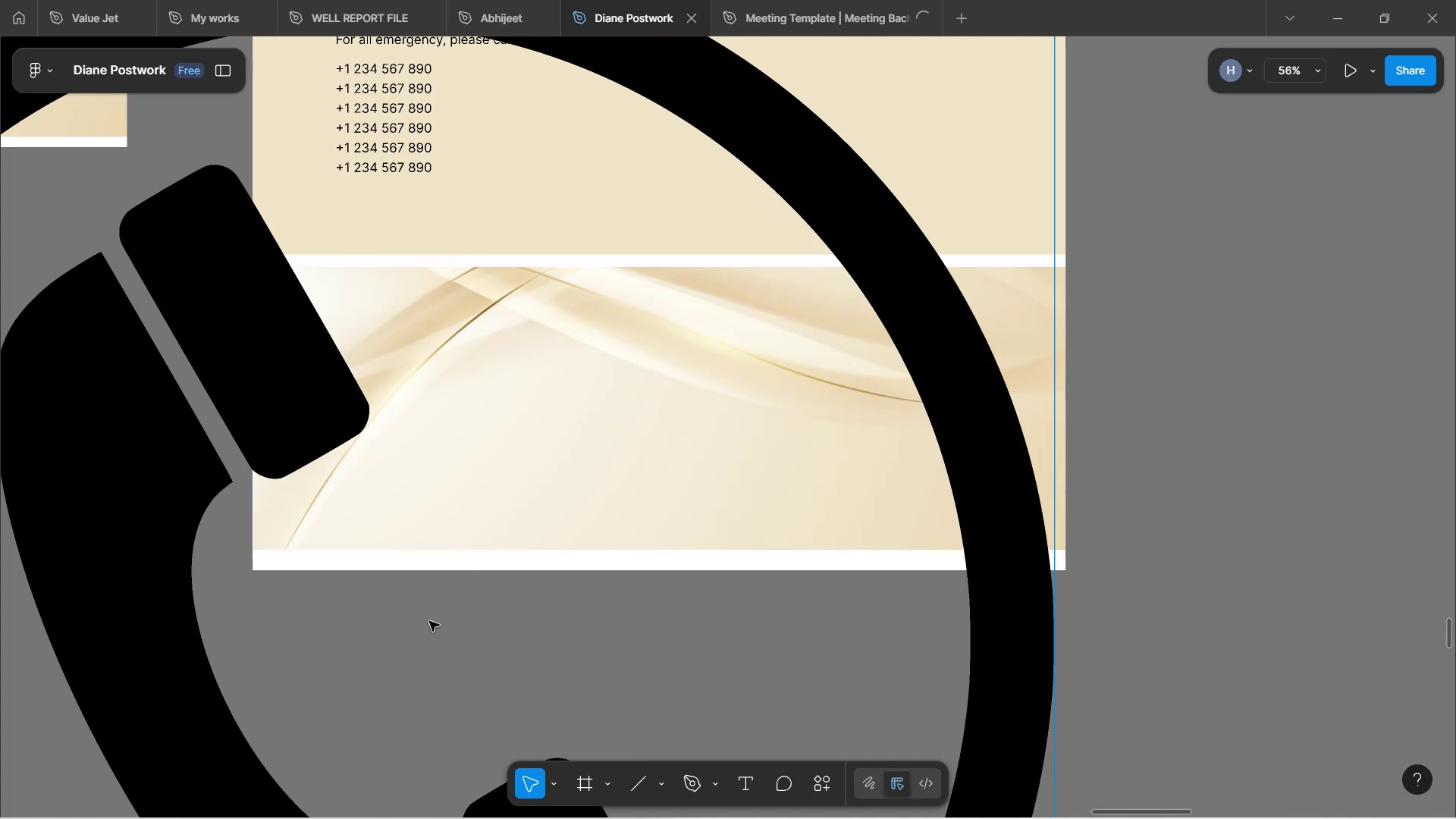 
hold_key(key=ControlLeft, duration=1.53)
scroll: coordinate [666, 560], scroll_direction: down, amount: 12.0
 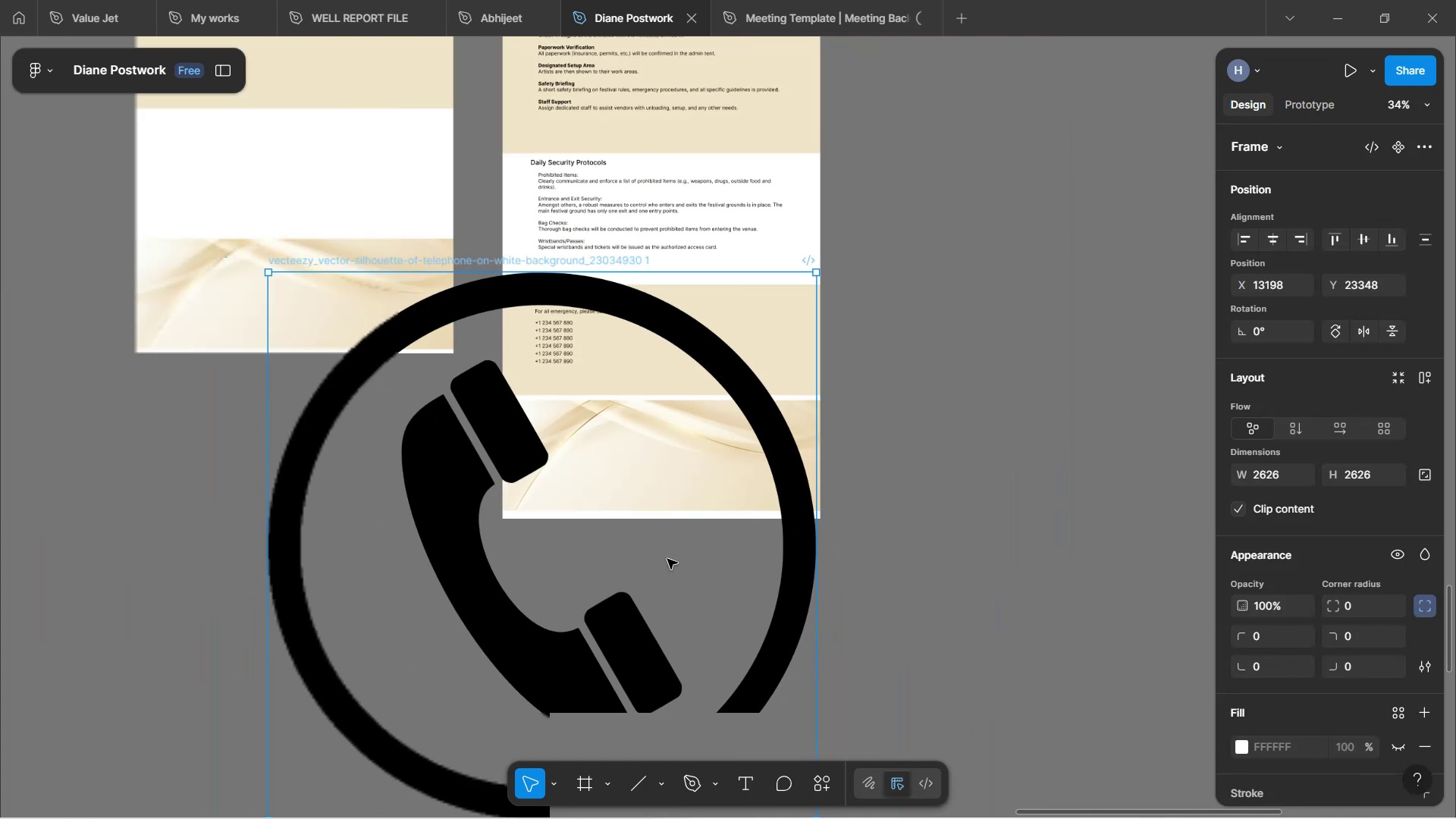 
hold_key(key=ControlLeft, duration=1.5)
scroll: coordinate [668, 557], scroll_direction: down, amount: 4.0
 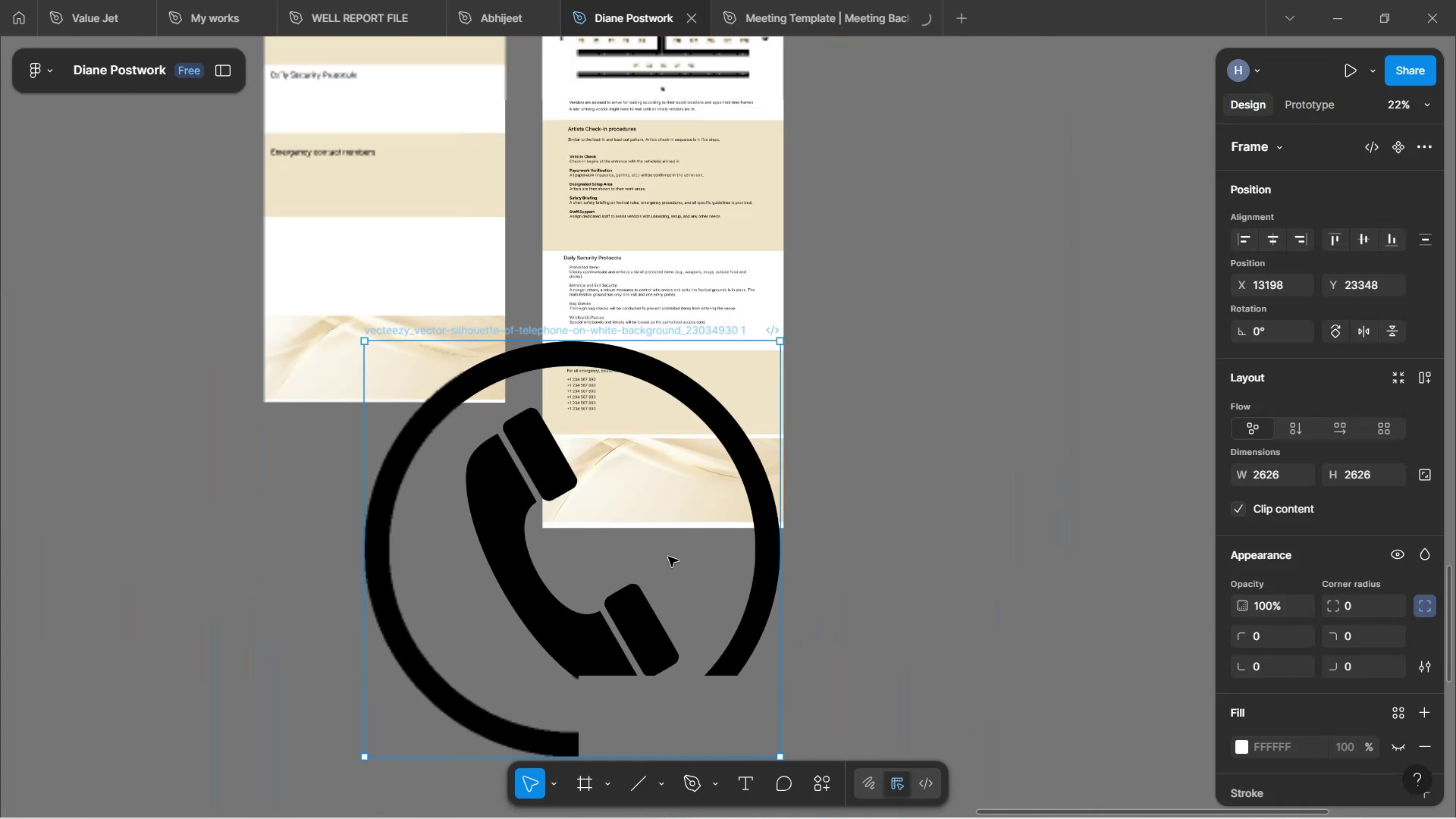 
hold_key(key=ControlLeft, duration=0.83)
scroll: coordinate [849, 509], scroll_direction: down, amount: 5.0
 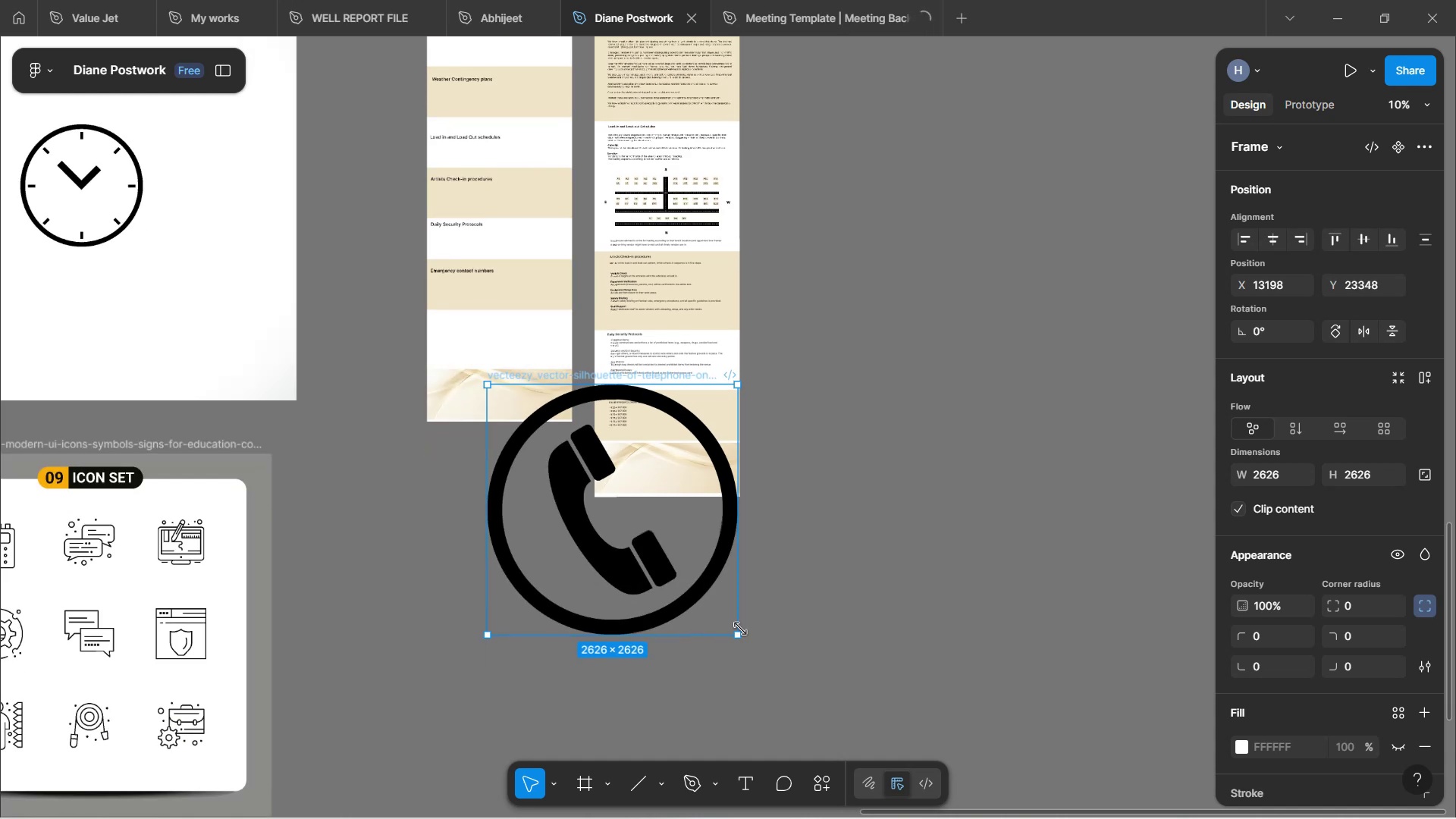 
hold_key(key=ShiftLeft, duration=1.52)
left_click_drag(start_coordinate=[739, 636], to_coordinate=[513, 391])
 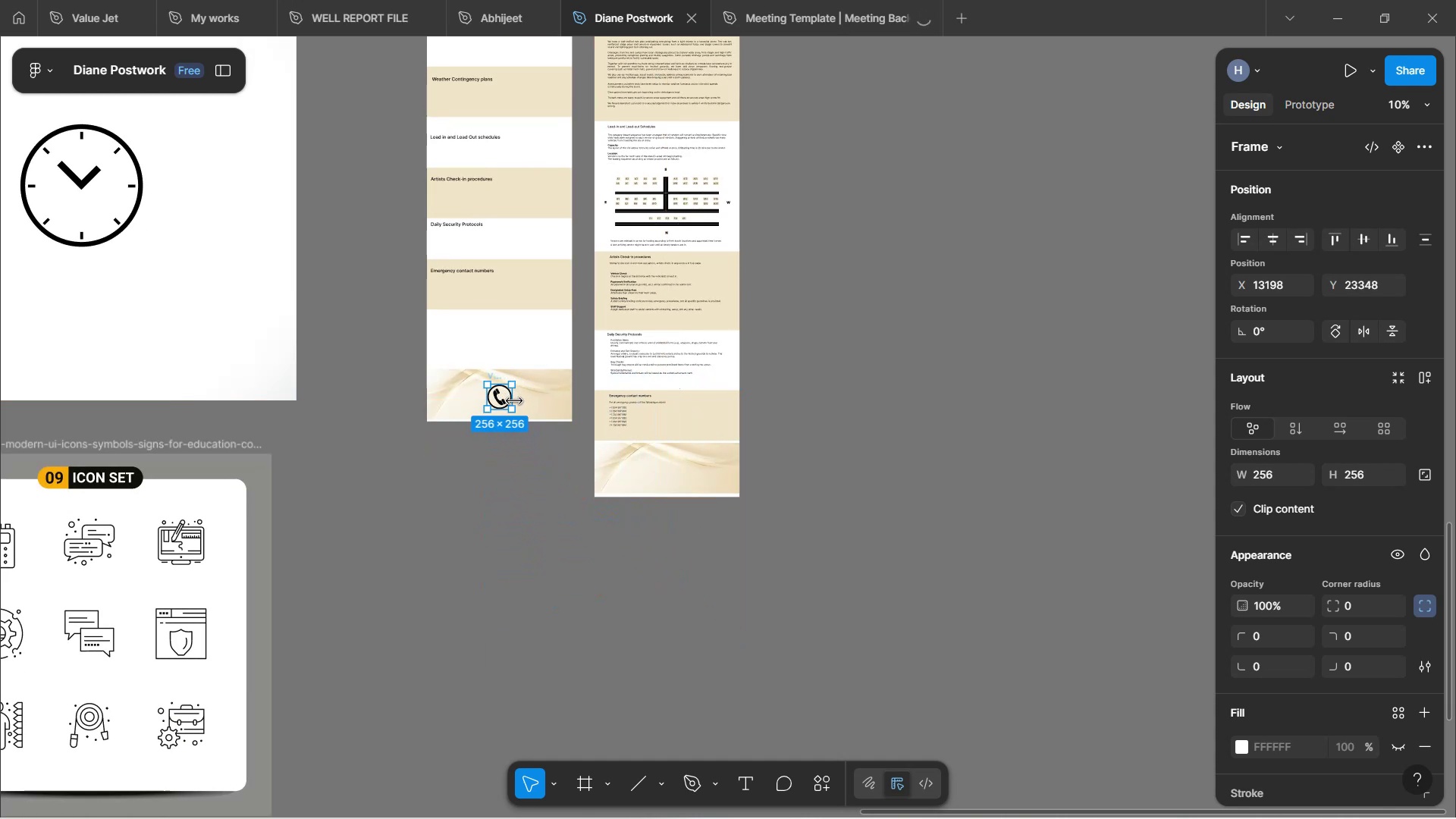 
hold_key(key=ShiftLeft, duration=1.53)
 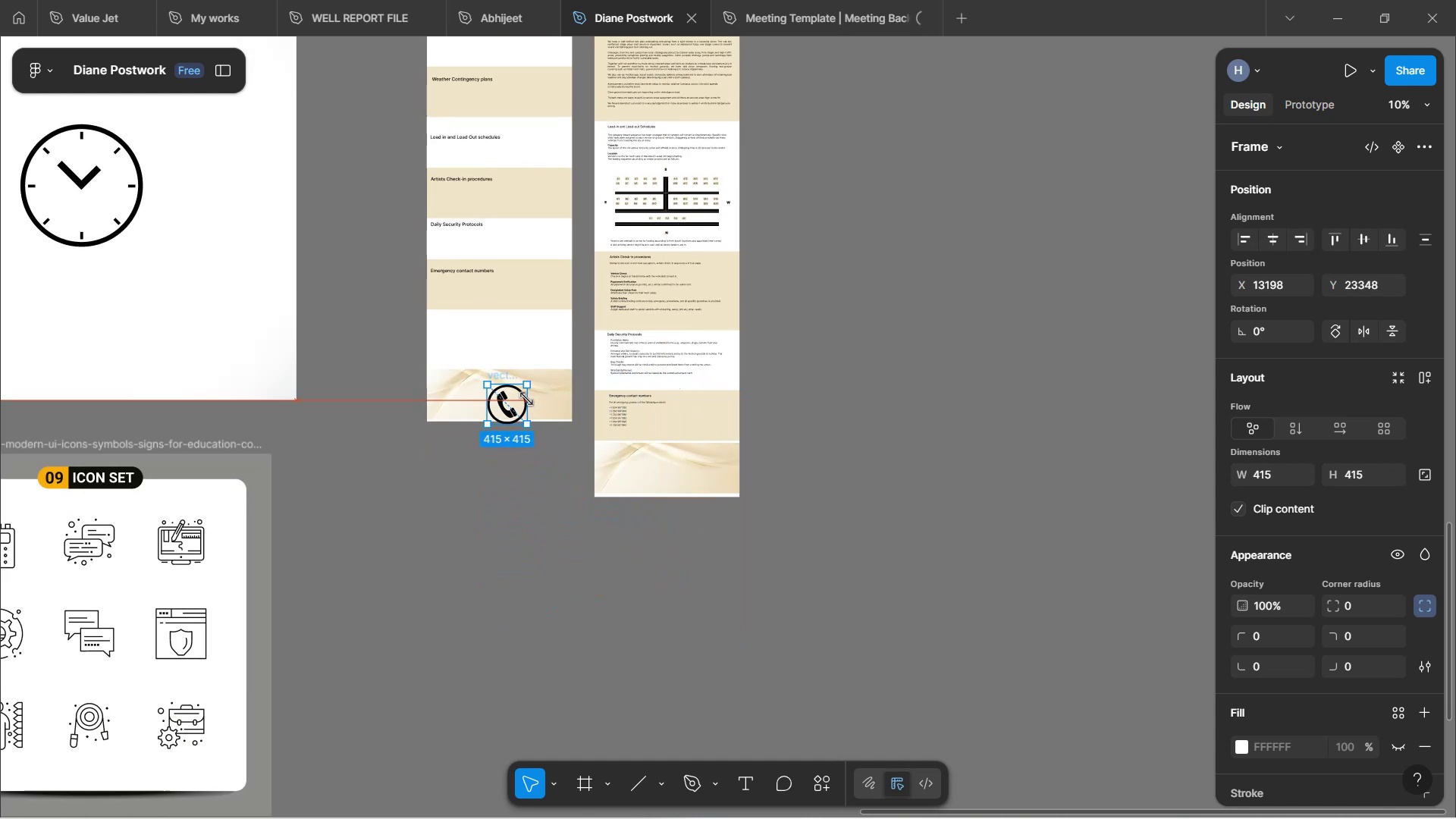 
hold_key(key=ShiftLeft, duration=1.5)
 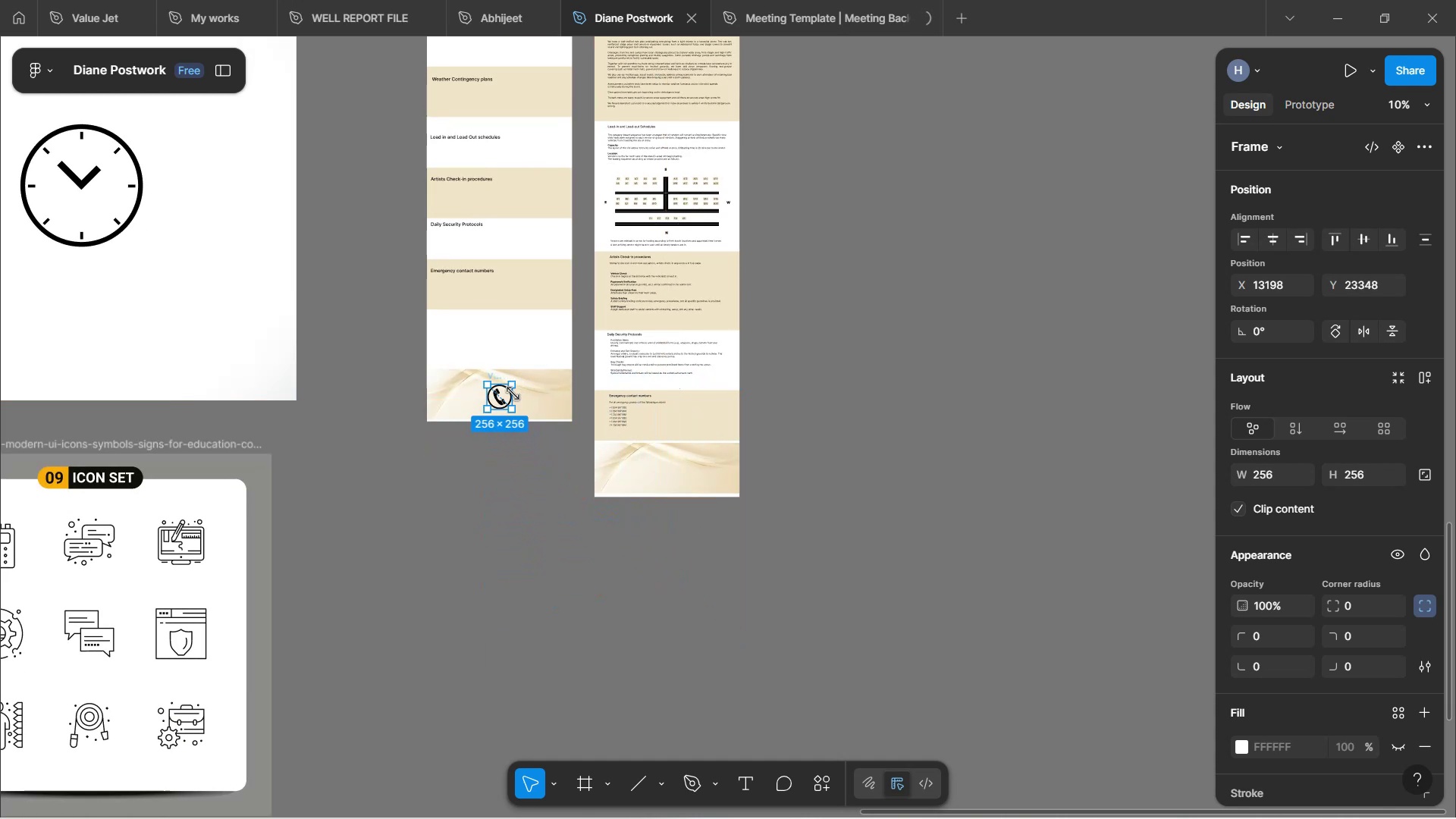 
hold_key(key=ShiftLeft, duration=0.47)
 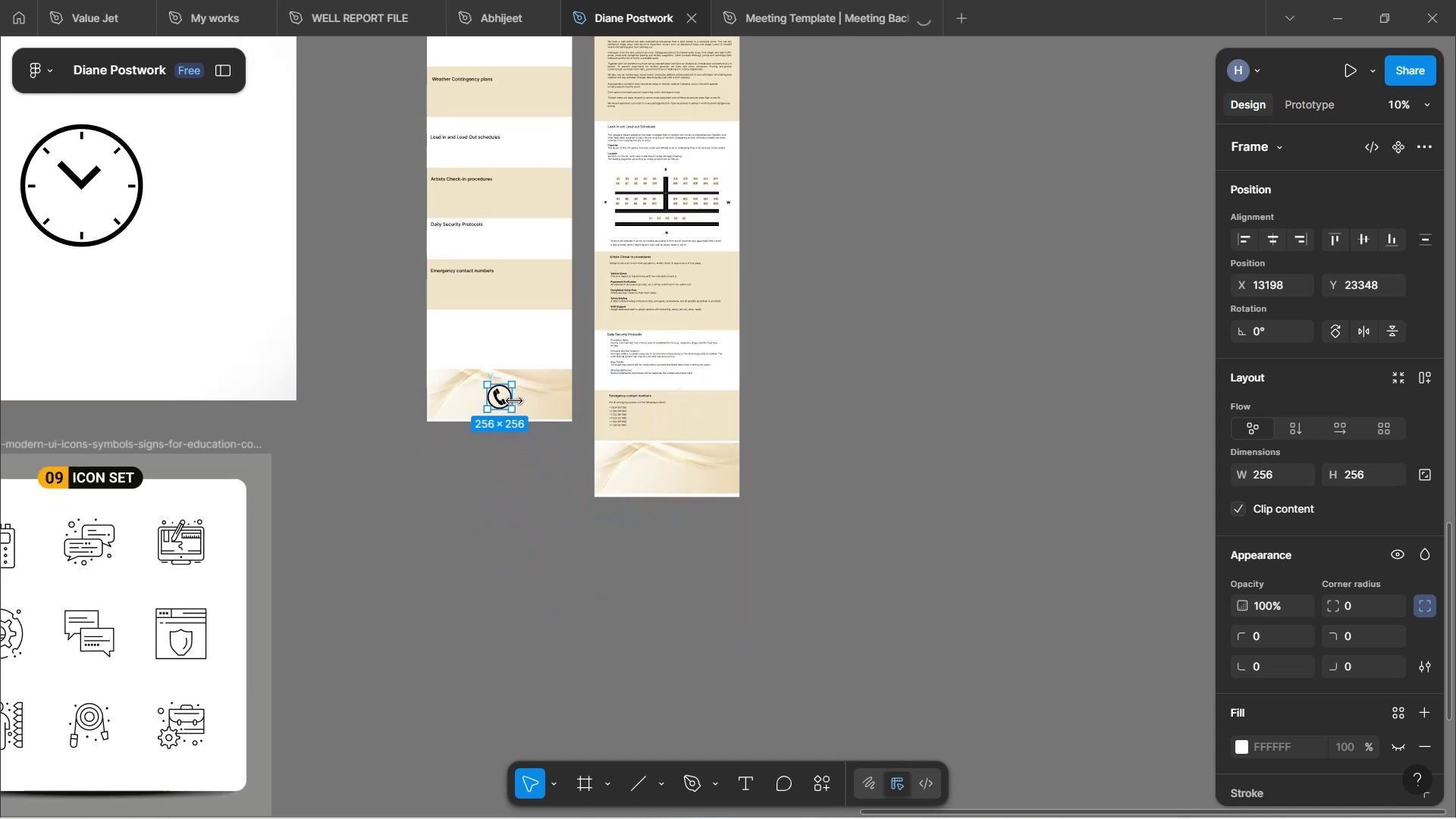 
hold_key(key=ControlLeft, duration=1.52)
scroll: coordinate [521, 419], scroll_direction: up, amount: 7.0
 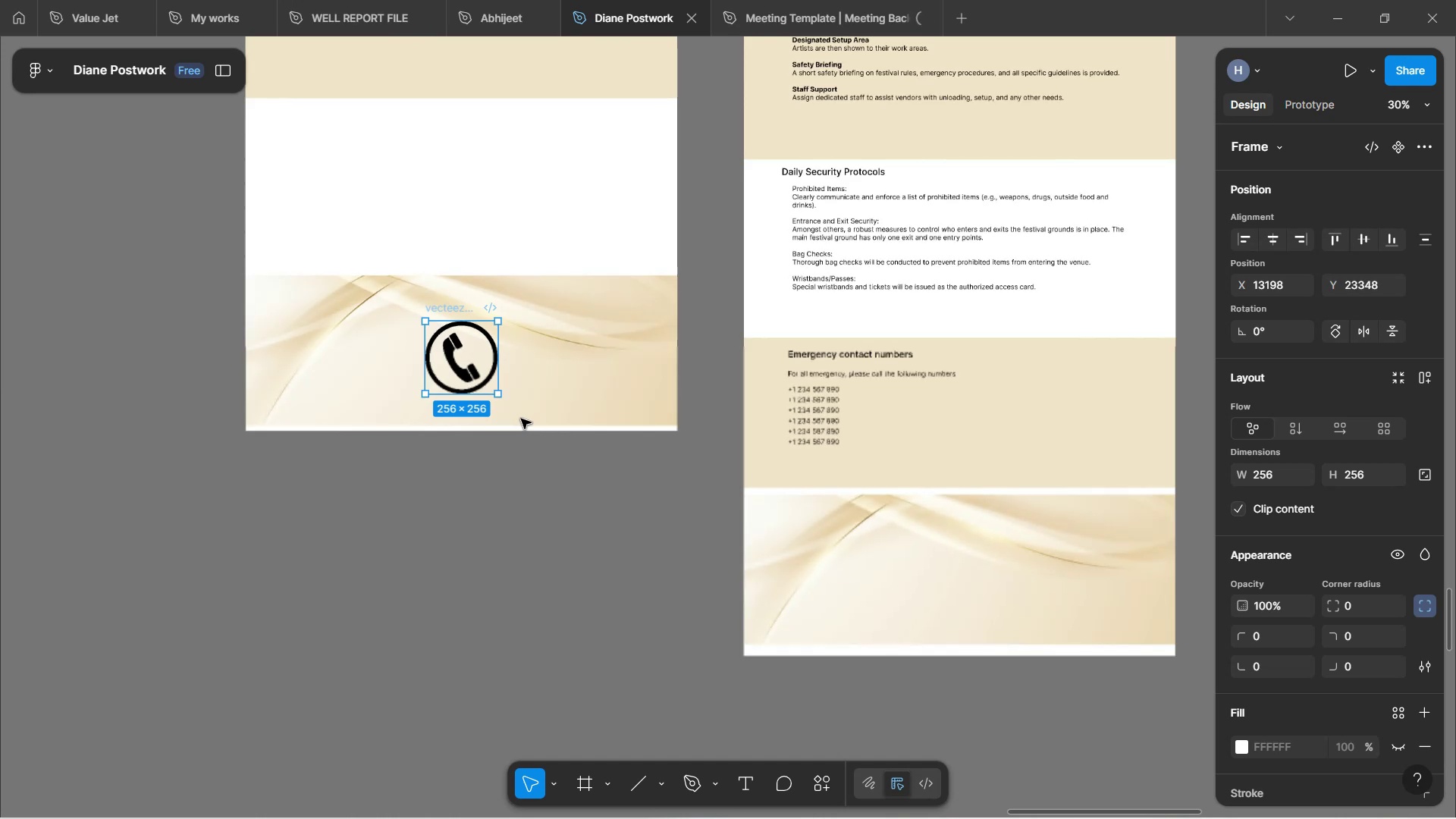 
key(Control+ControlLeft)
 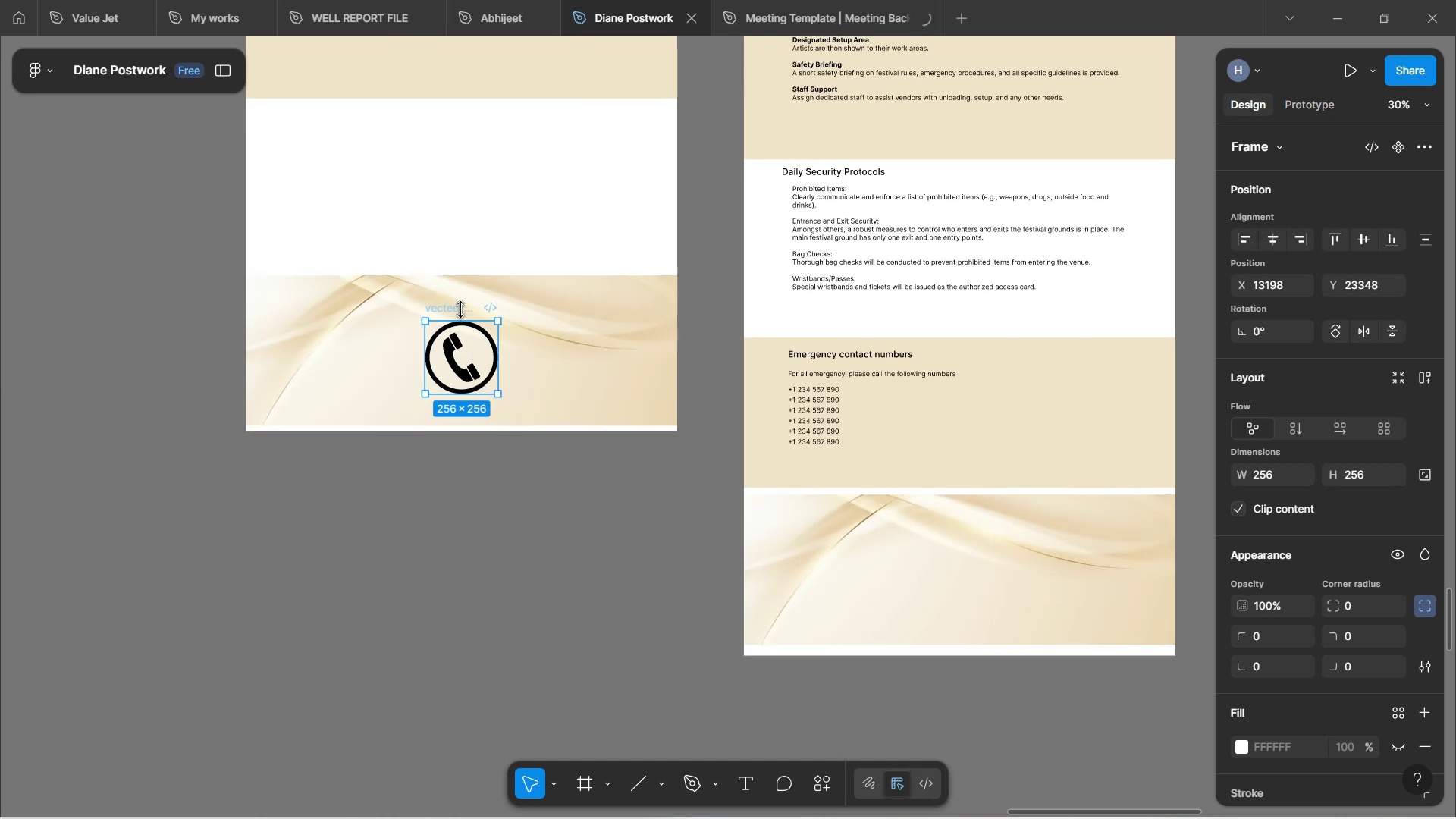 
left_click_drag(start_coordinate=[460, 308], to_coordinate=[952, 392])
 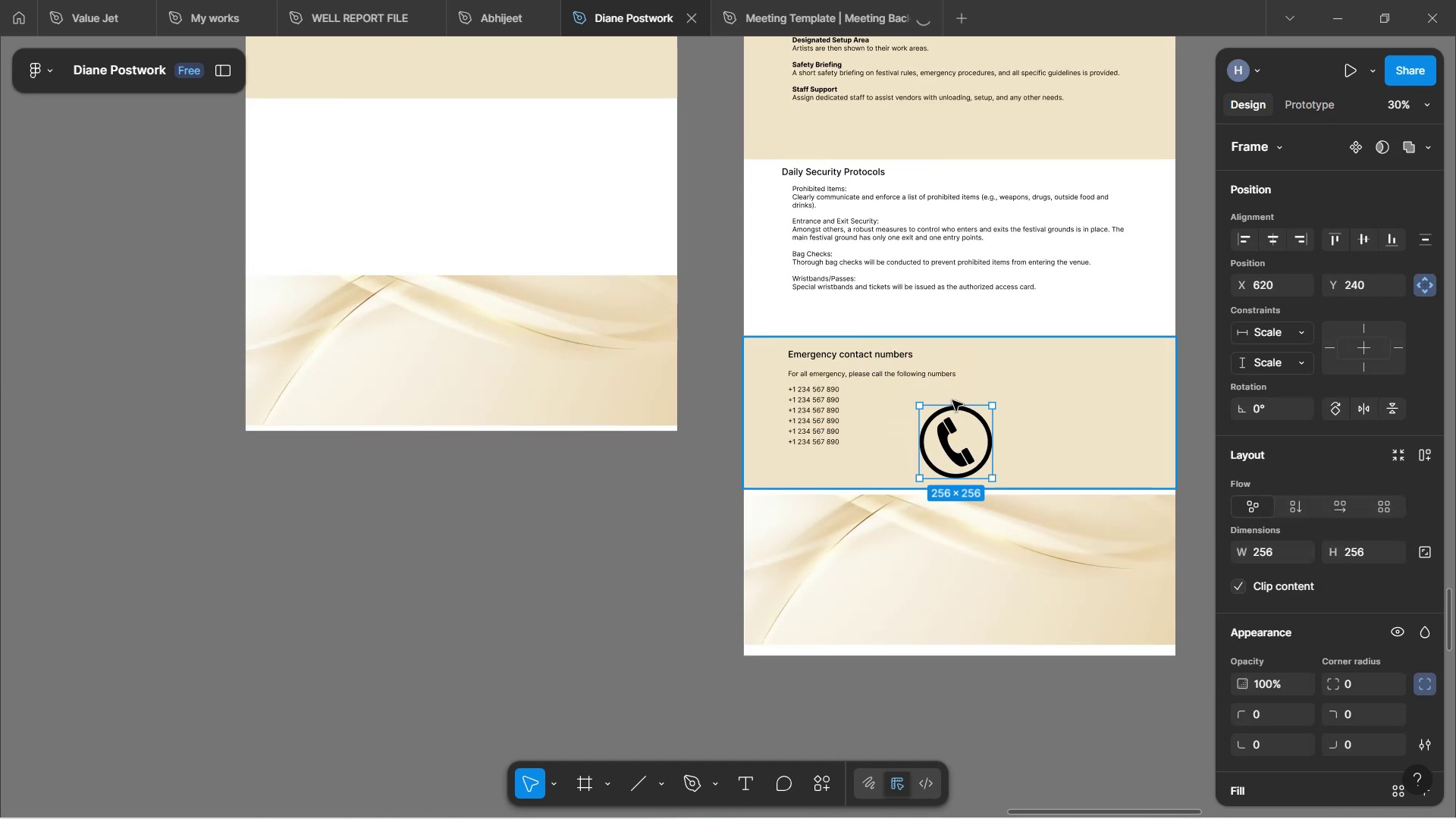 
hold_key(key=ControlLeft, duration=1.23)
scroll: coordinate [952, 400], scroll_direction: up, amount: 6.0
 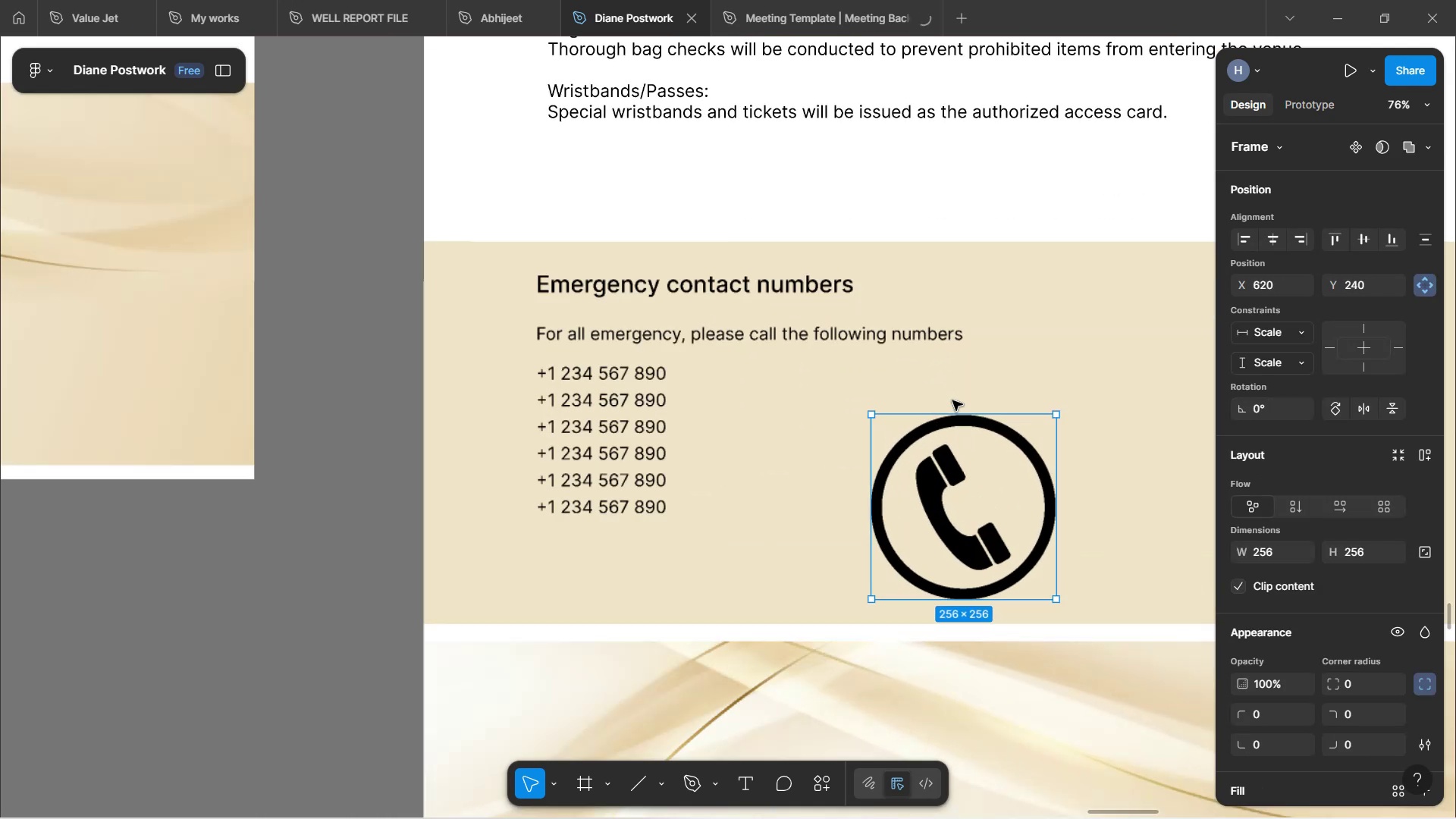 
hold_key(key=ShiftLeft, duration=1.52)
scroll: coordinate [959, 382], scroll_direction: up, amount: 3.0
 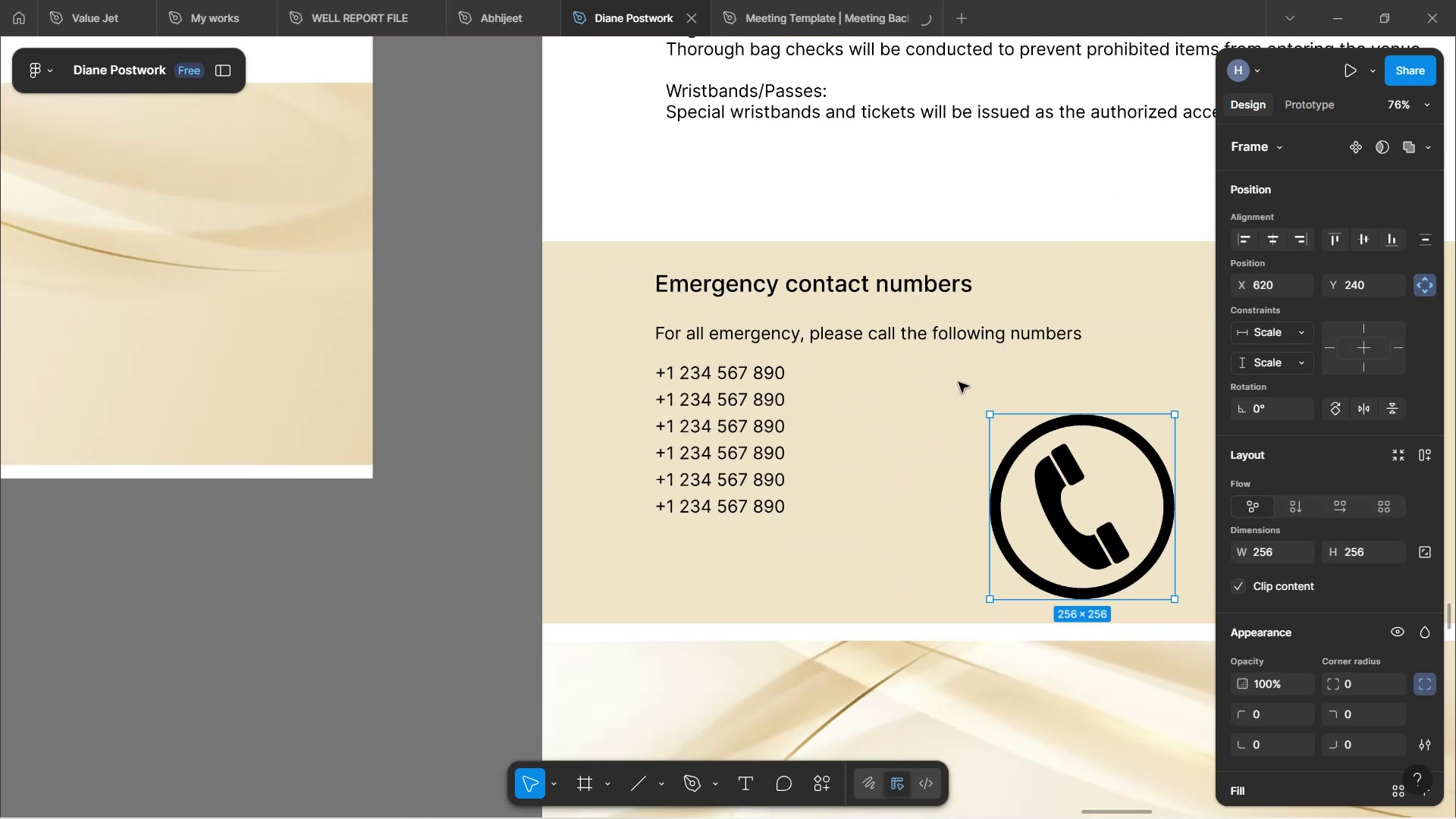 
hold_key(key=ShiftLeft, duration=1.34)
scroll: coordinate [959, 382], scroll_direction: down, amount: 9.0
 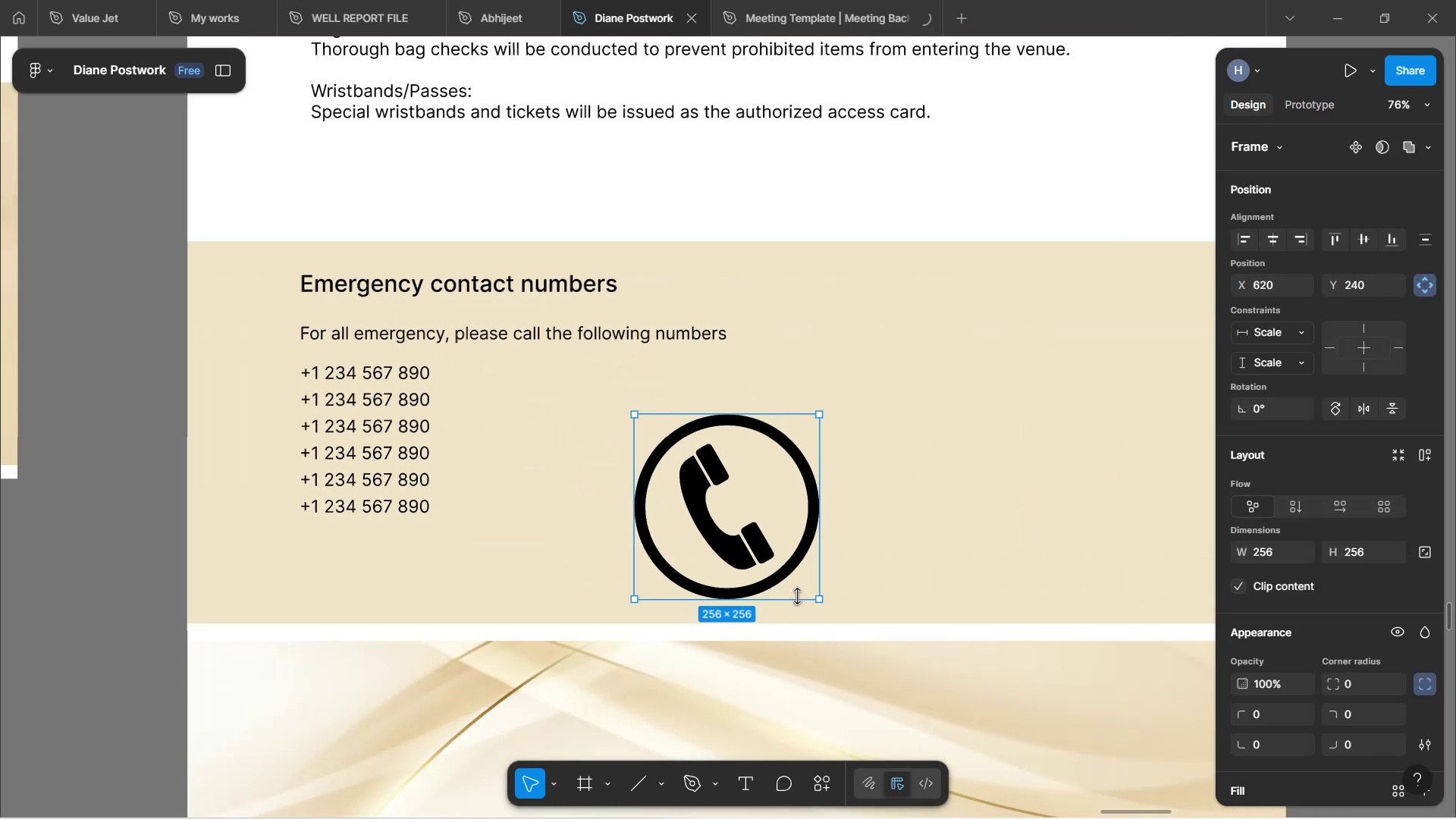 
hold_key(key=ShiftLeft, duration=1.51)
left_click_drag(start_coordinate=[821, 598], to_coordinate=[730, 487])
 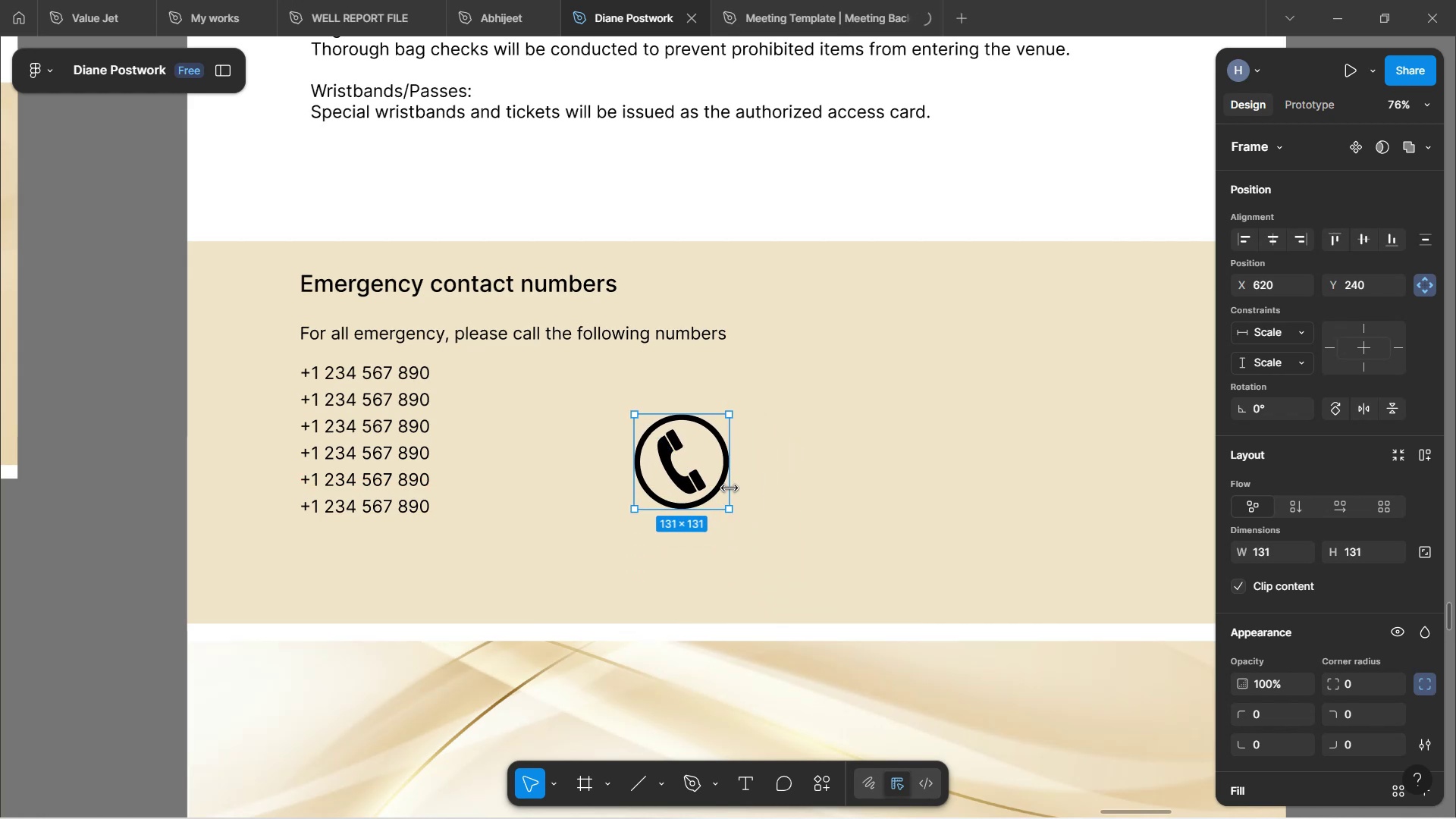 
hold_key(key=ShiftLeft, duration=1.5)
 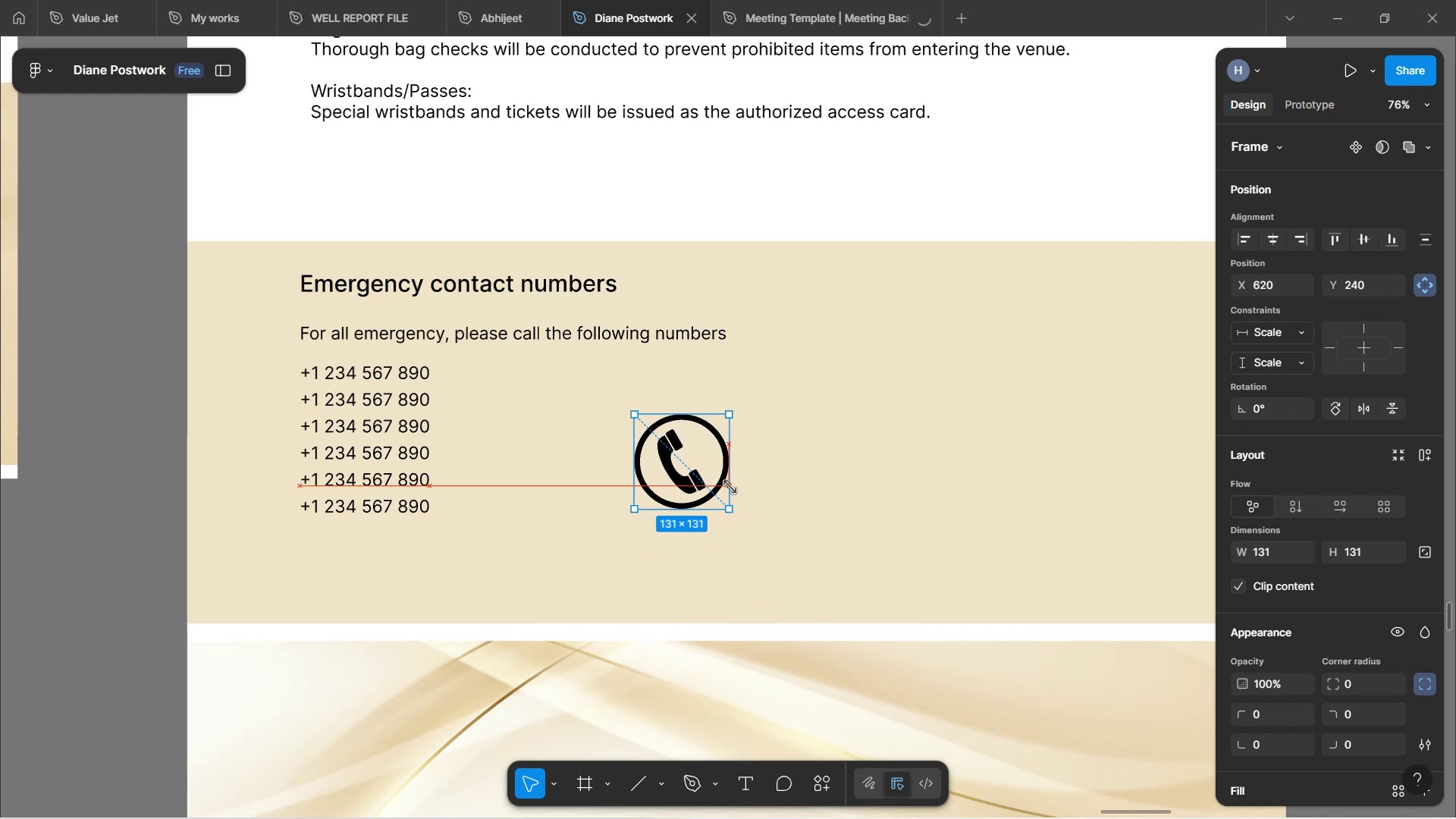 
hold_key(key=ShiftLeft, duration=1.5)
 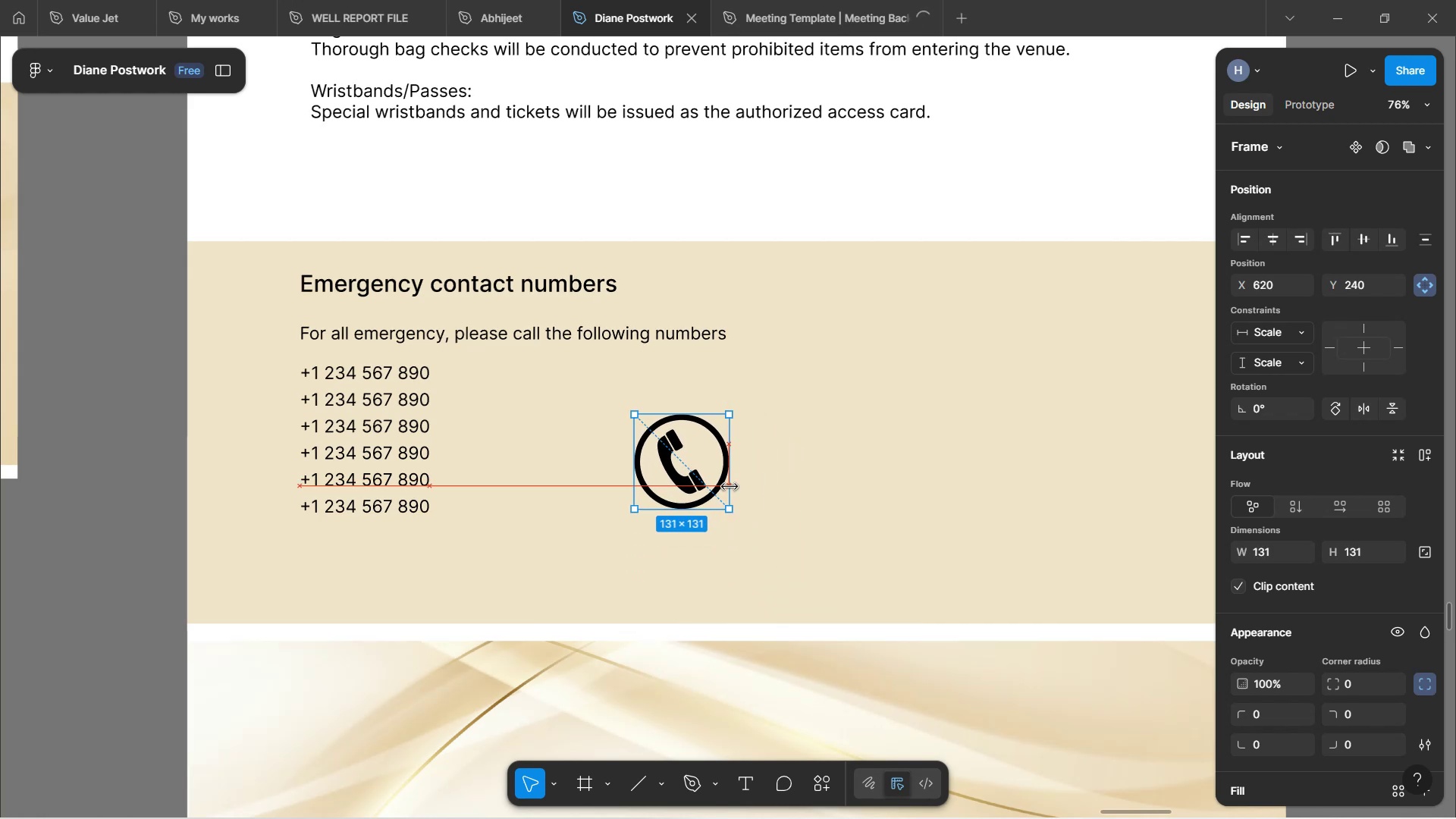 
hold_key(key=ShiftLeft, duration=0.8)
 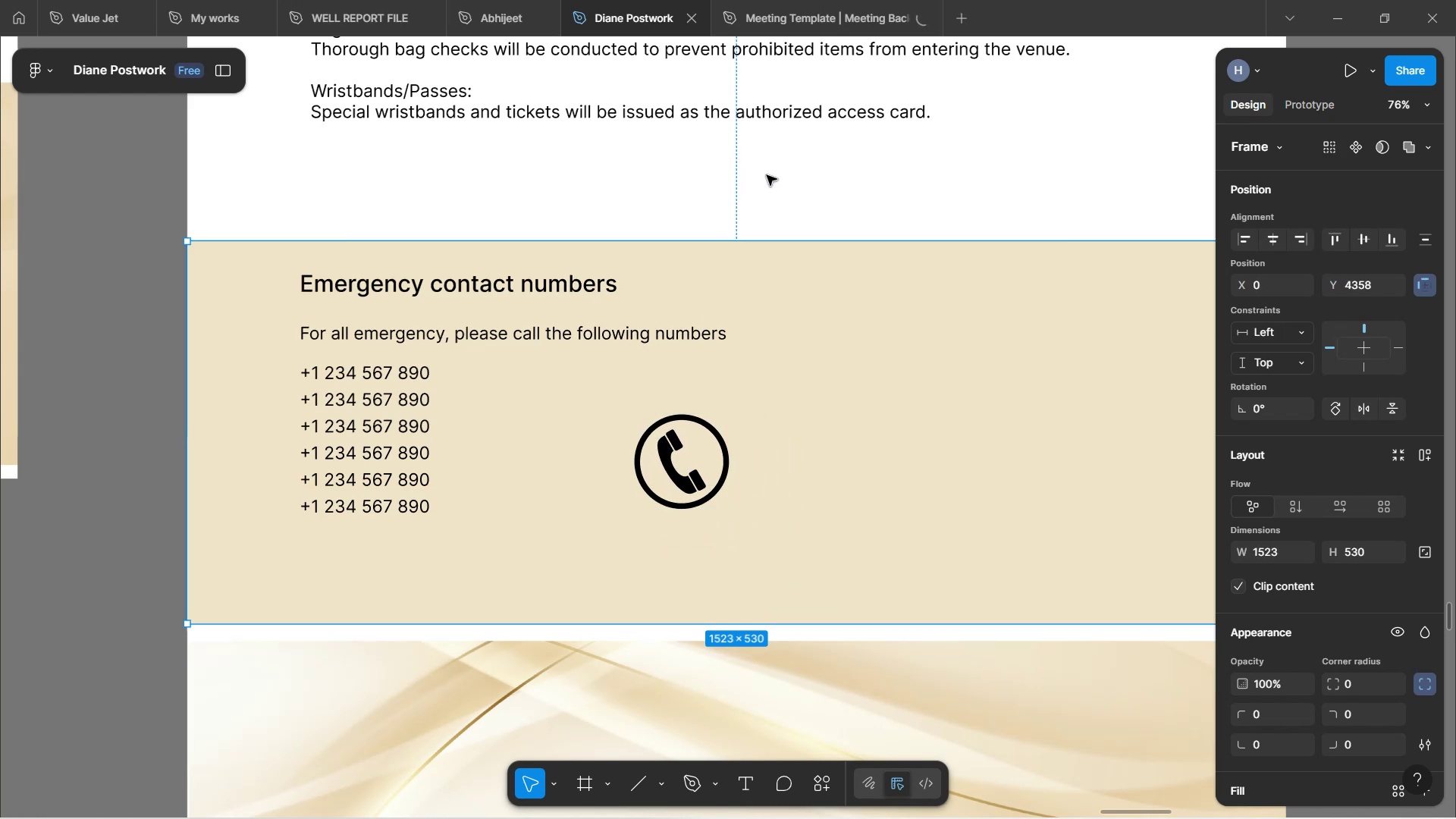 
key(Shift+ShiftLeft)
 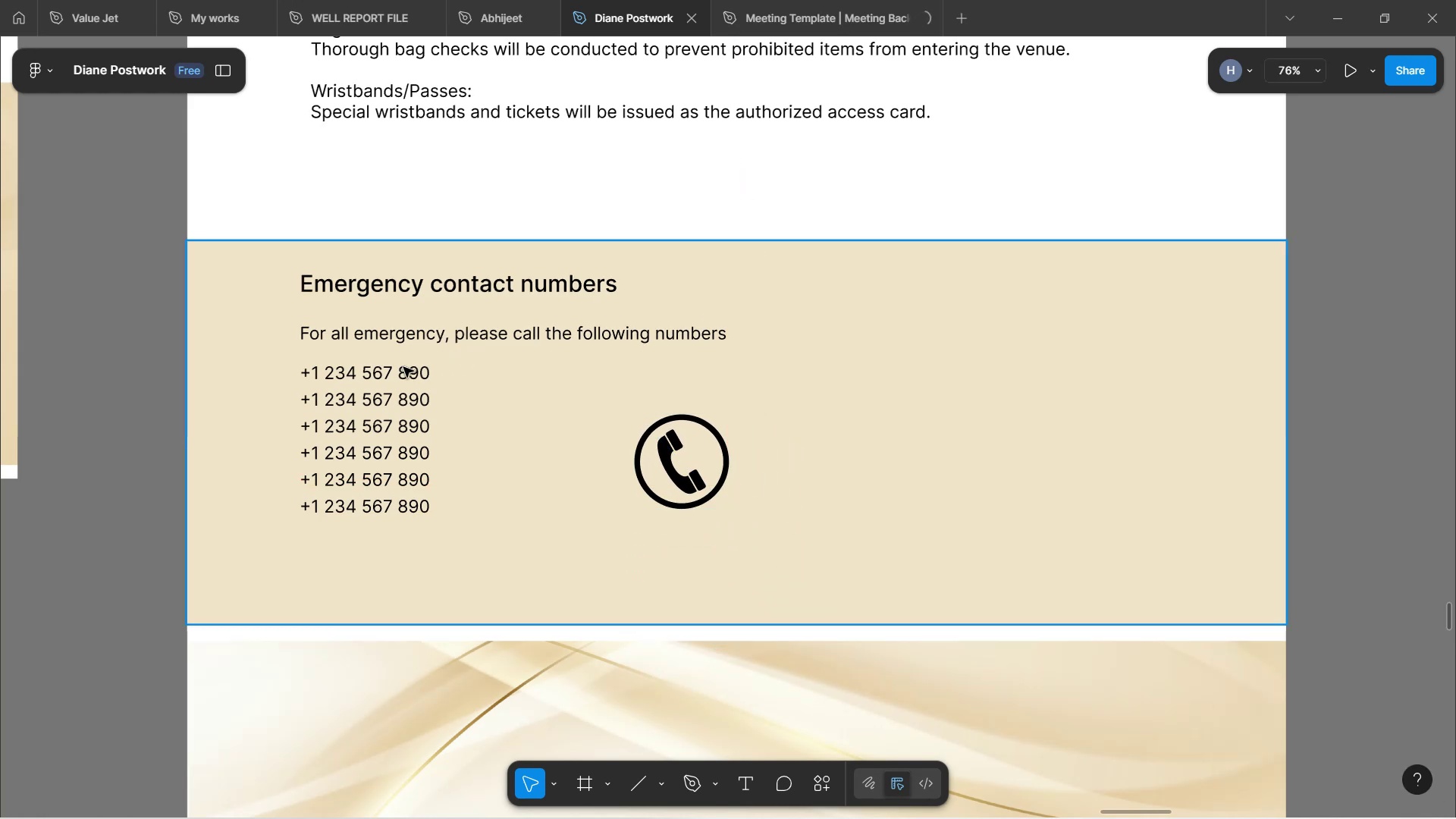 
double_click([406, 371])
 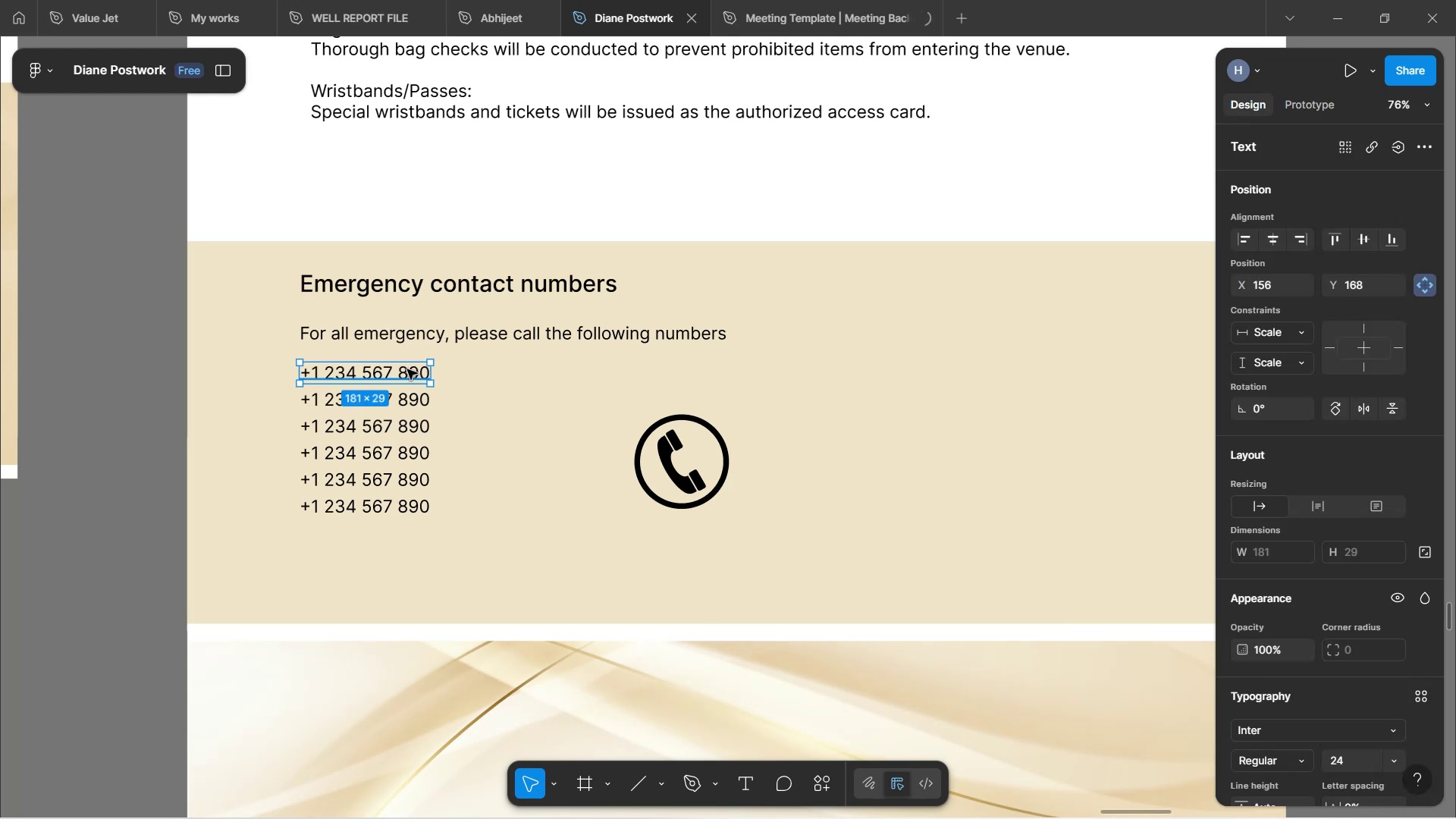 
hold_key(key=ShiftLeft, duration=1.52)
left_click([399, 397])
 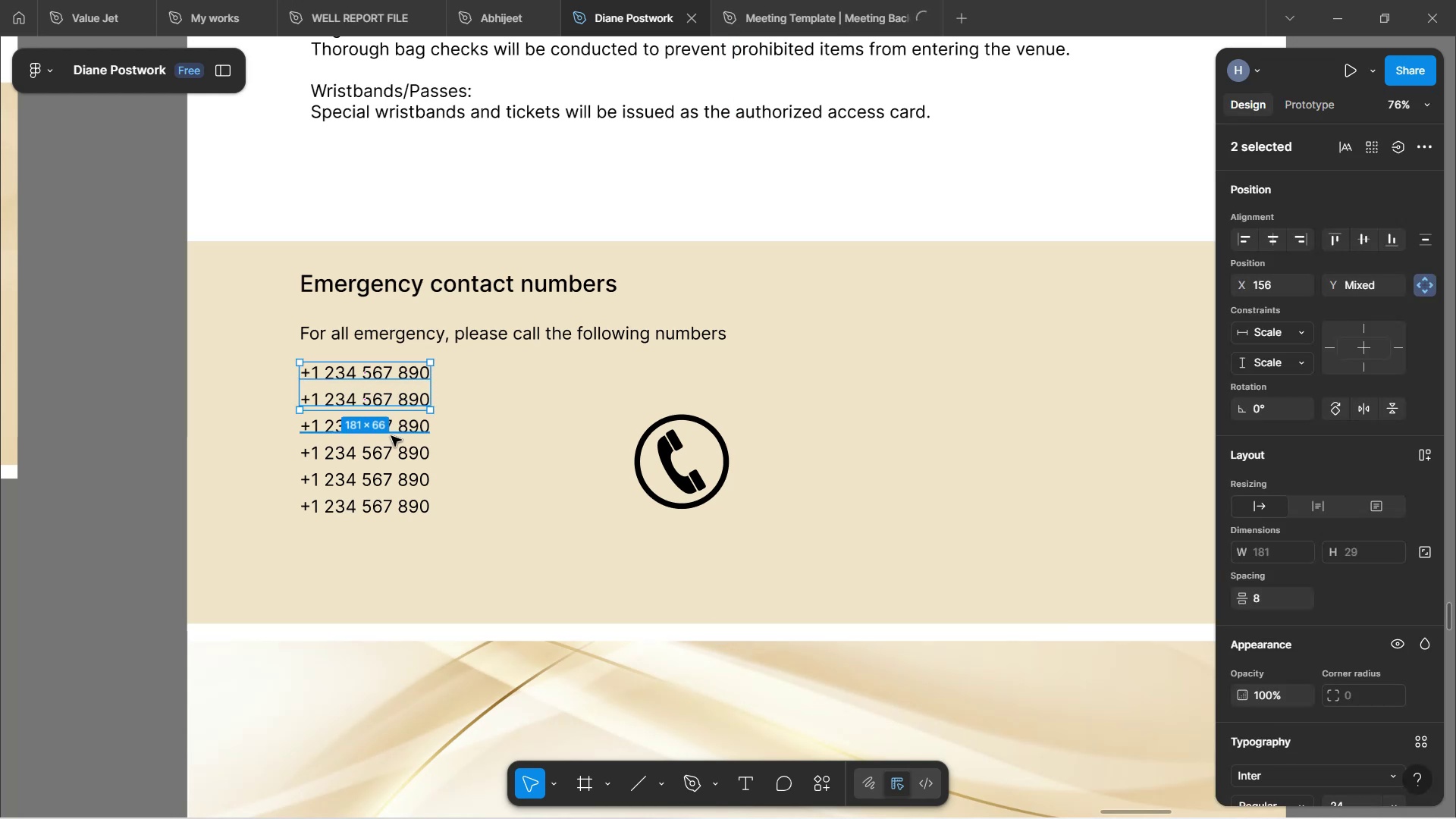 
hold_key(key=ShiftLeft, duration=1.52)
left_click([413, 422])
 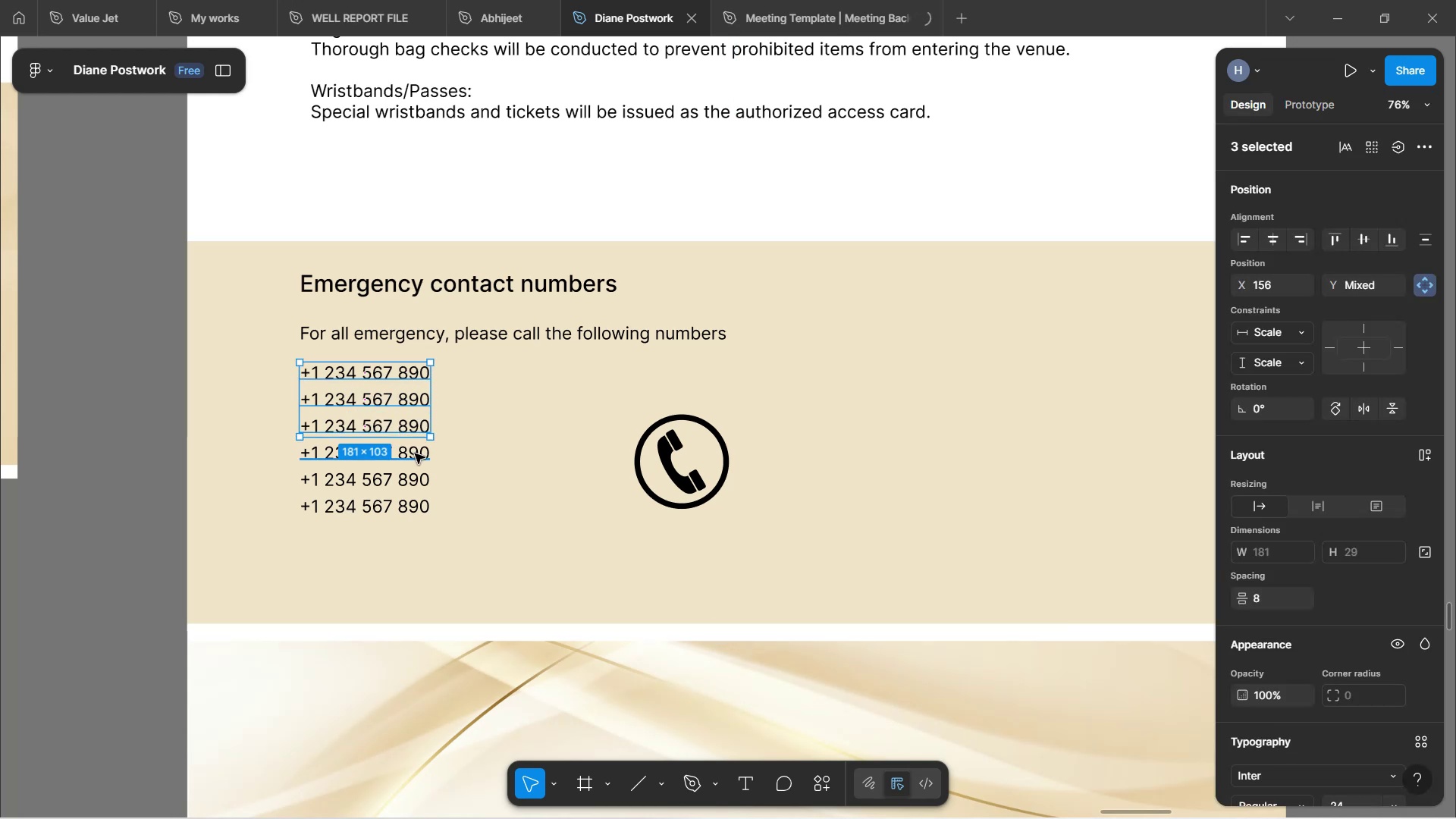 
left_click([415, 453])
 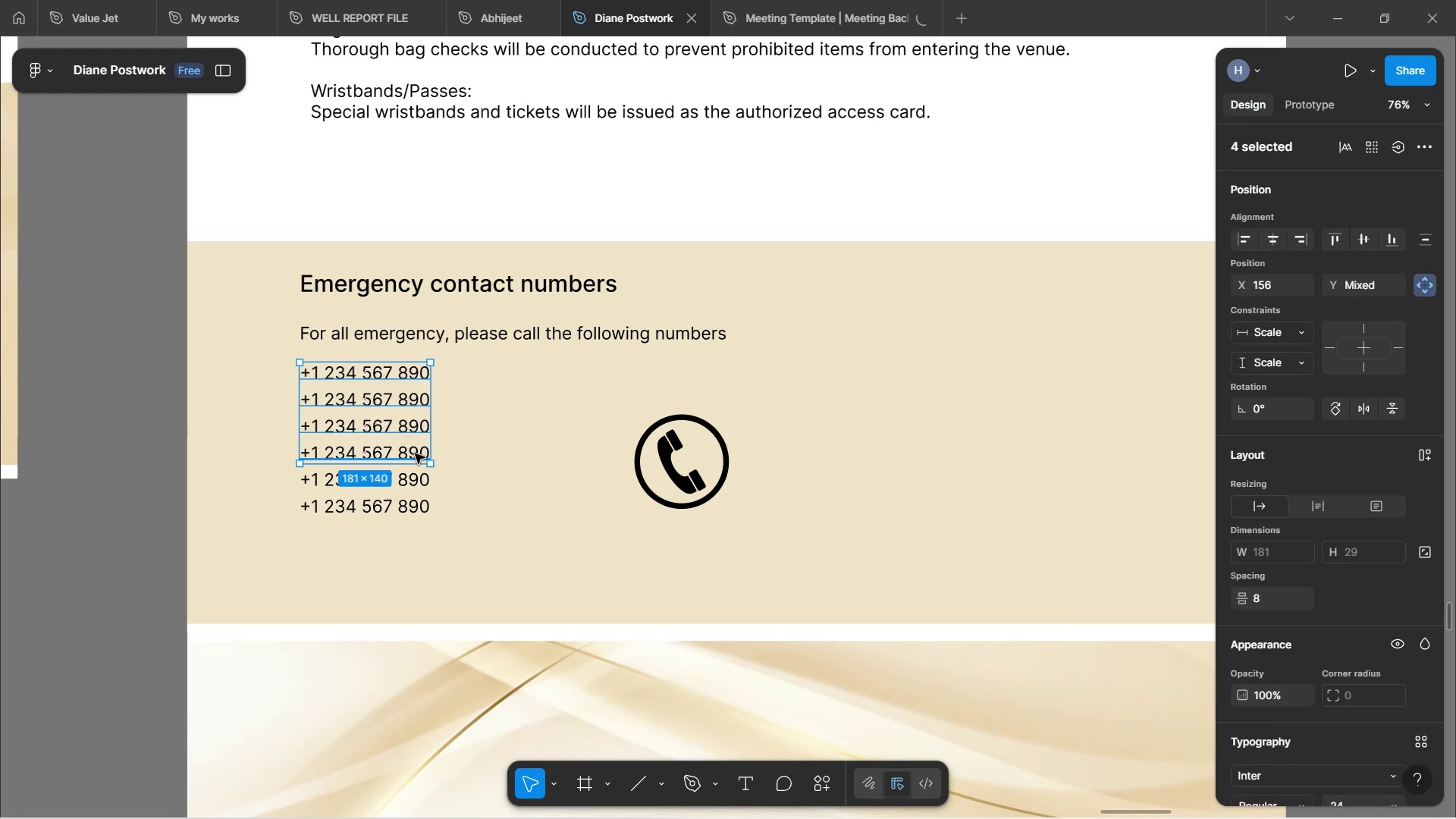 
hold_key(key=ShiftLeft, duration=1.53)
 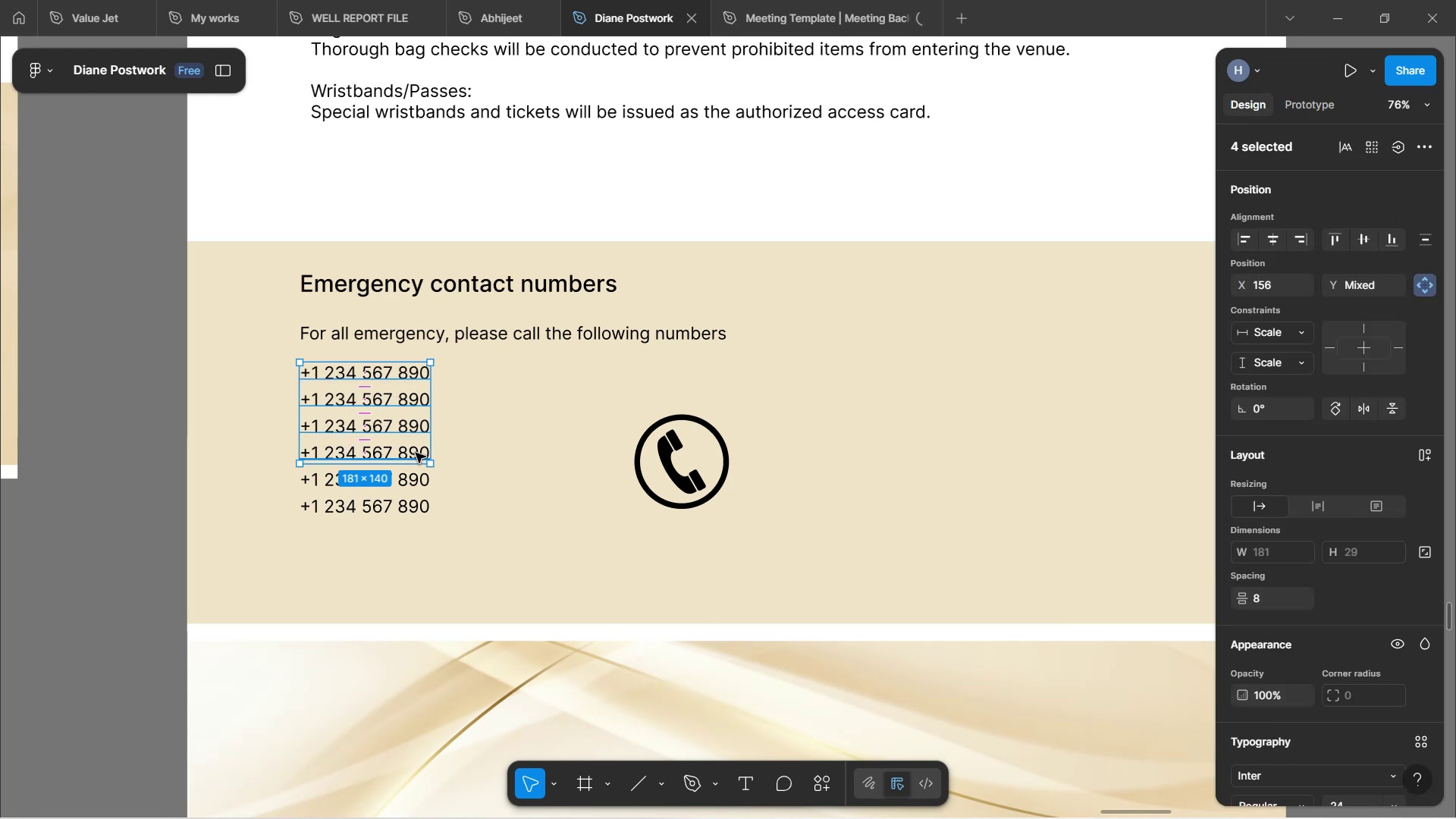 
hold_key(key=ShiftLeft, duration=1.53)
 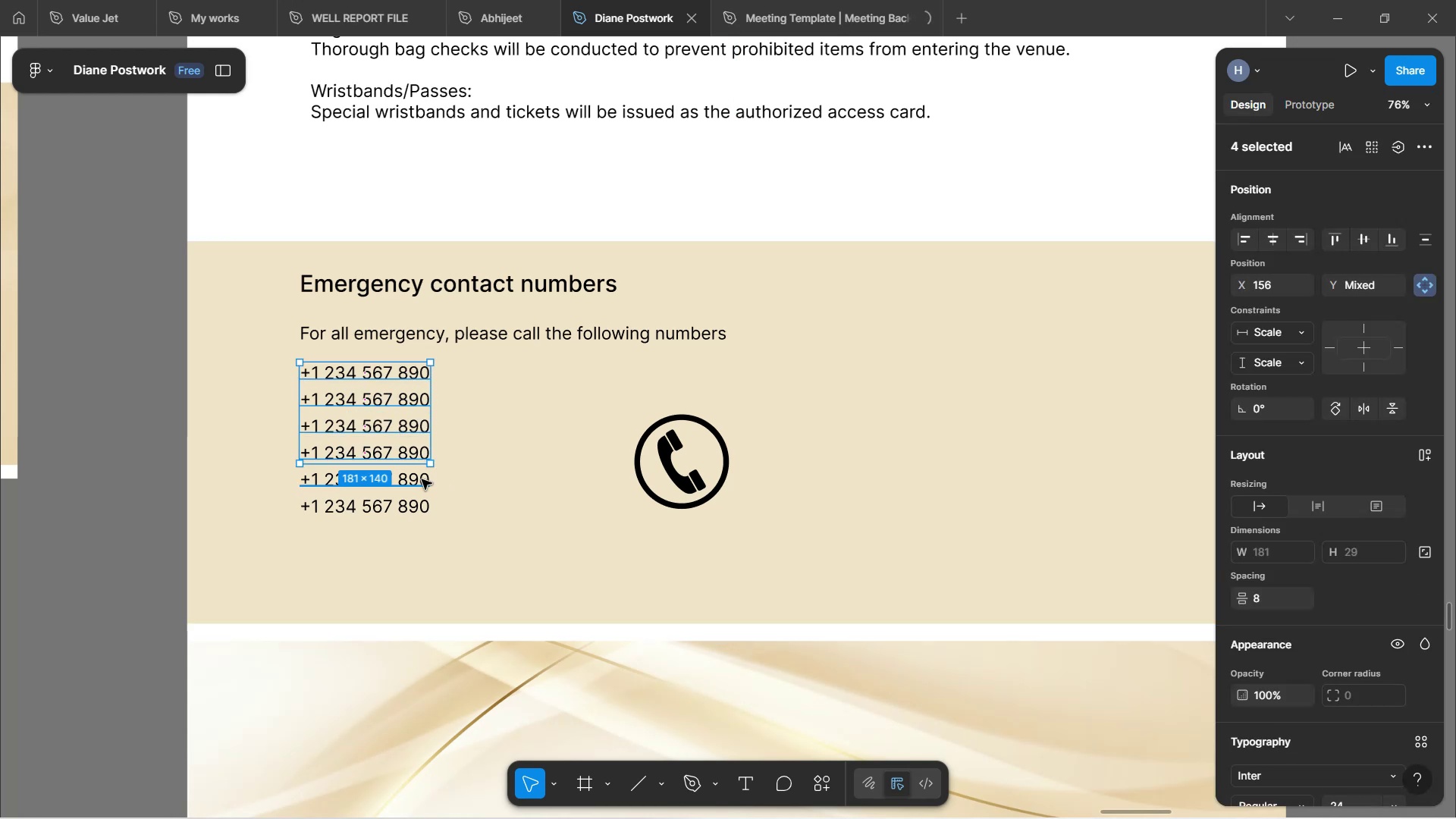 
hold_key(key=ShiftLeft, duration=1.5)
left_click([410, 510])
 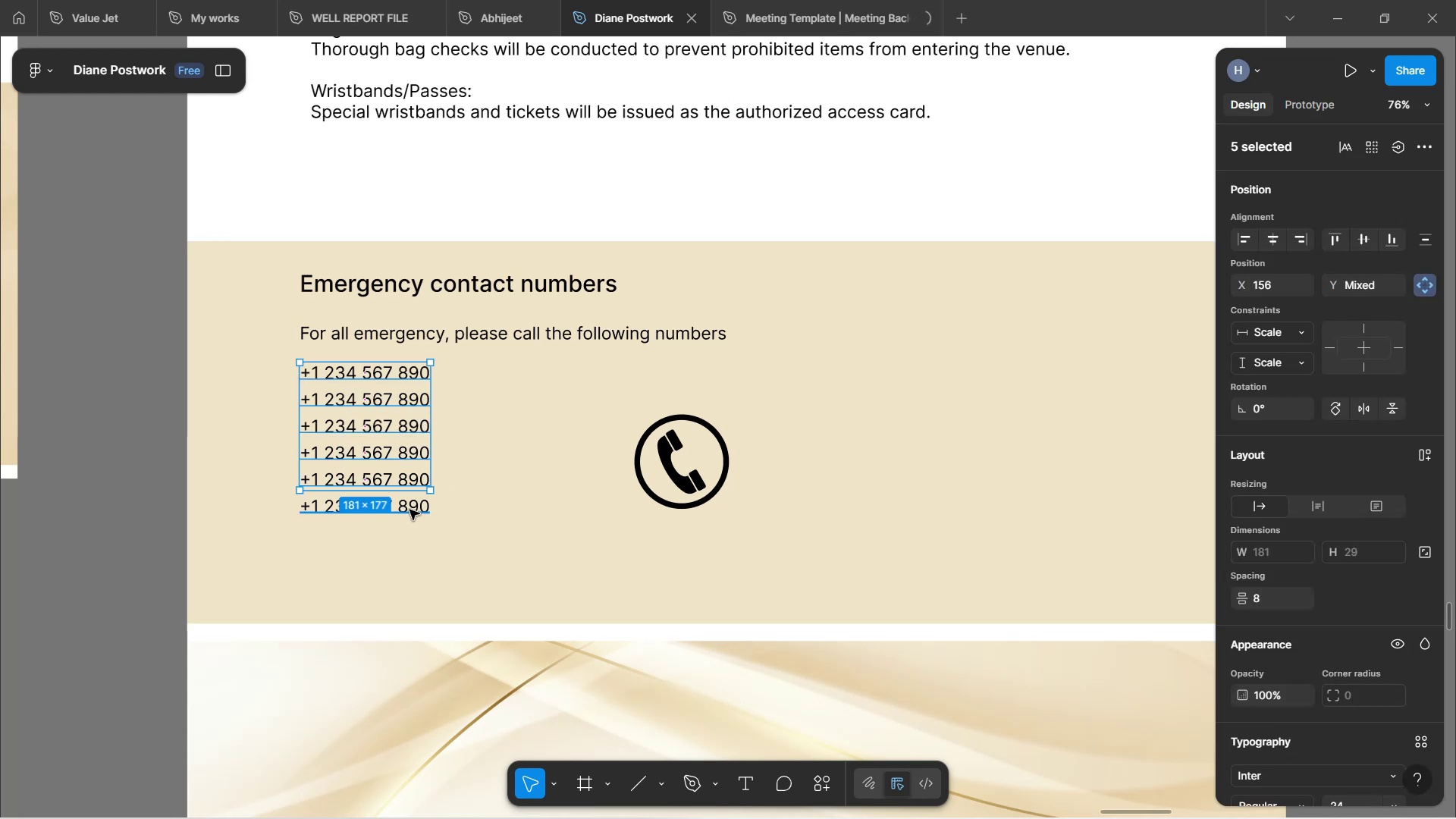 
hold_key(key=ShiftLeft, duration=0.41)
 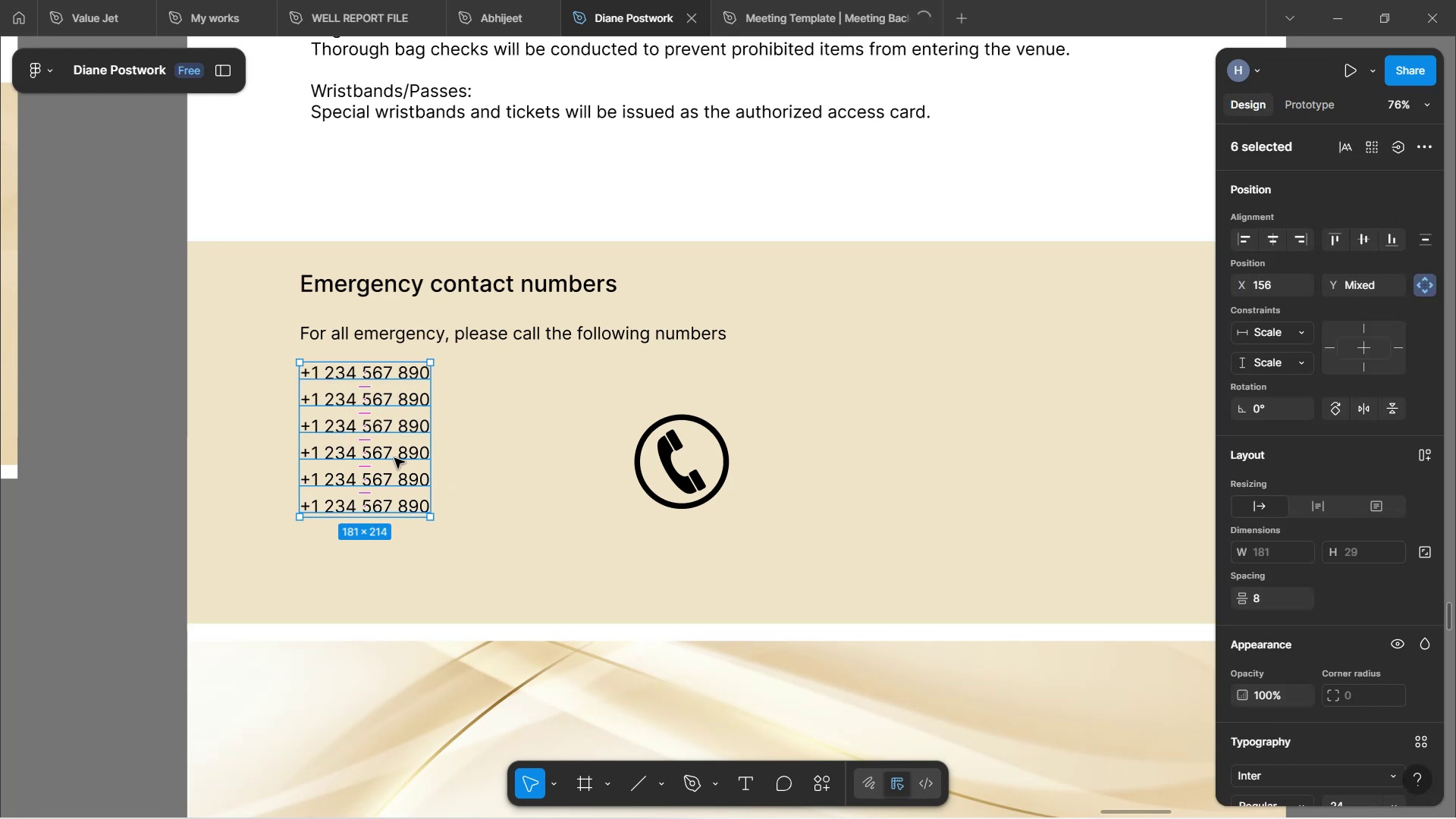 
left_click_drag(start_coordinate=[401, 458], to_coordinate=[864, 475])
 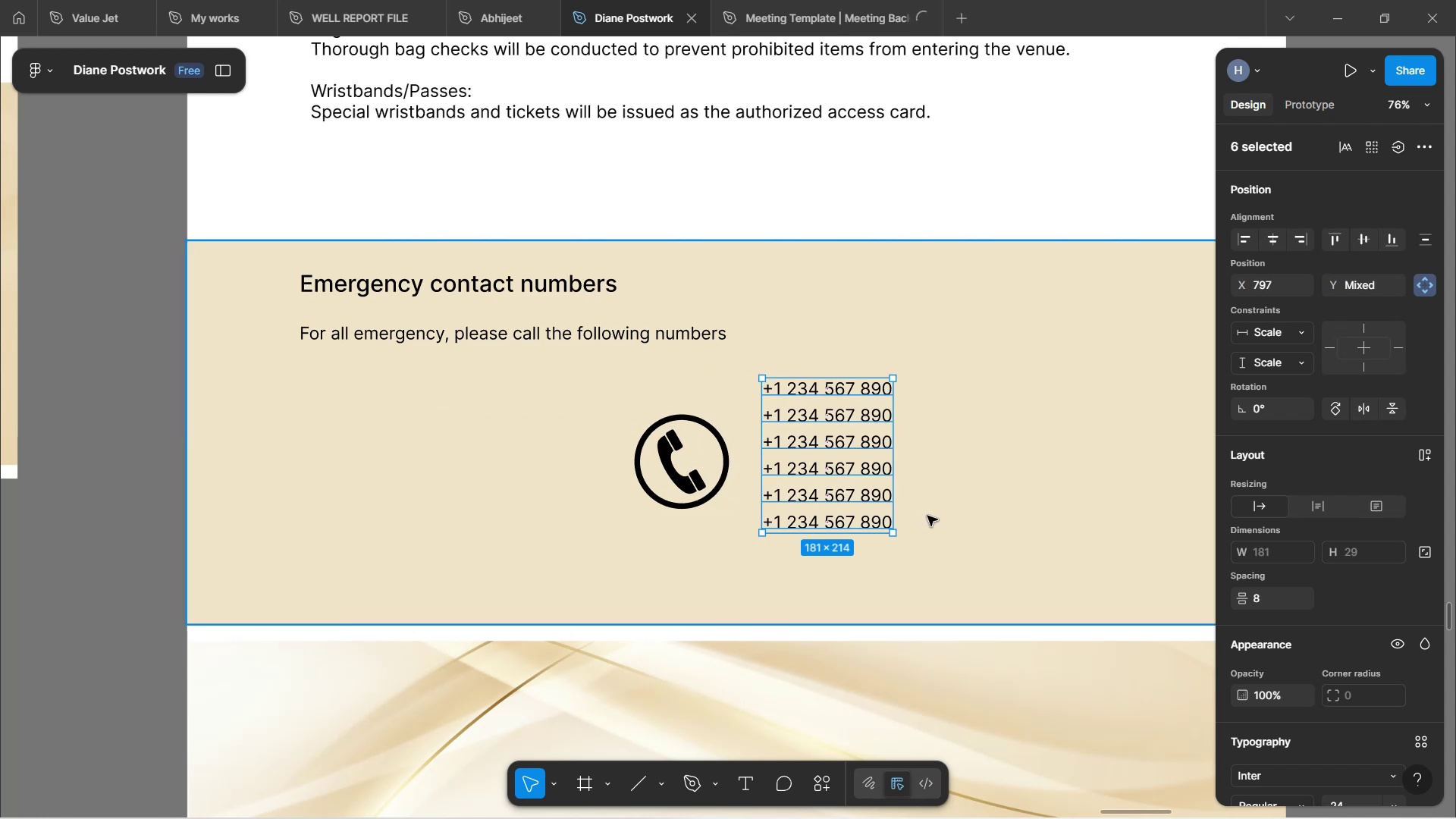 
key(Control+G)
 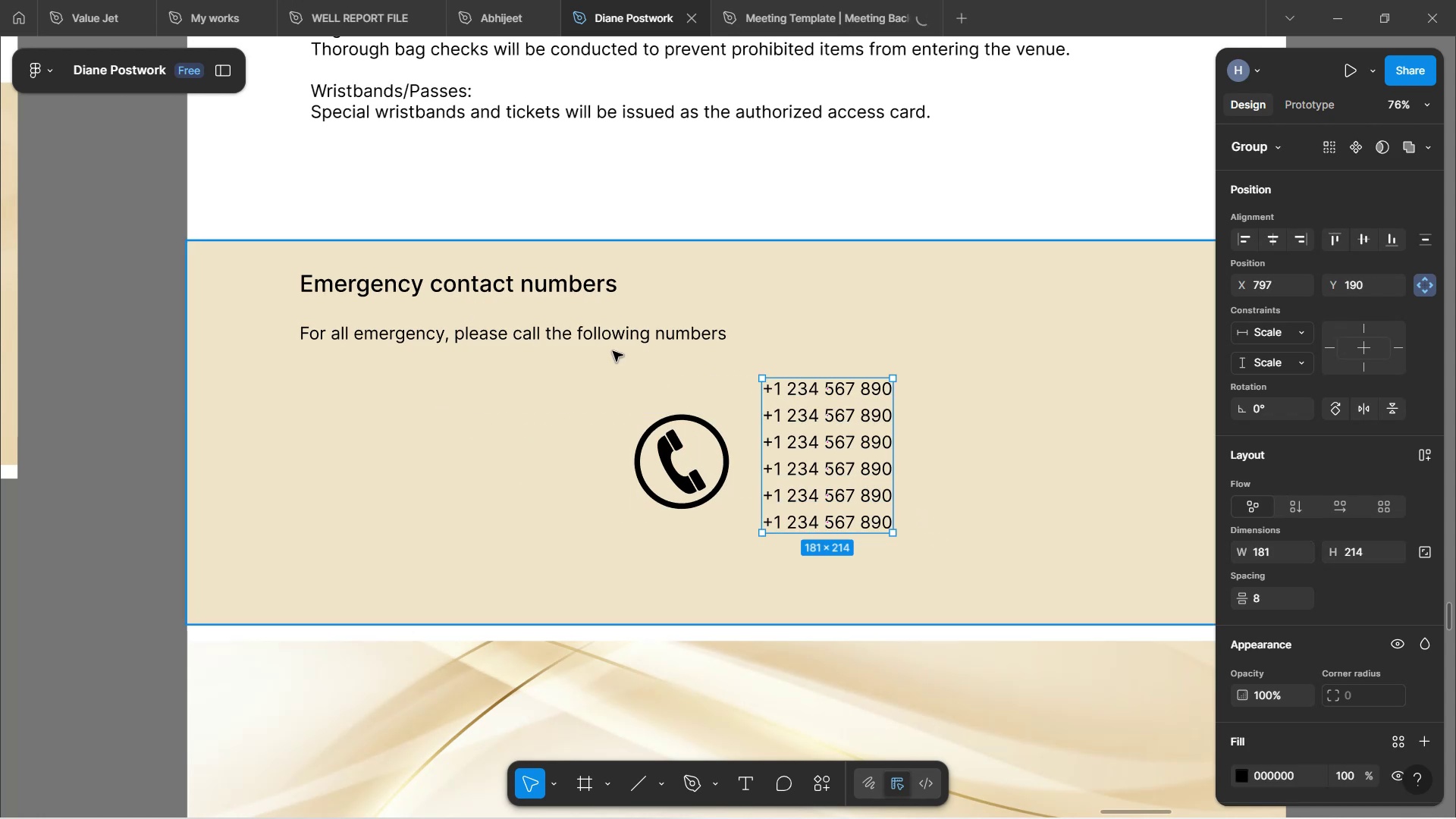 
left_click([610, 340])
 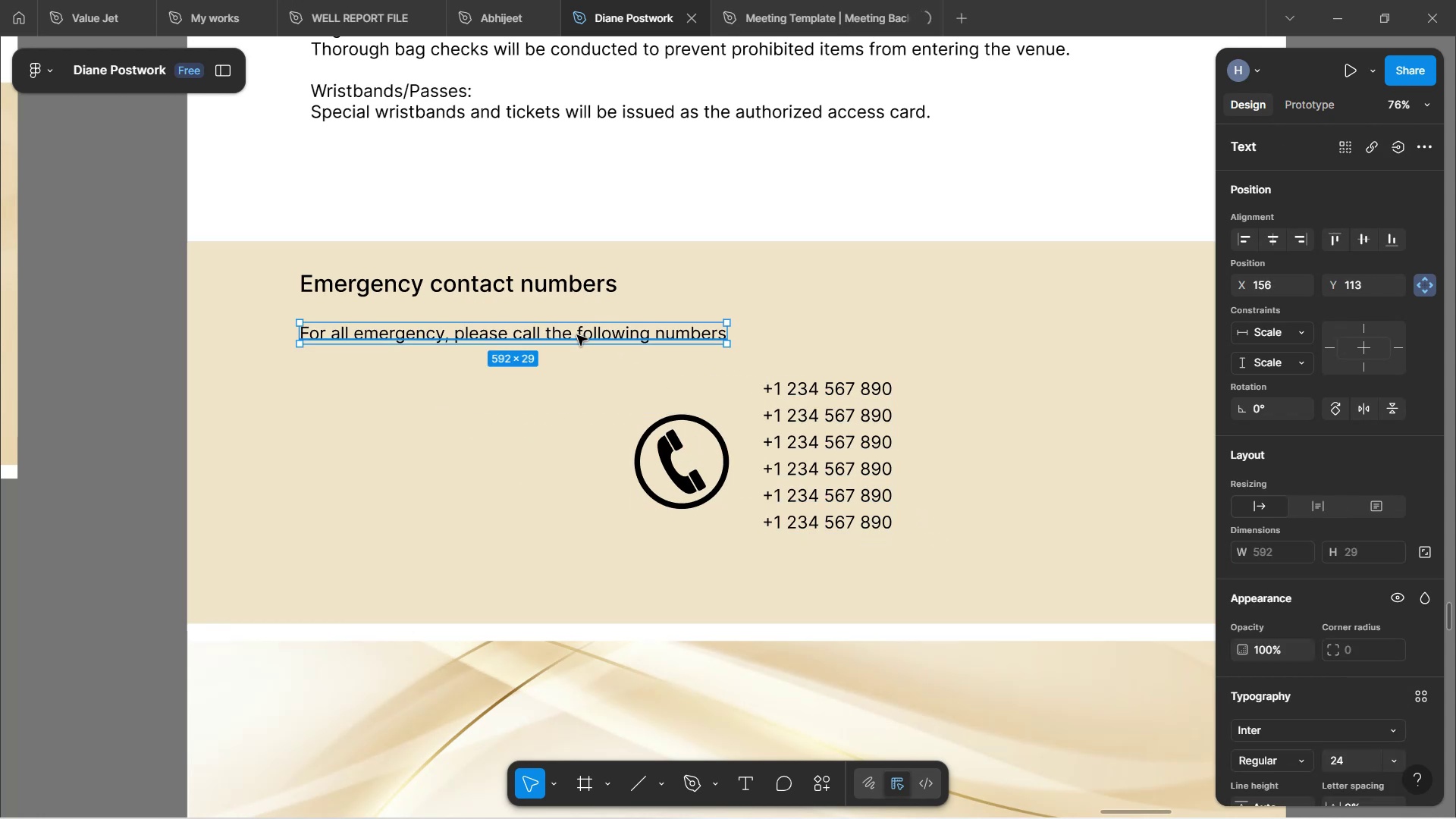 
left_click_drag(start_coordinate=[678, 479], to_coordinate=[441, 438])
 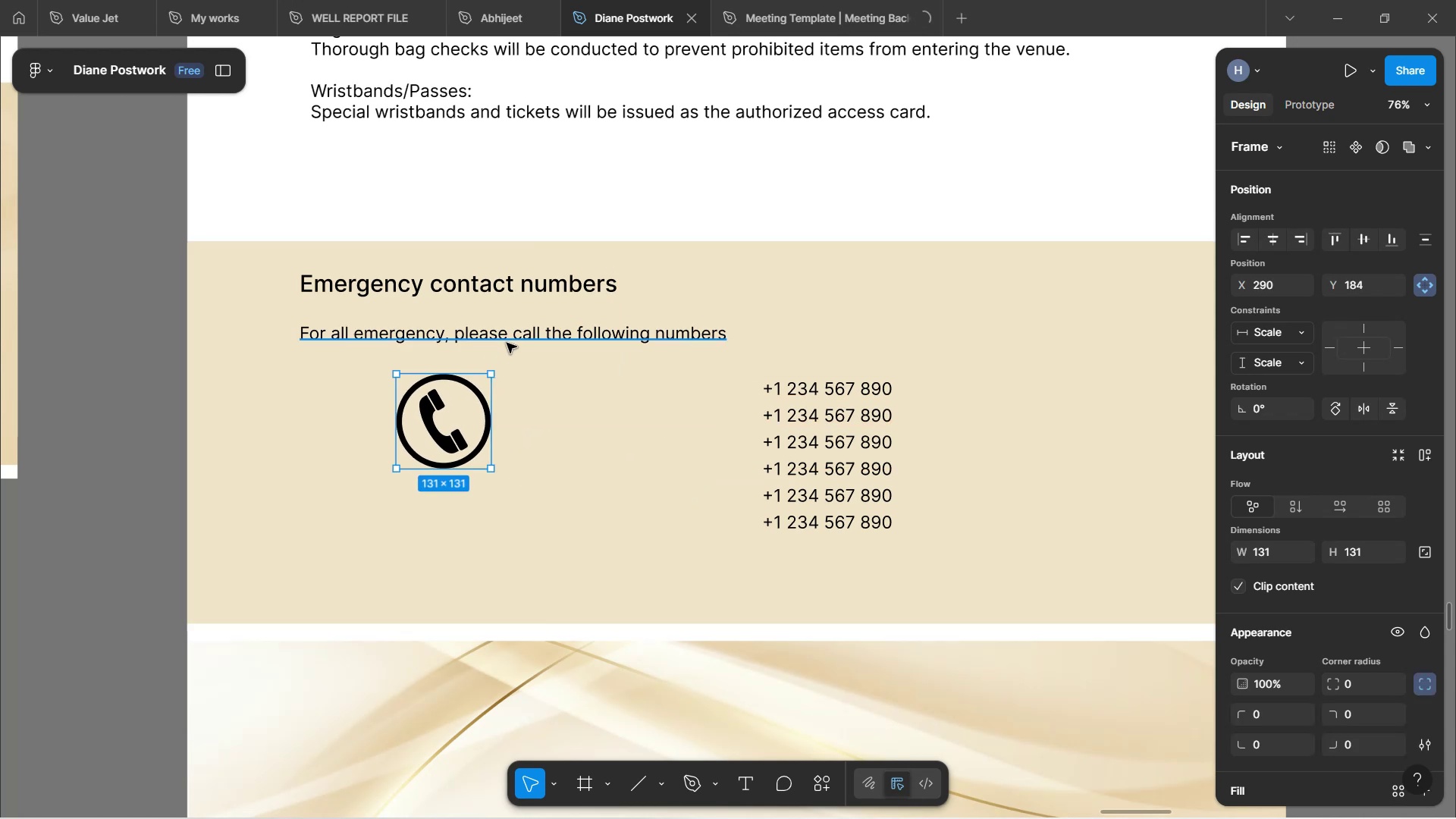 
left_click_drag(start_coordinate=[510, 337], to_coordinate=[513, 321])
 